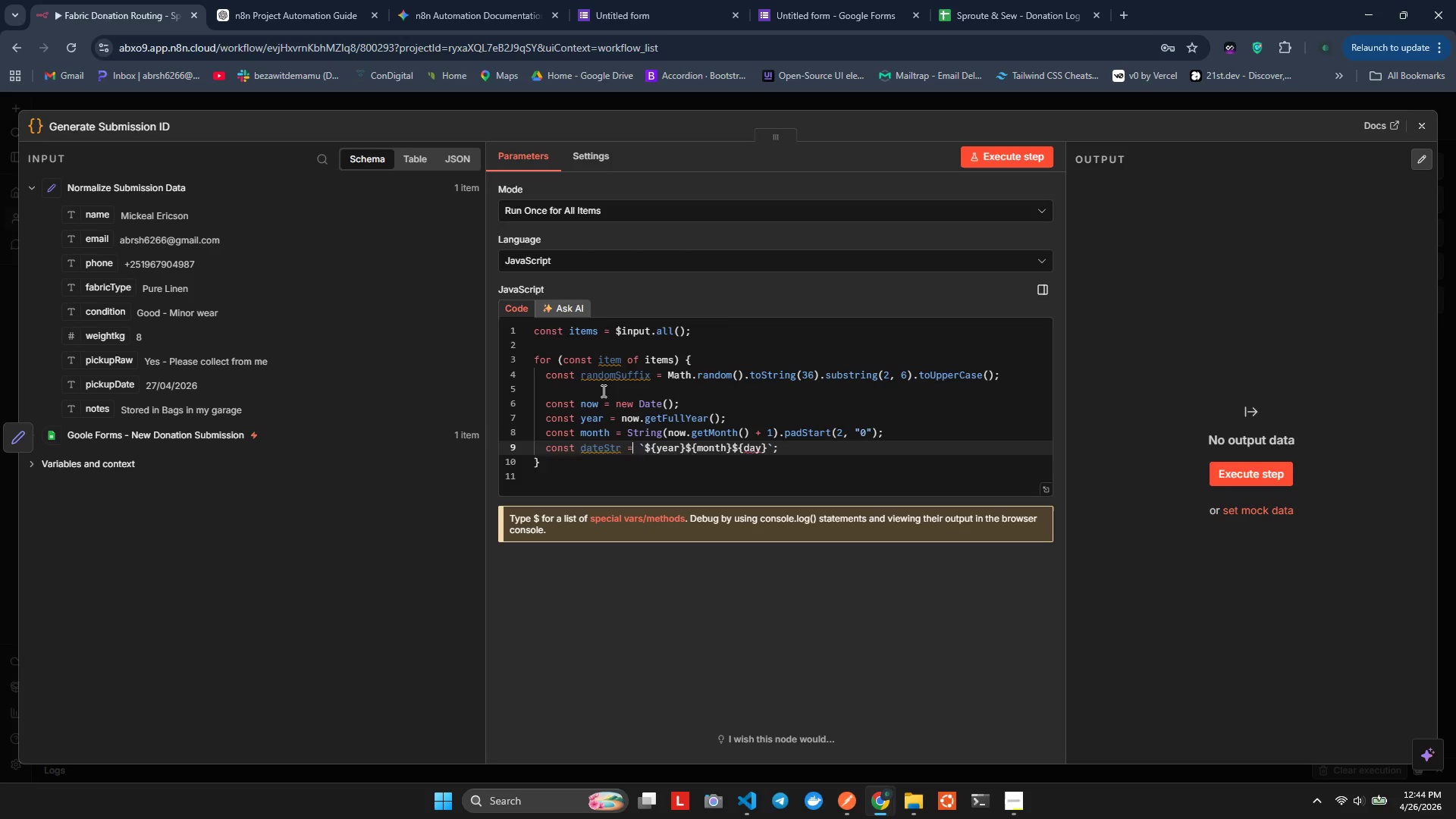 
key(ArrowRight)
 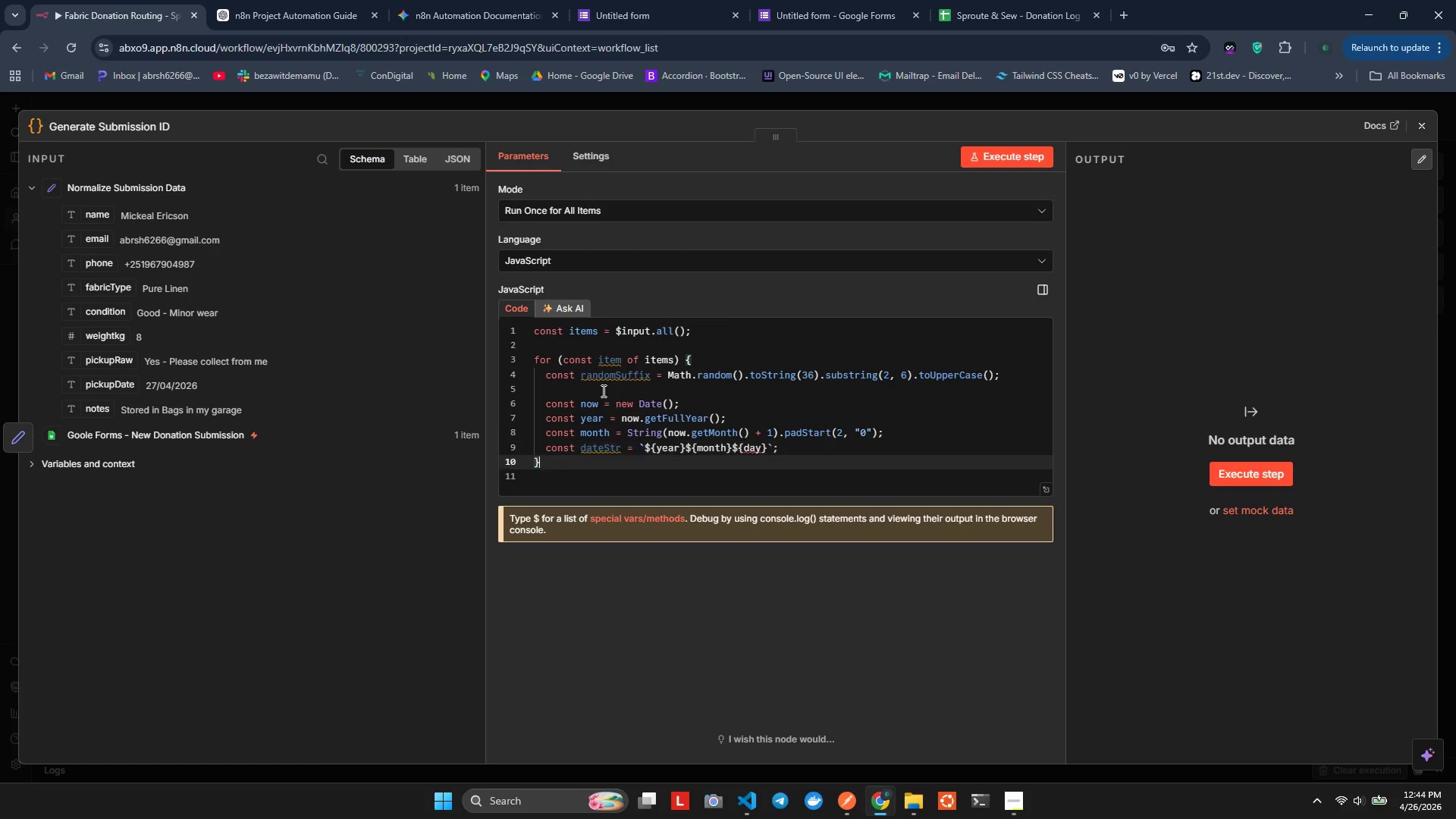 
key(ArrowDown)
 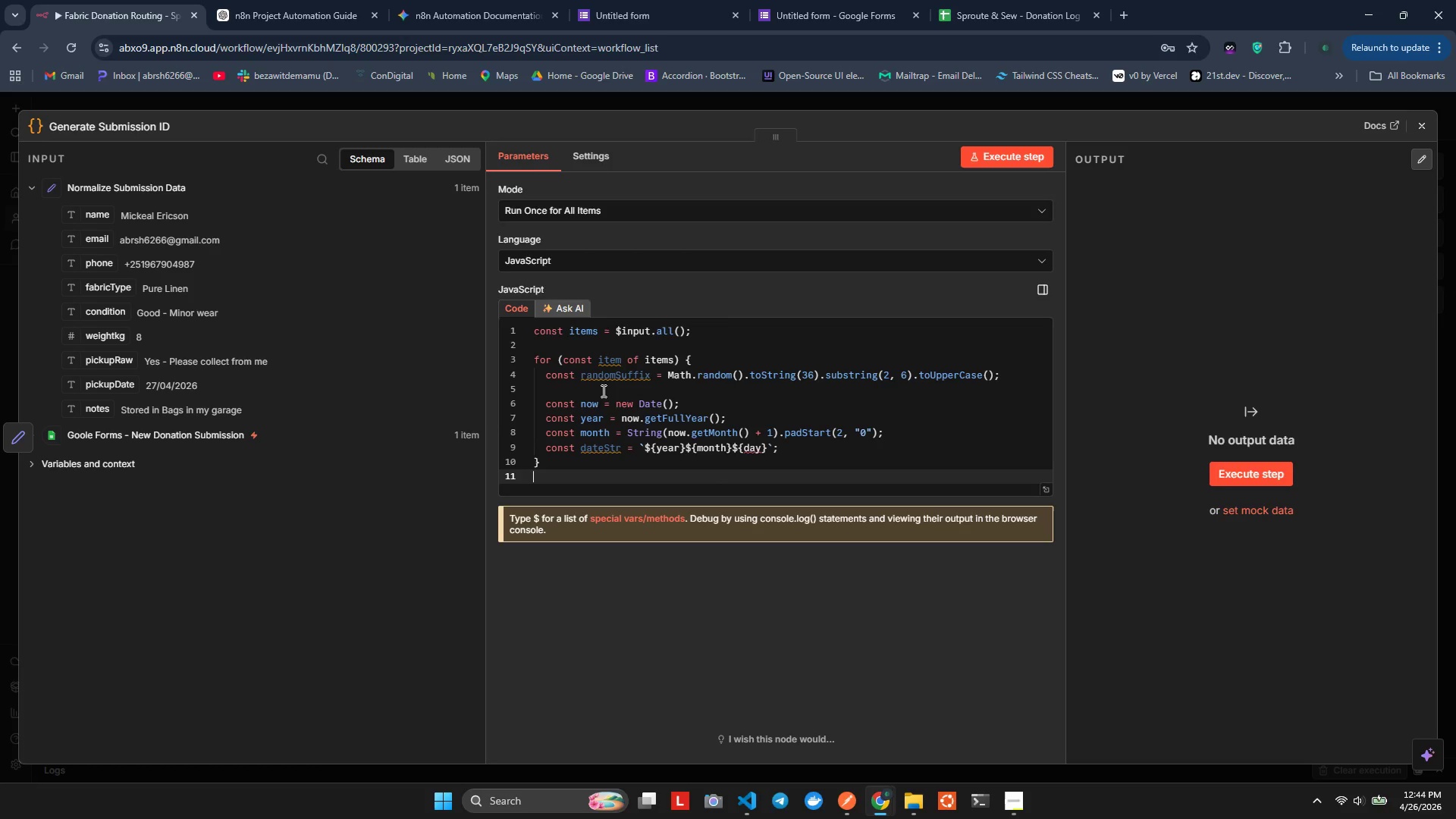 
key(ArrowDown)
 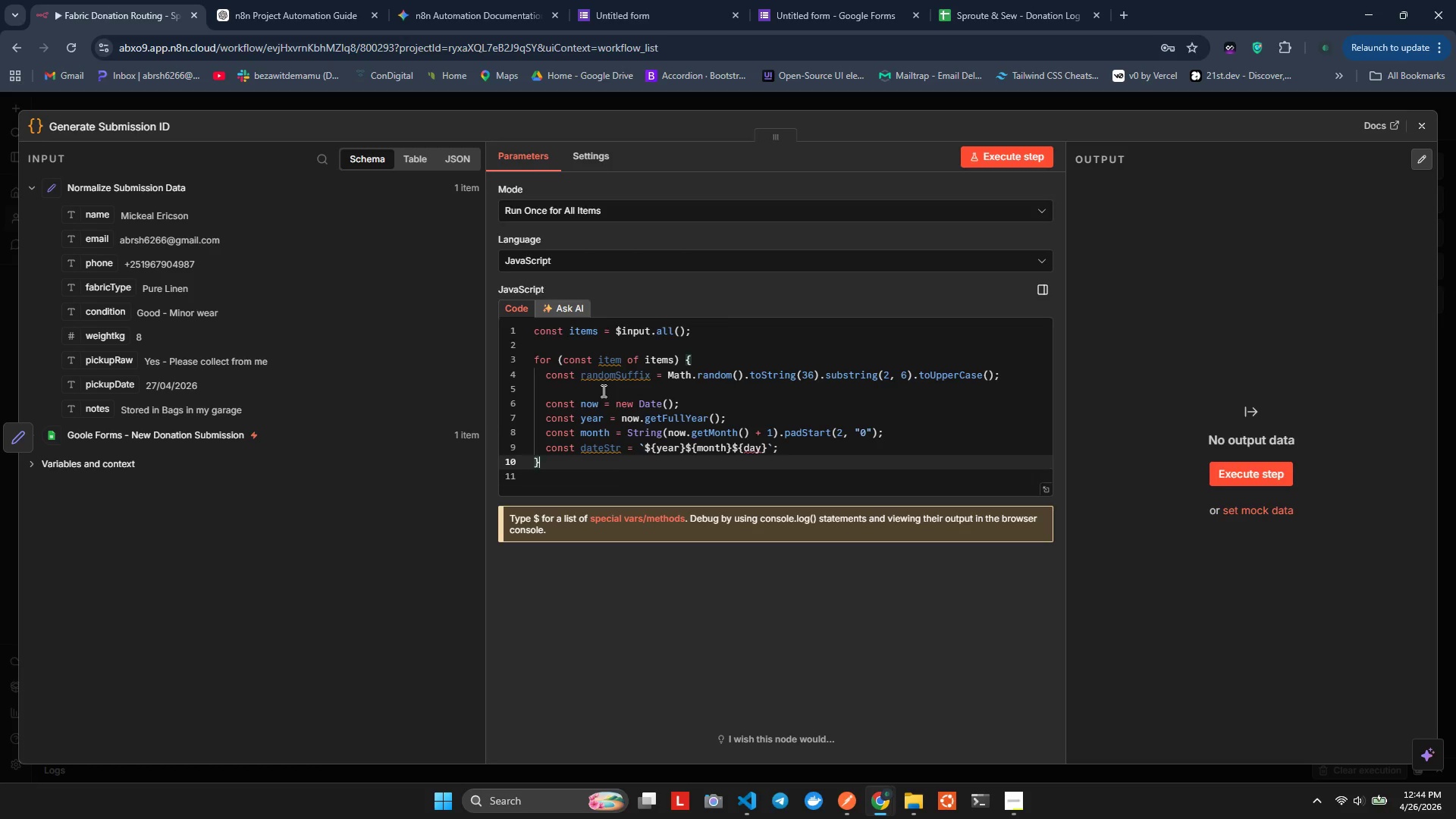 
key(ArrowUp)
 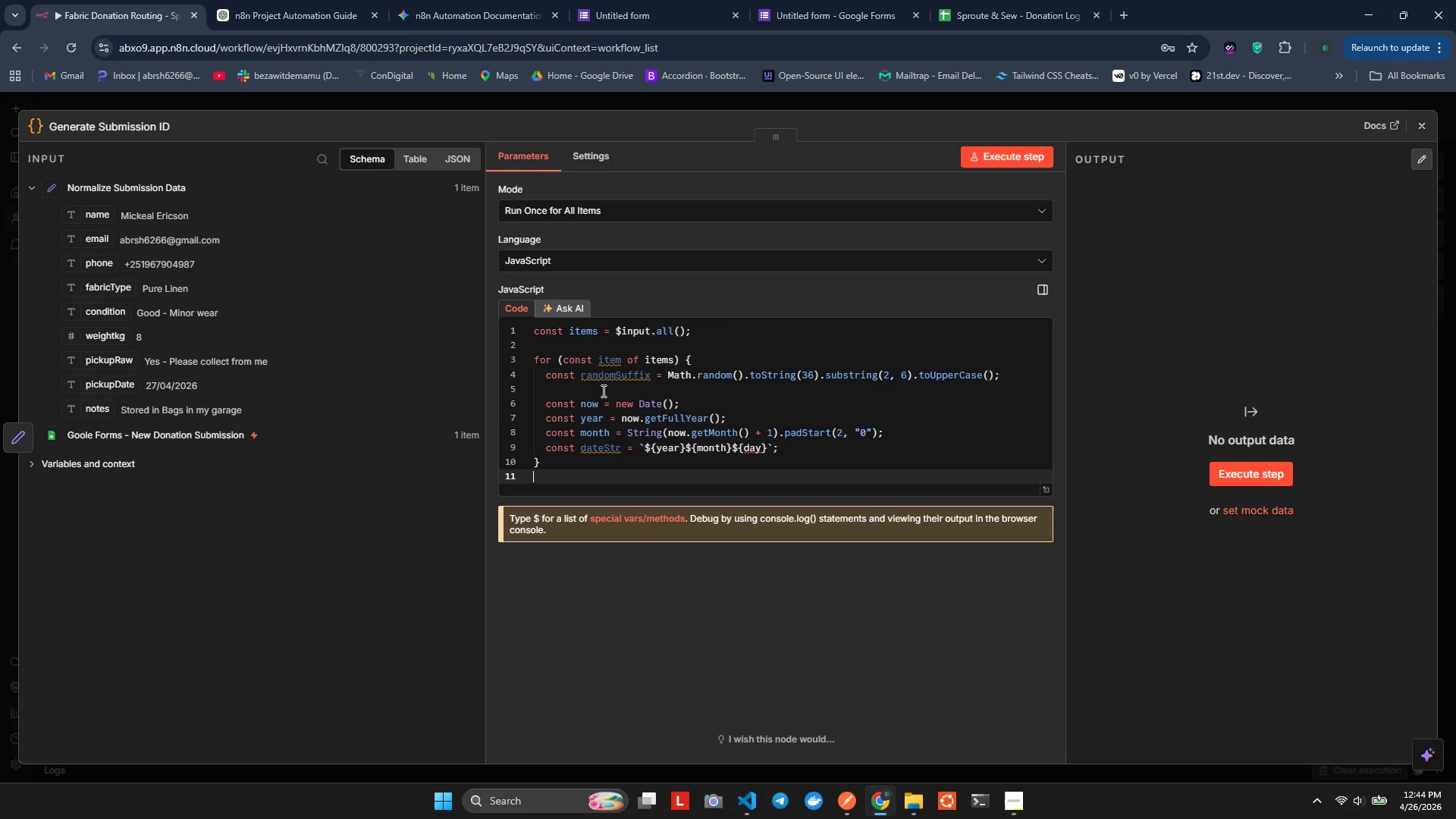 
key(ArrowRight)
 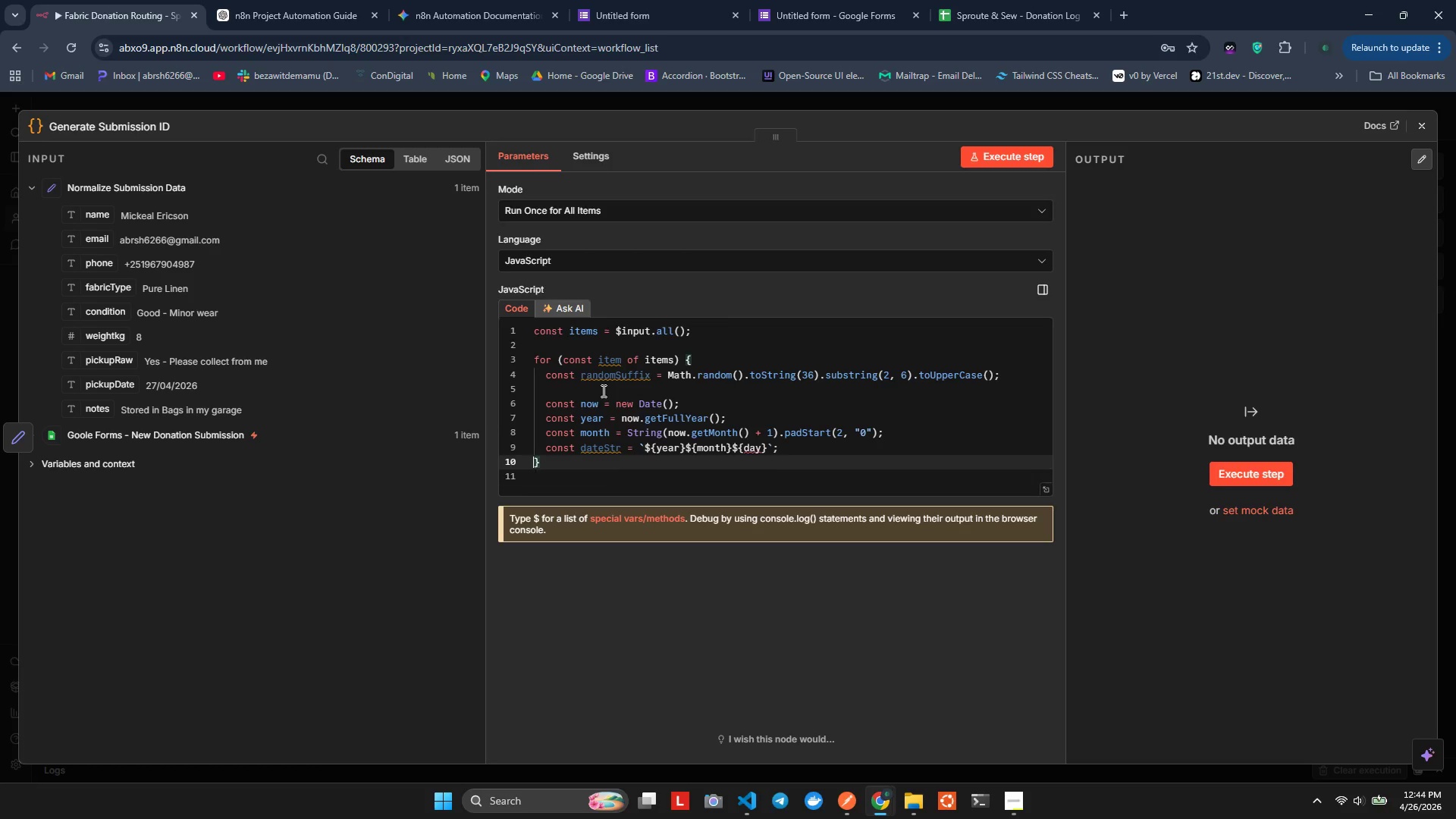 
key(ArrowUp)
 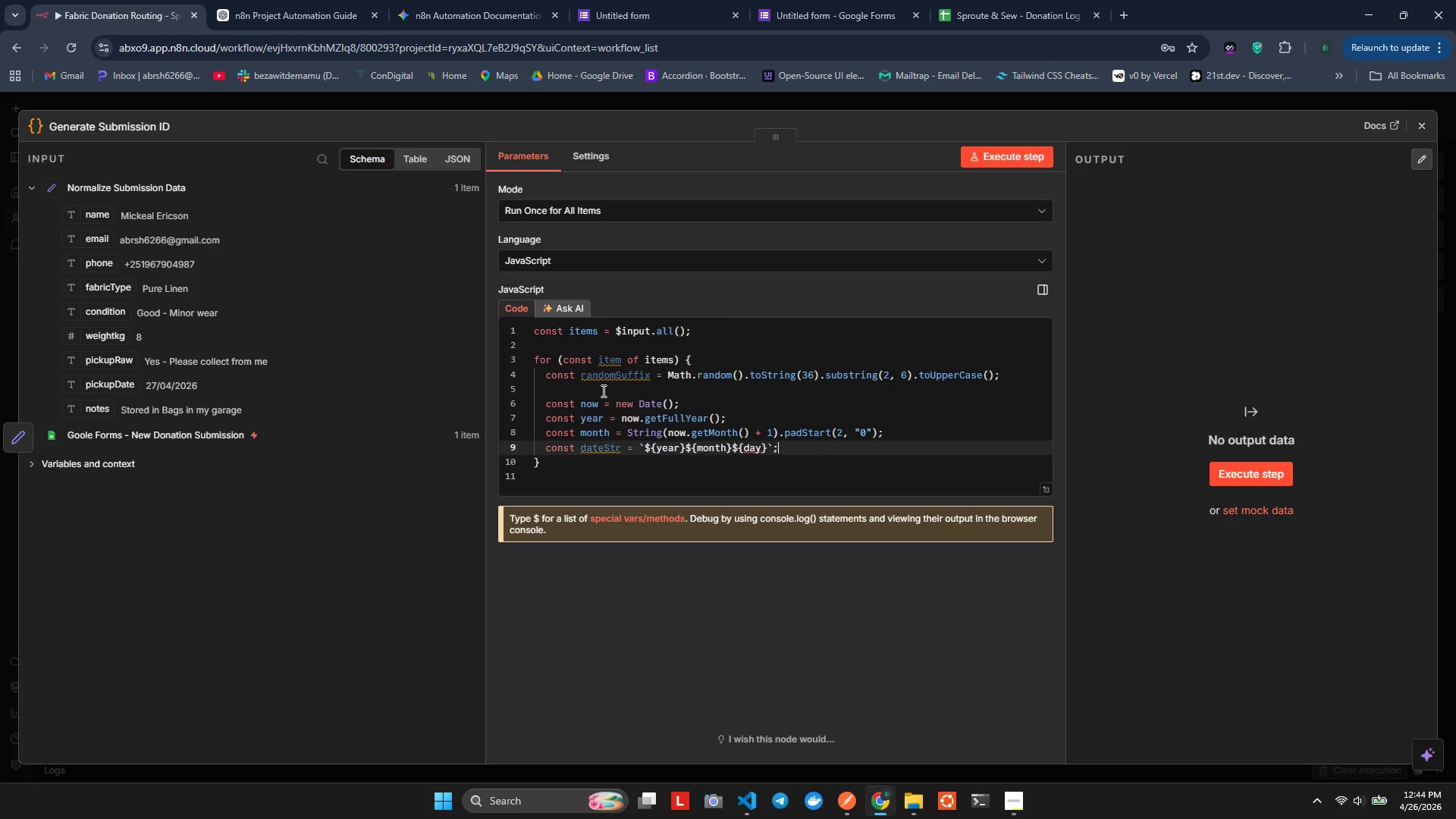 
key(ArrowLeft)
 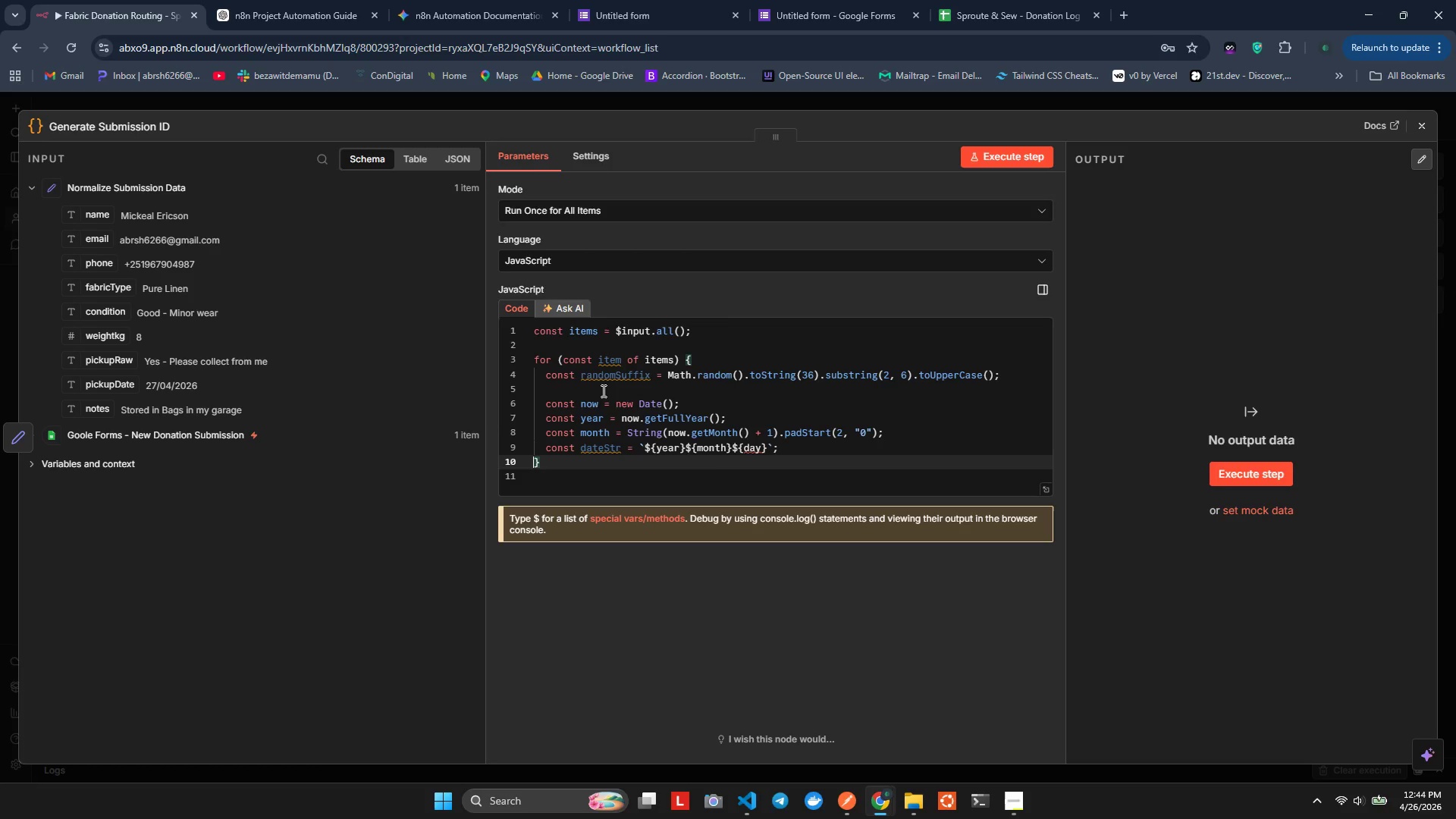 
key(ArrowRight)
 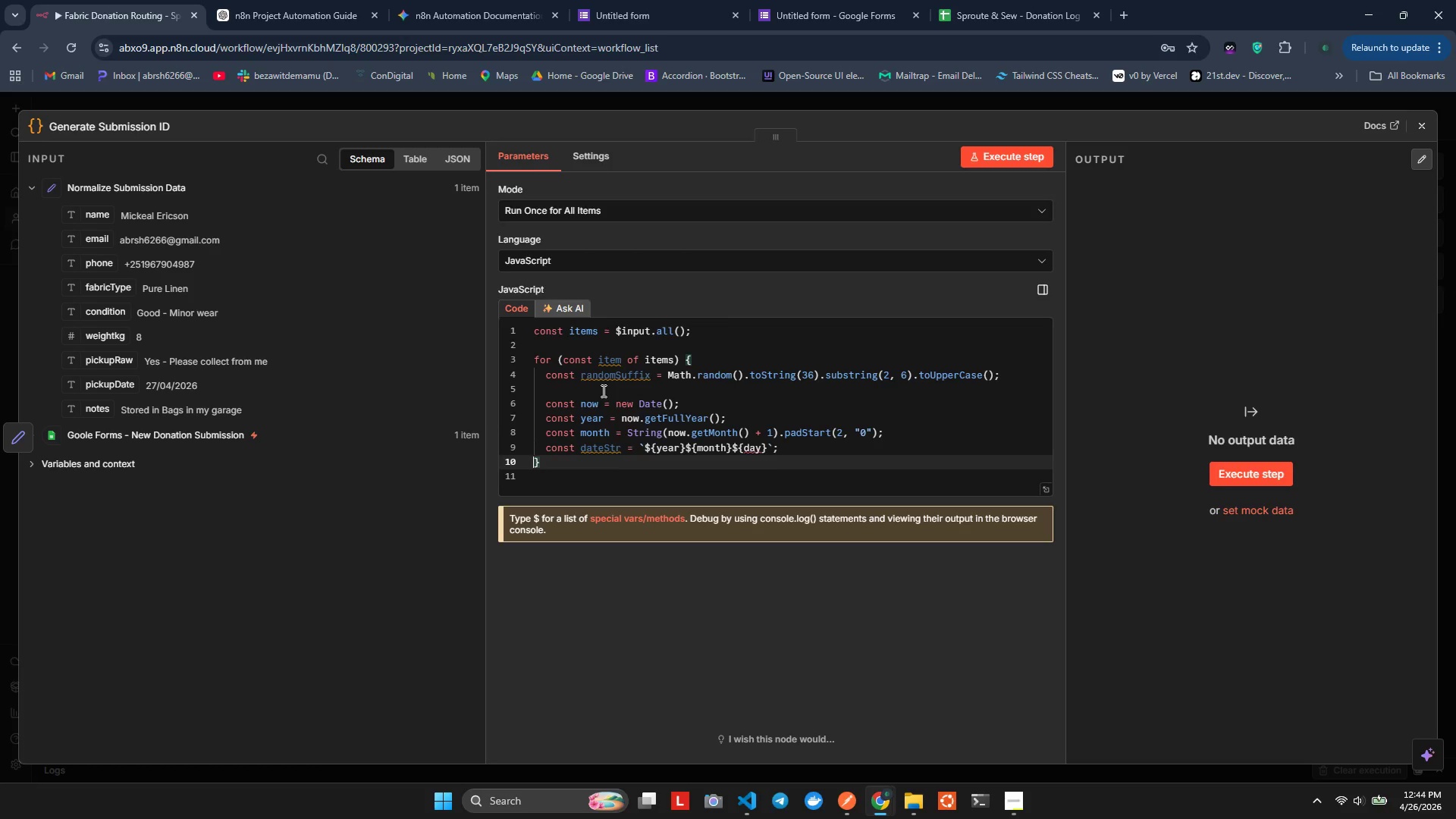 
key(ArrowUp)
 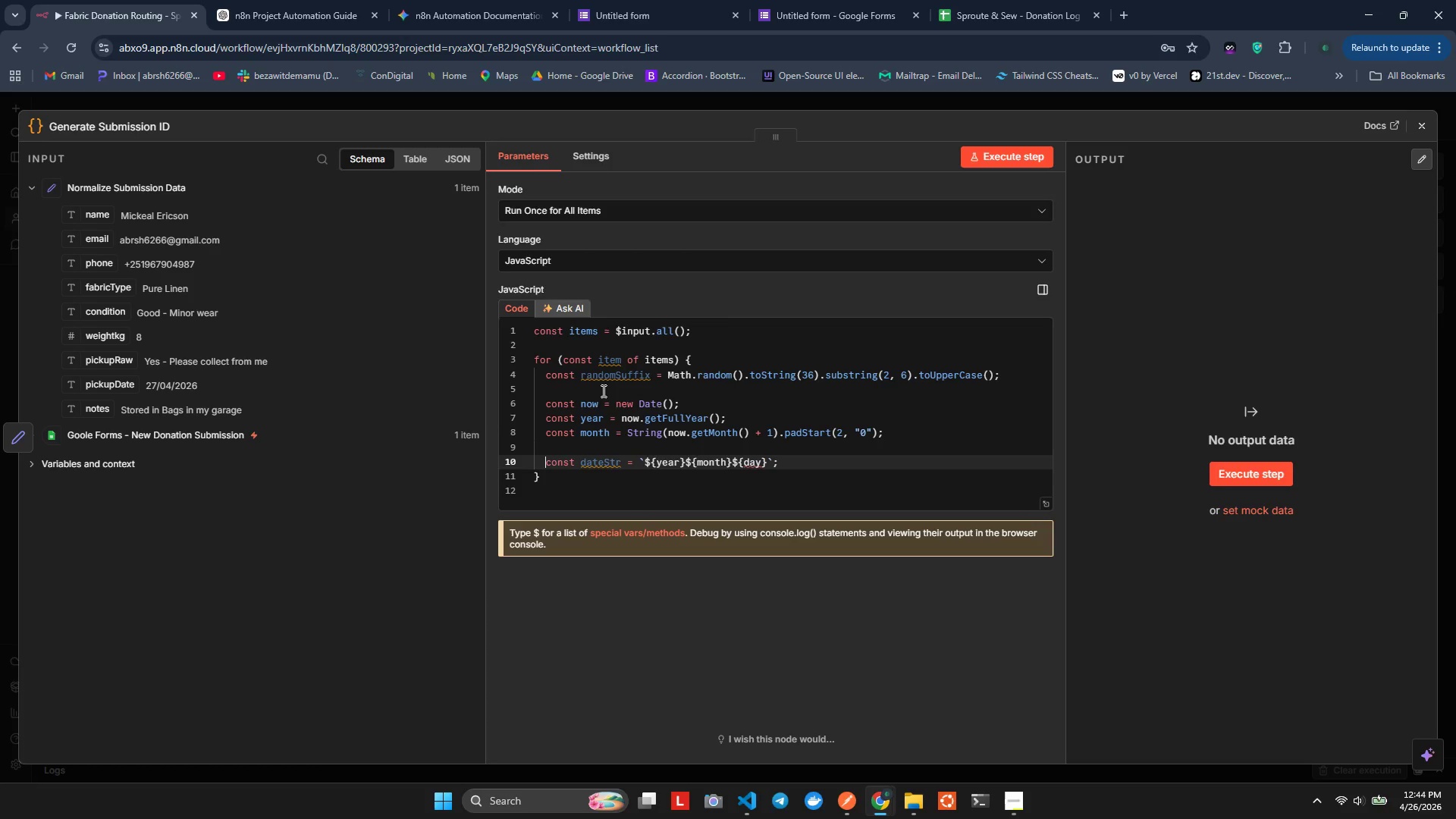 
key(Enter)
 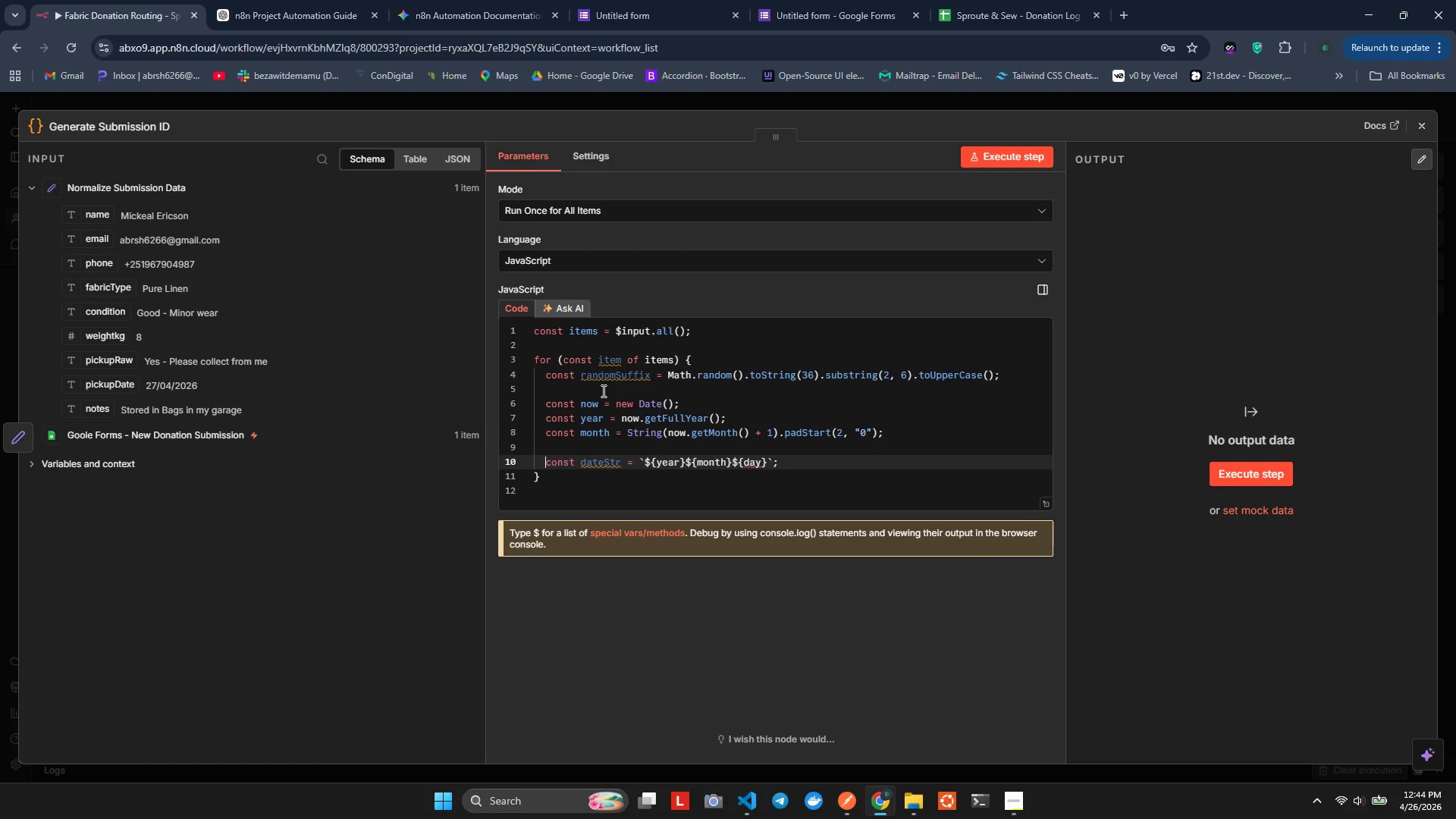 
key(ArrowUp)
 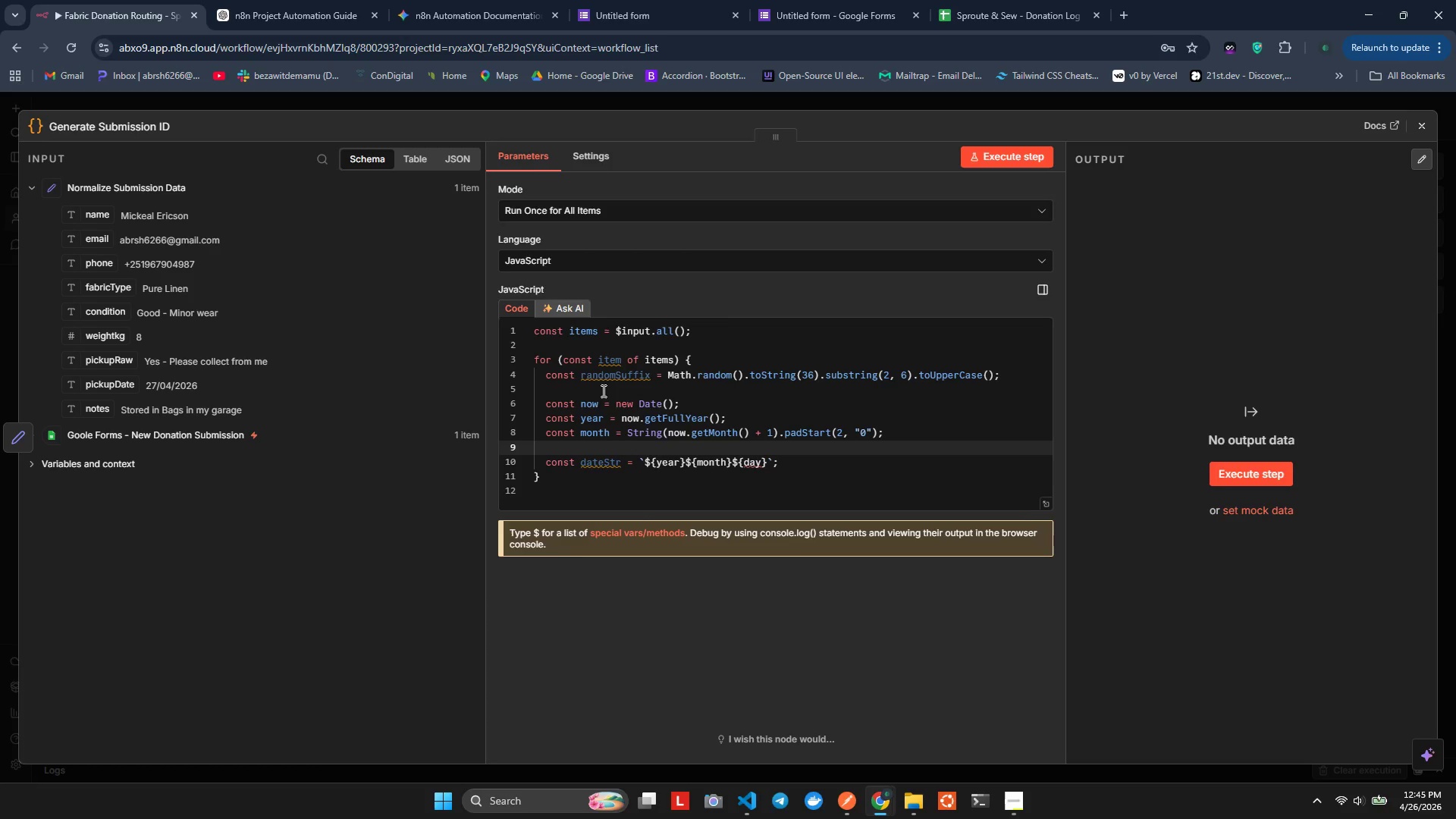 
key(Backspace)
 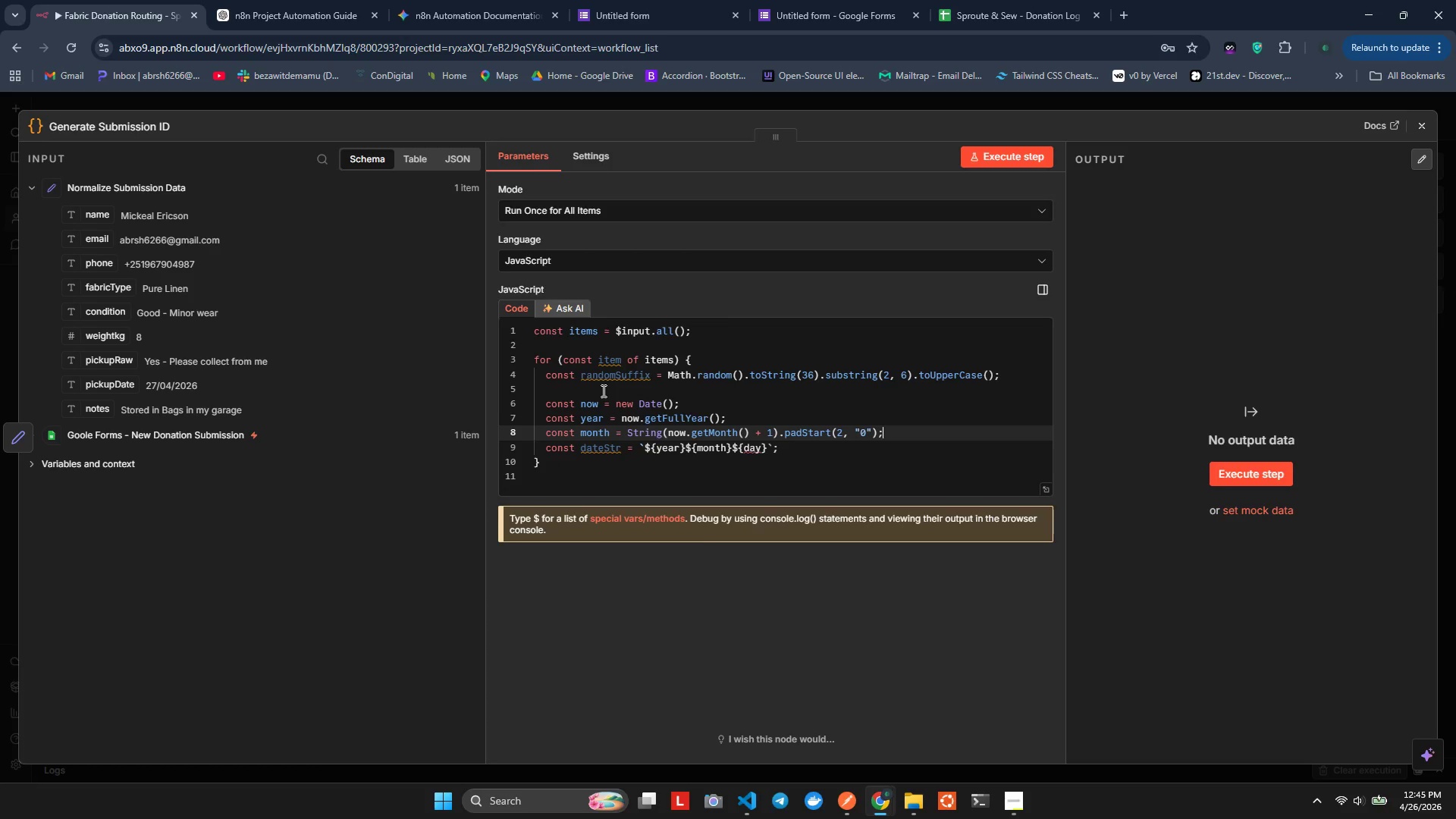 
key(Enter)
 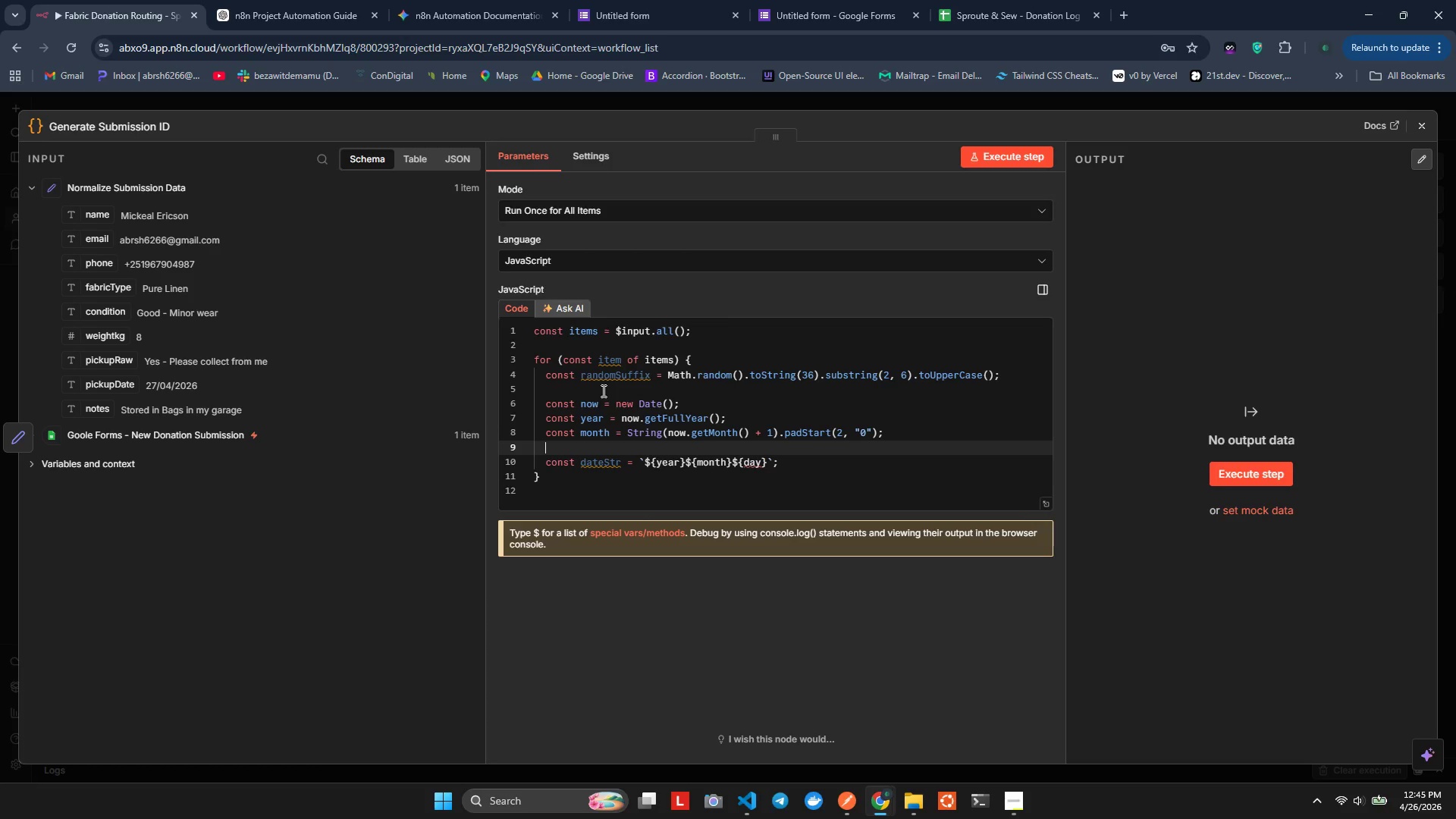 
type(const day - )
key(Backspace)
key(Backspace)
key(Backspace)
type(-)
key(Backspace)
type( = )
 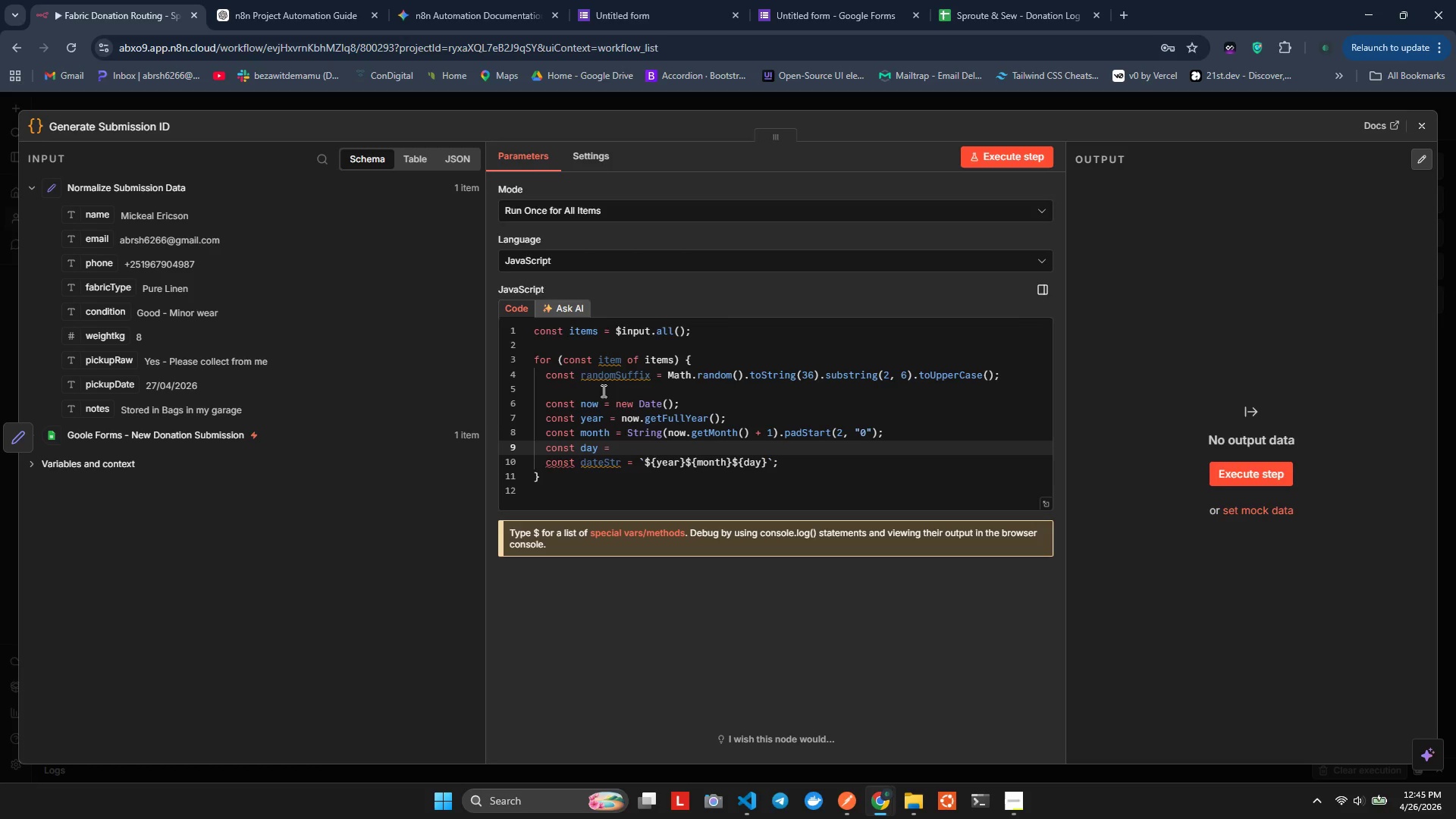 
hold_key(key=ShiftLeft, duration=0.91)
 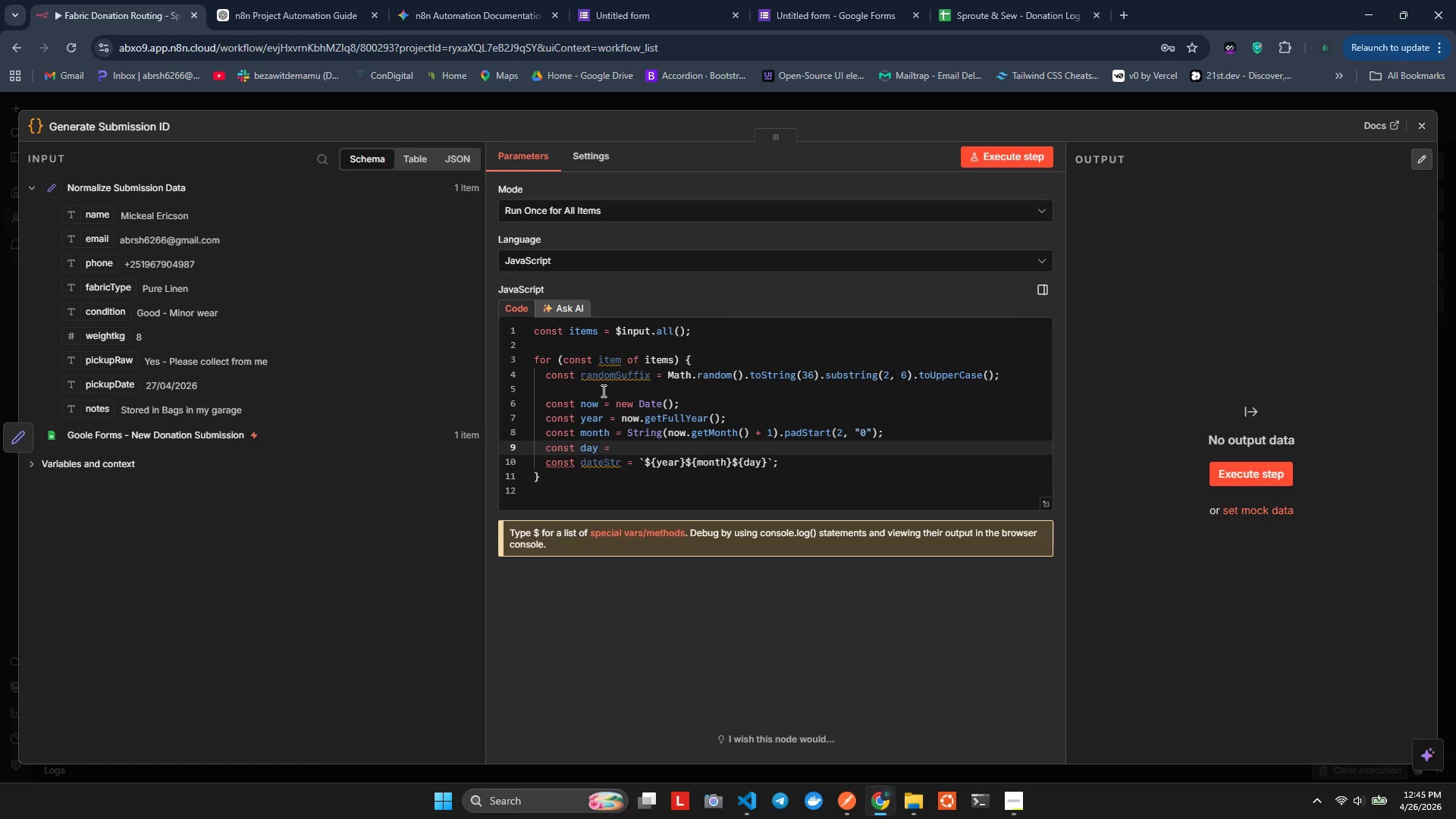 
type(Str)
 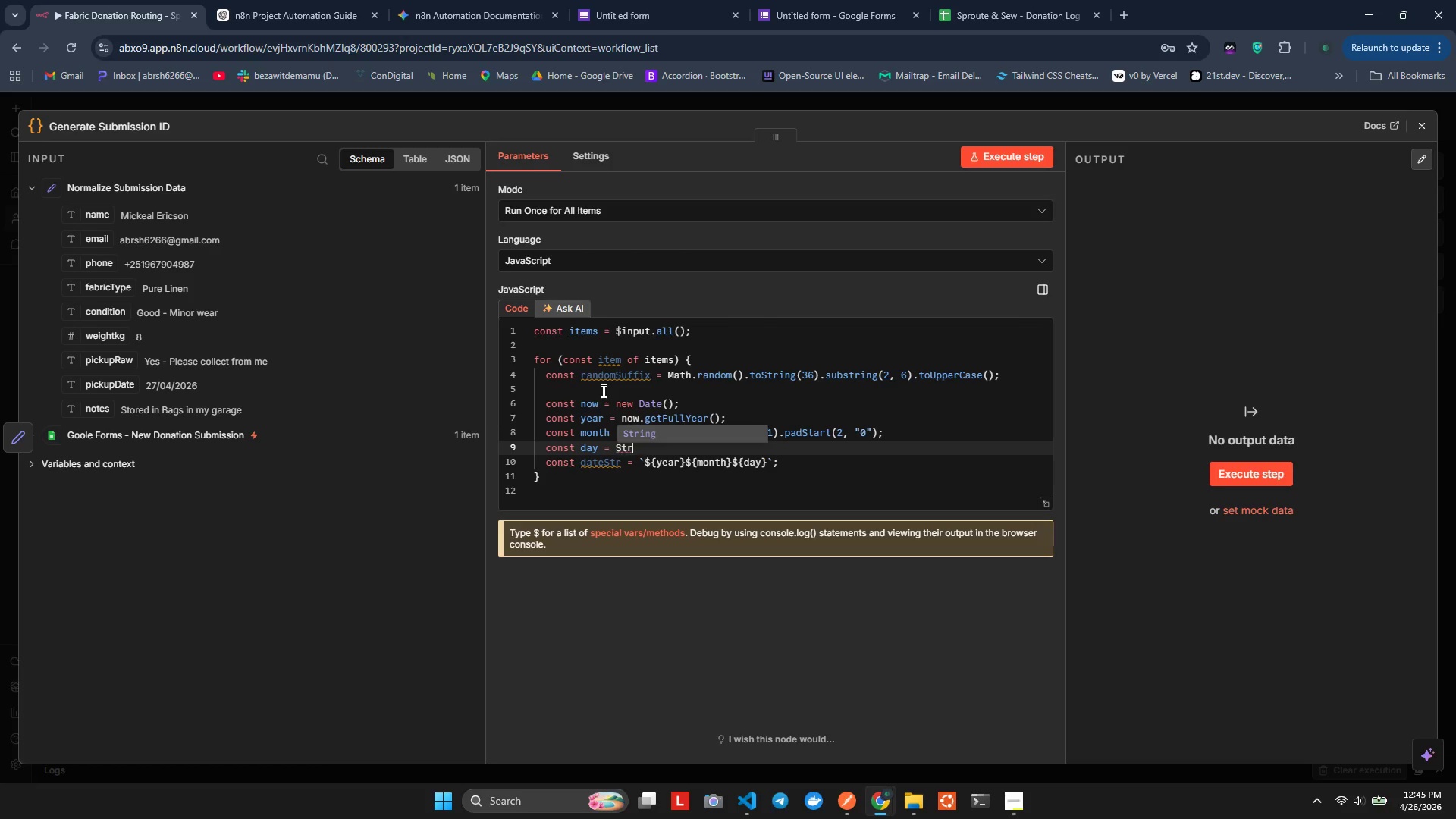 
key(Enter)
 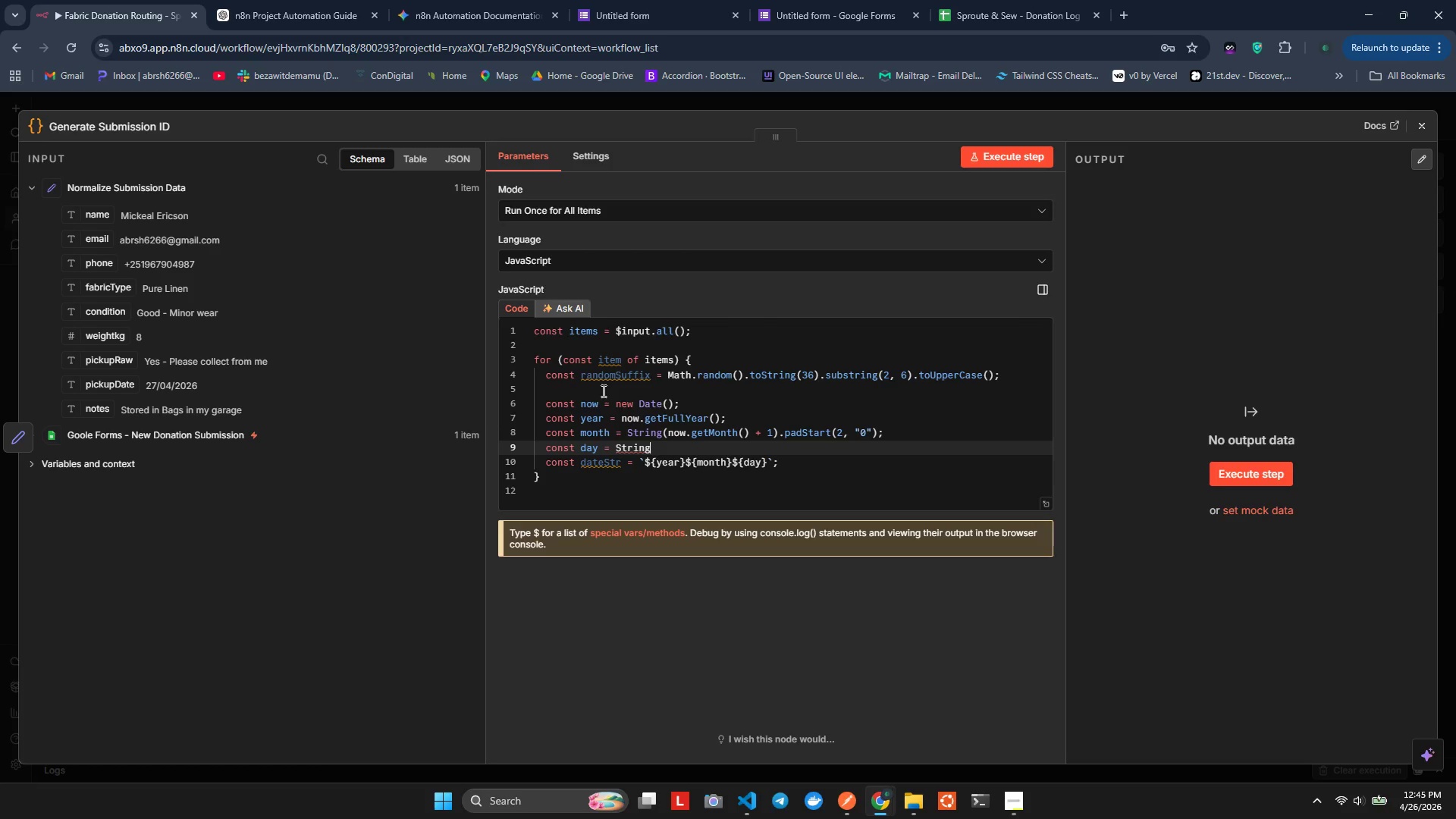 
type(*=)
key(Backspace)
key(Backspace)
type())
key(Backspace)
type((n=)
key(Backspace)
type(ow)
 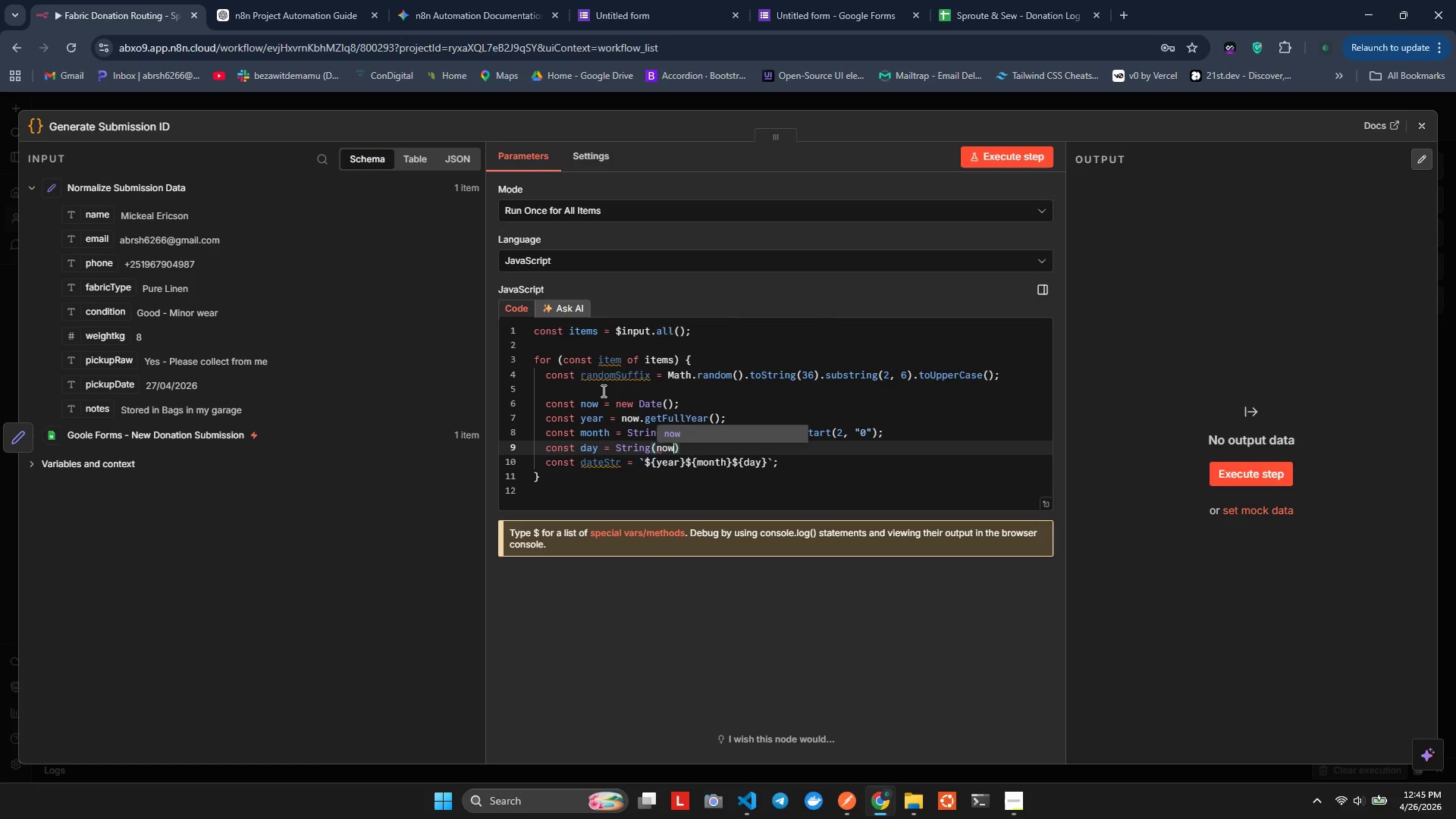 
 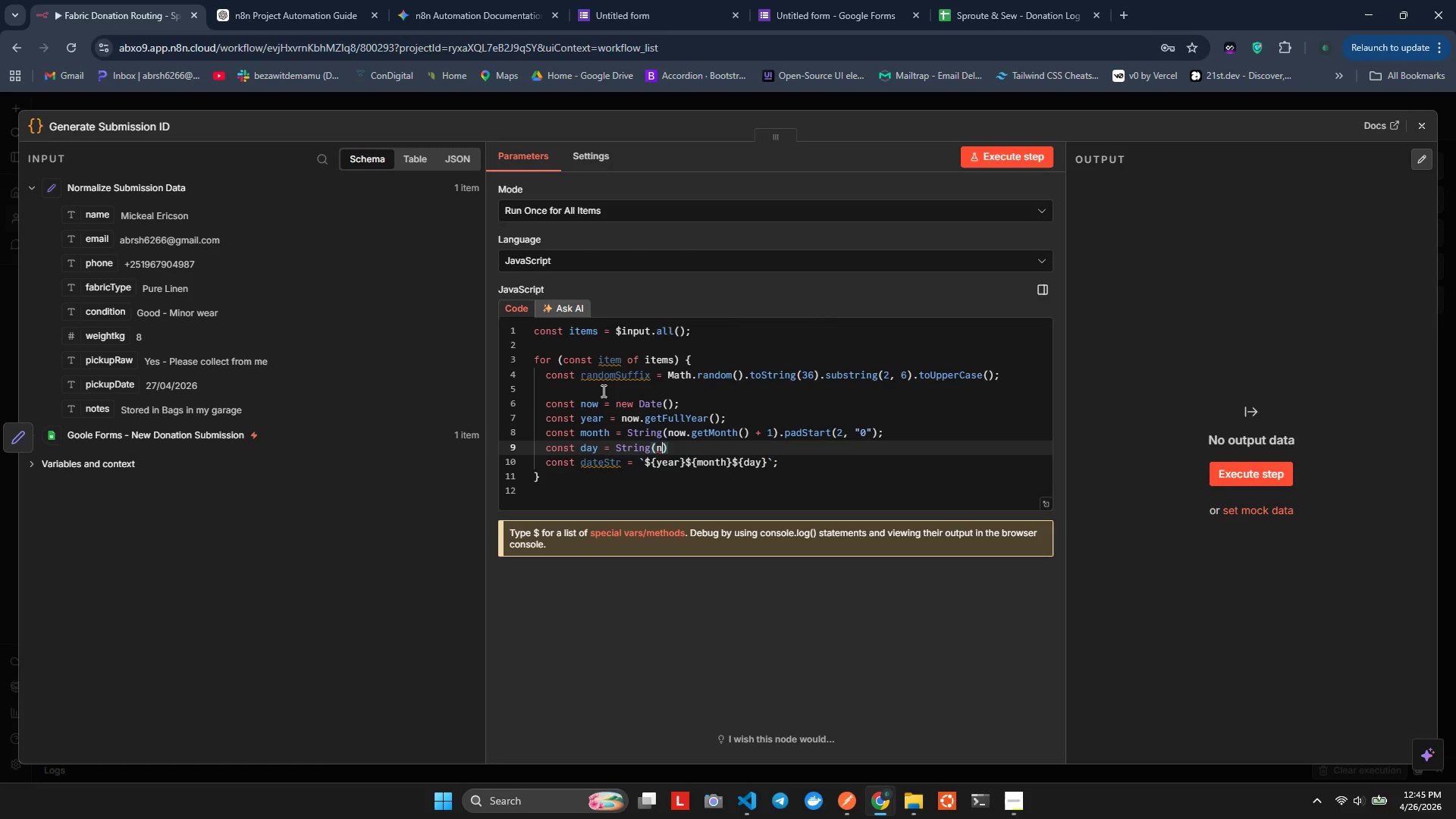 
key(Enter)
 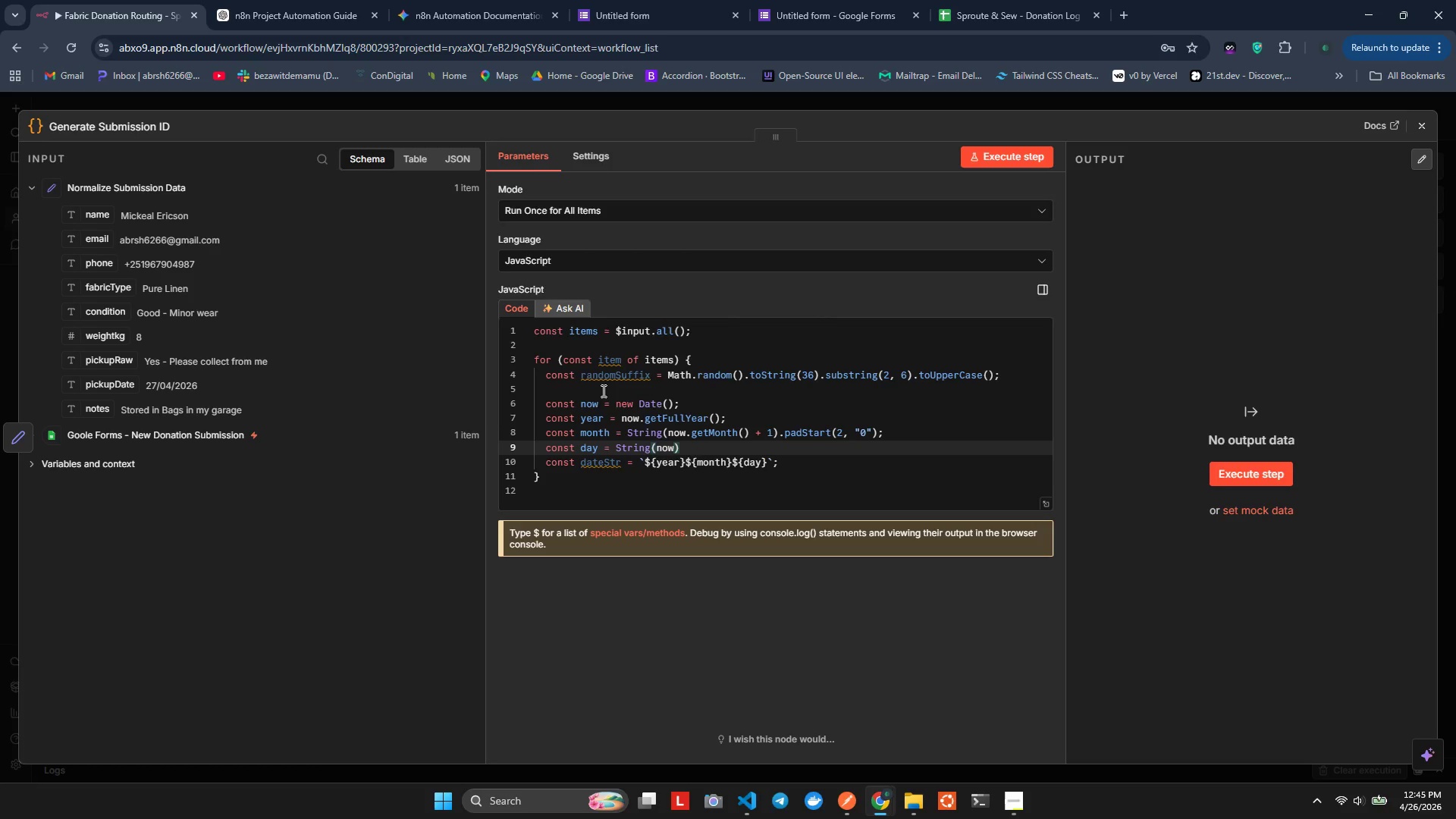 
type(.ger)
key(Backspace)
type(tDa)
 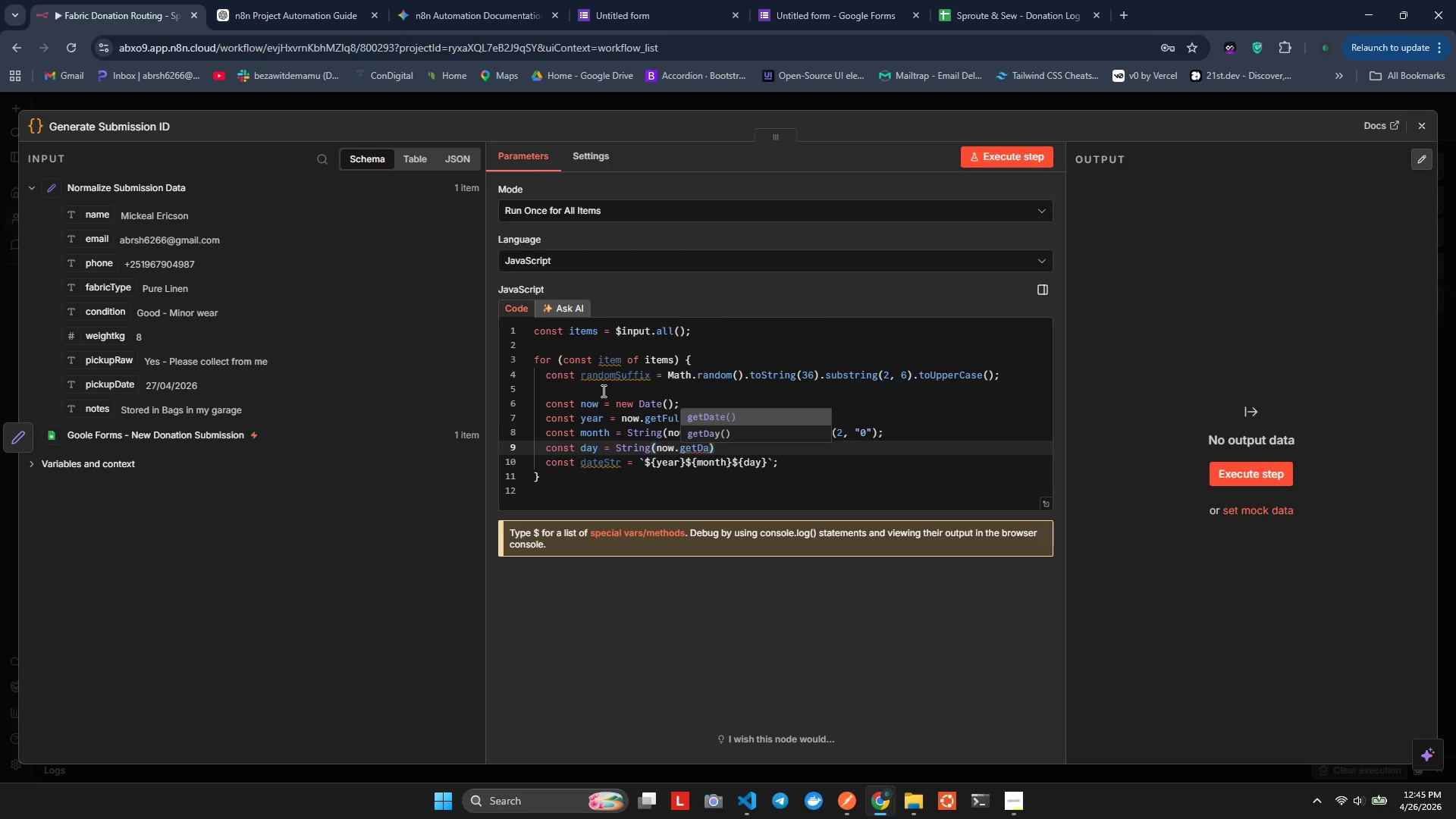 
key(Enter)
 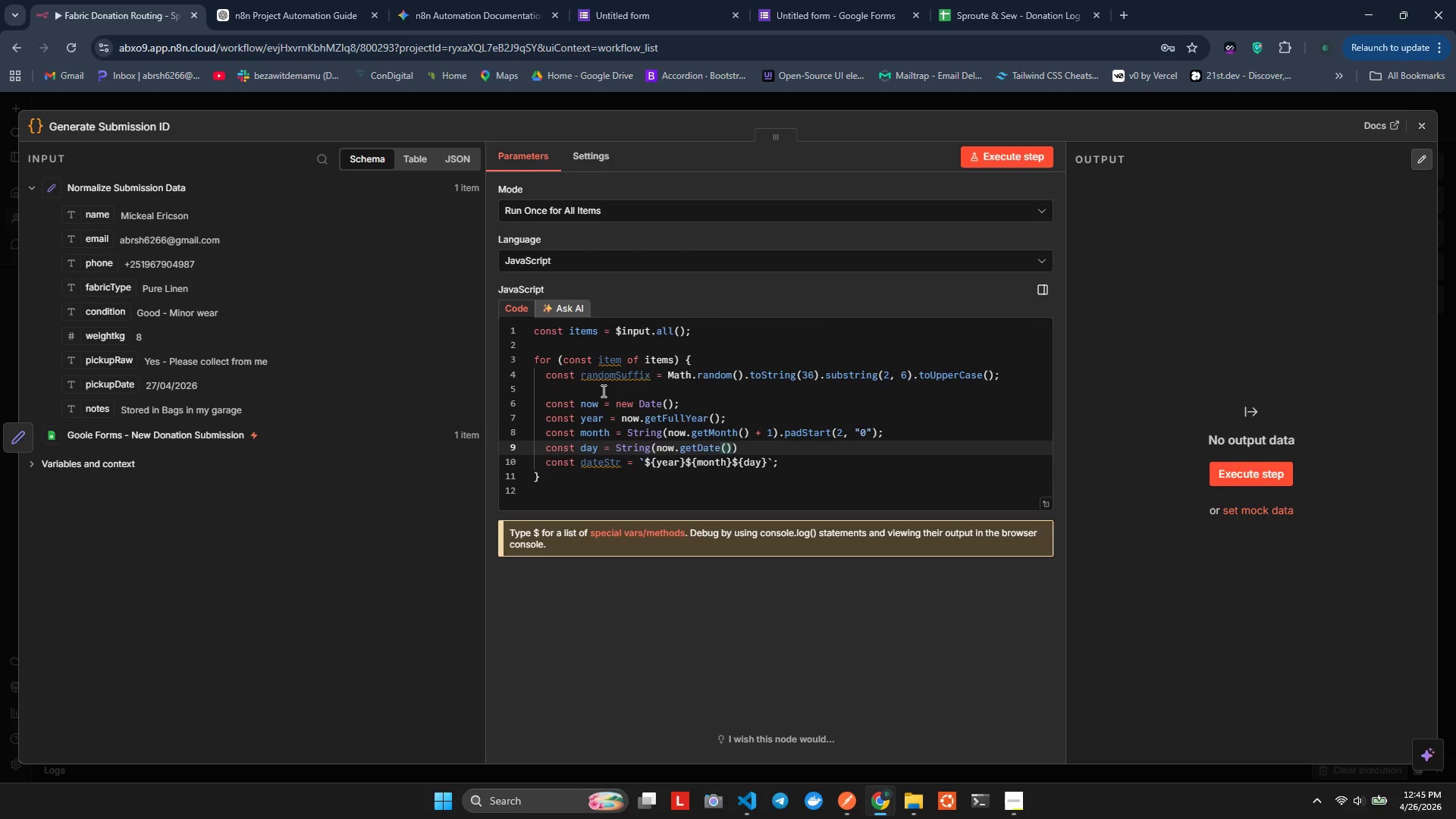 
key(ArrowRight)
 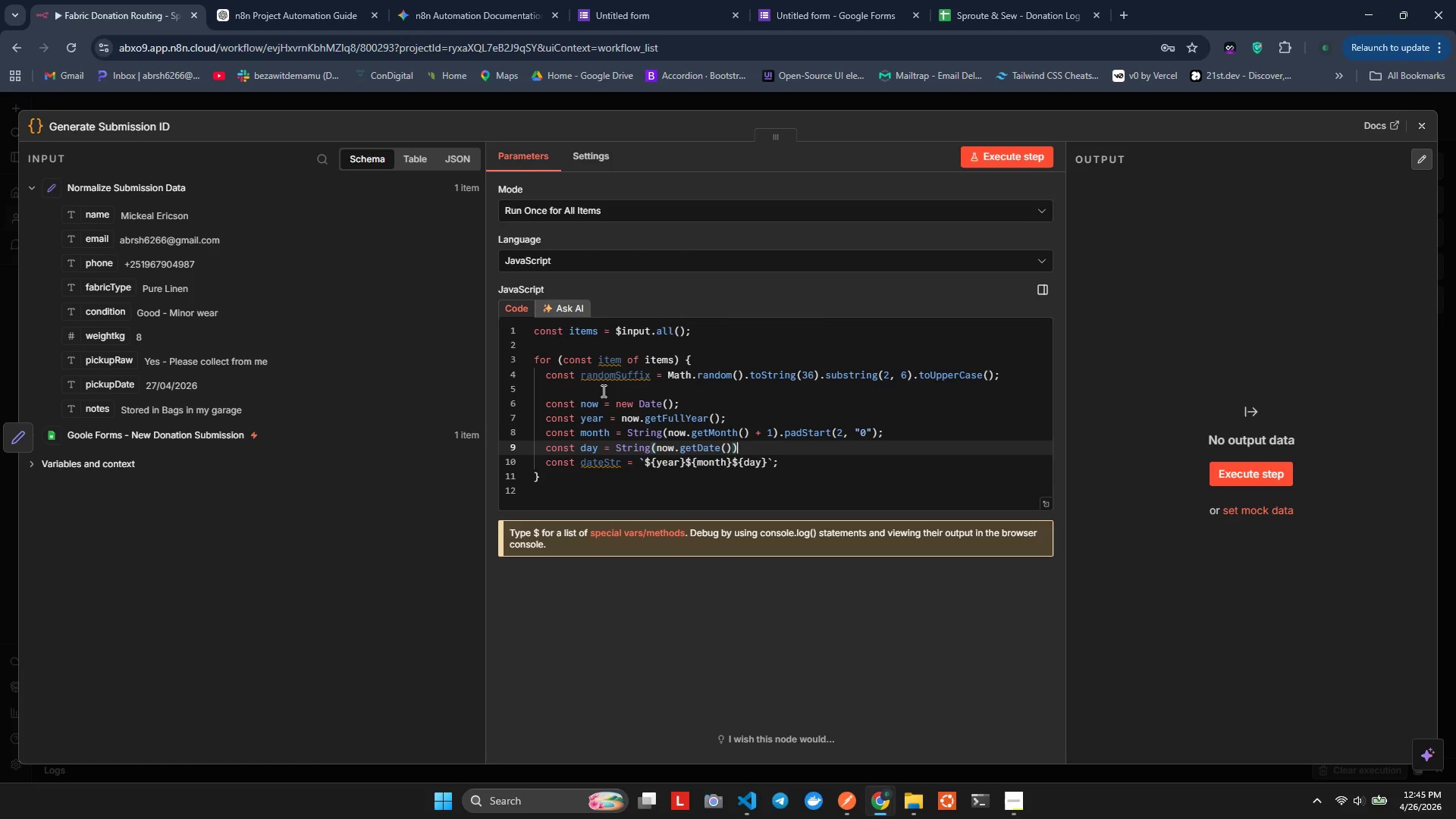 
key(ArrowRight)
 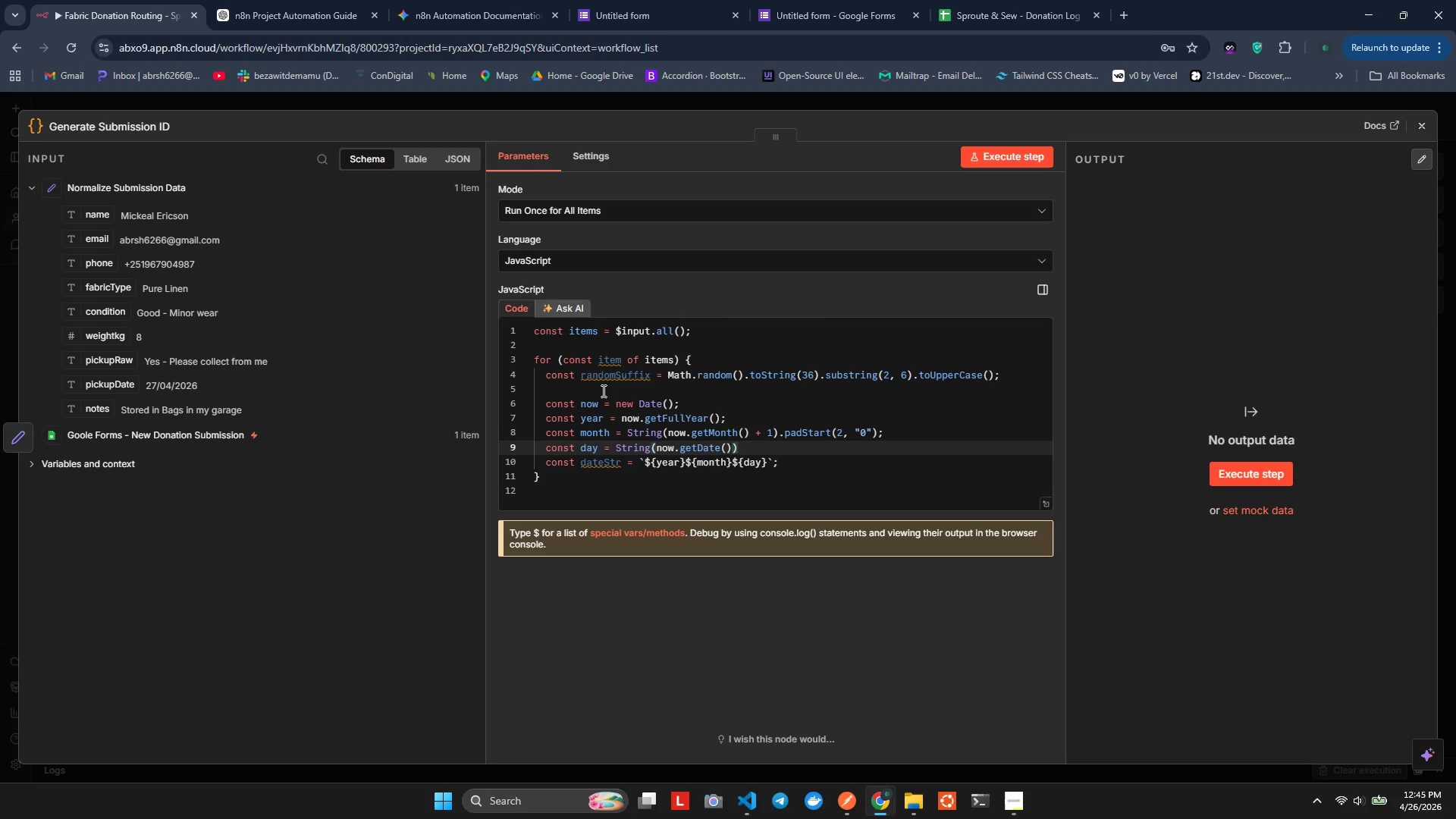 
type(.padS)
 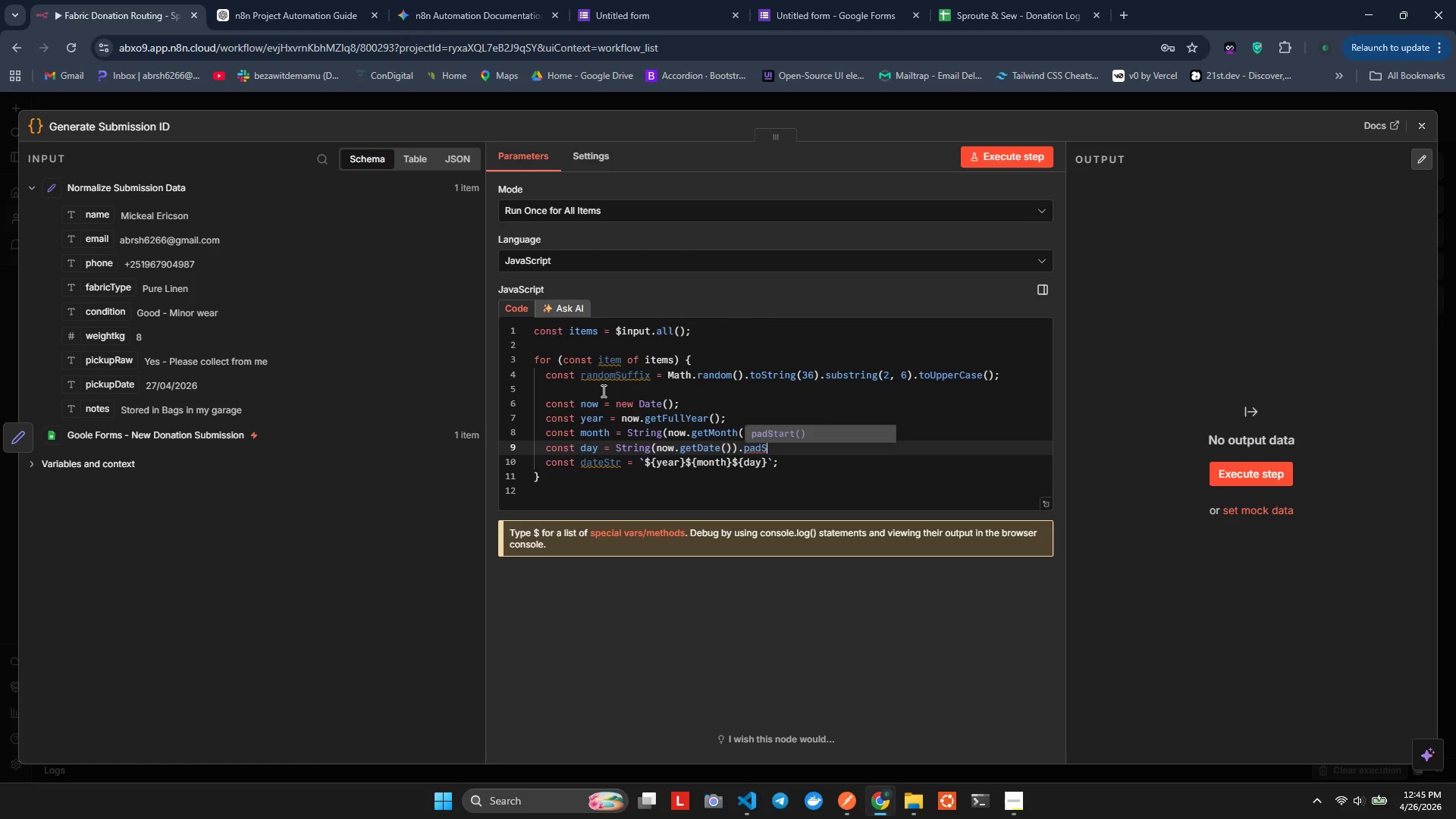 
key(Enter)
 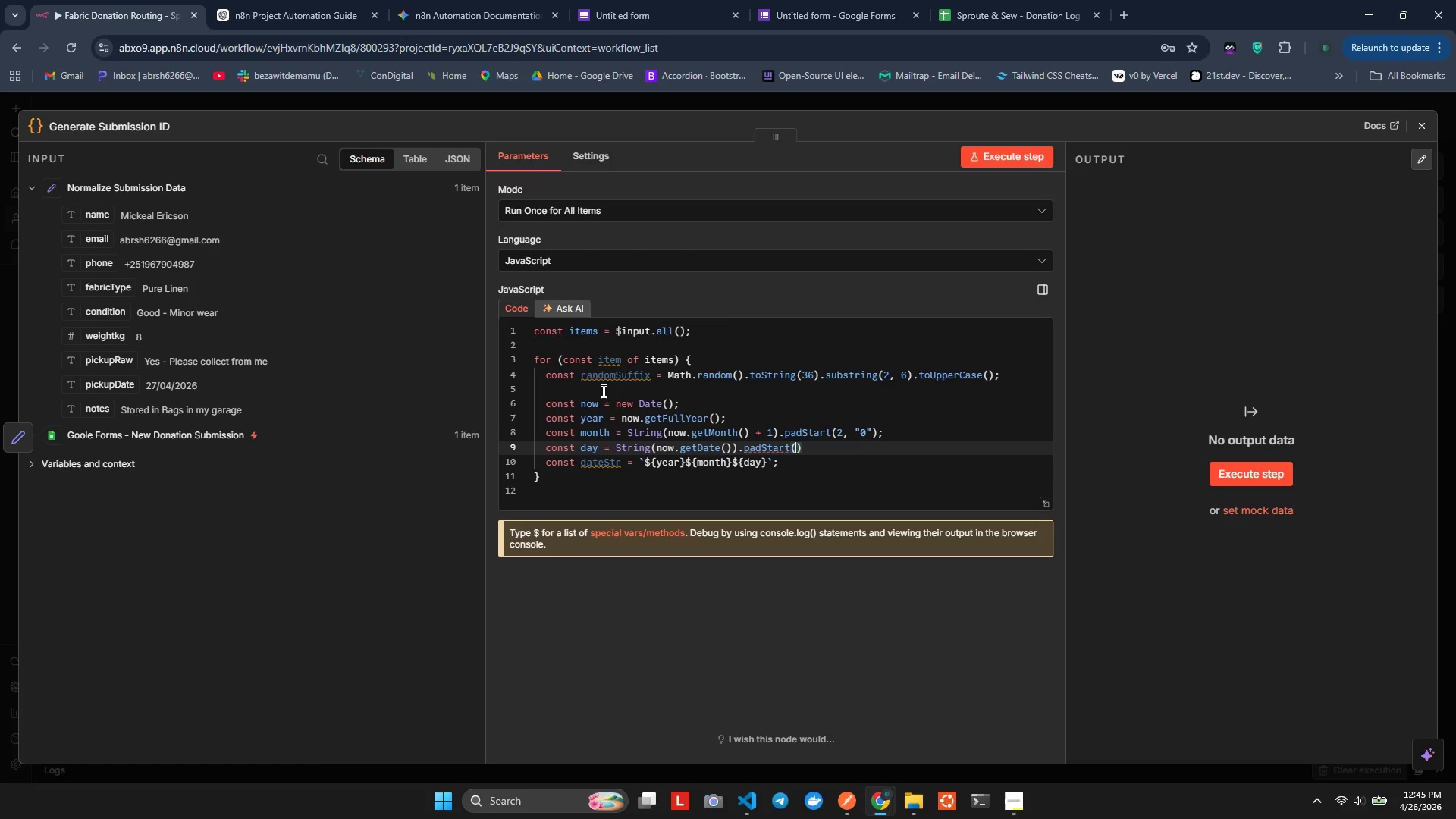 
key(2)
 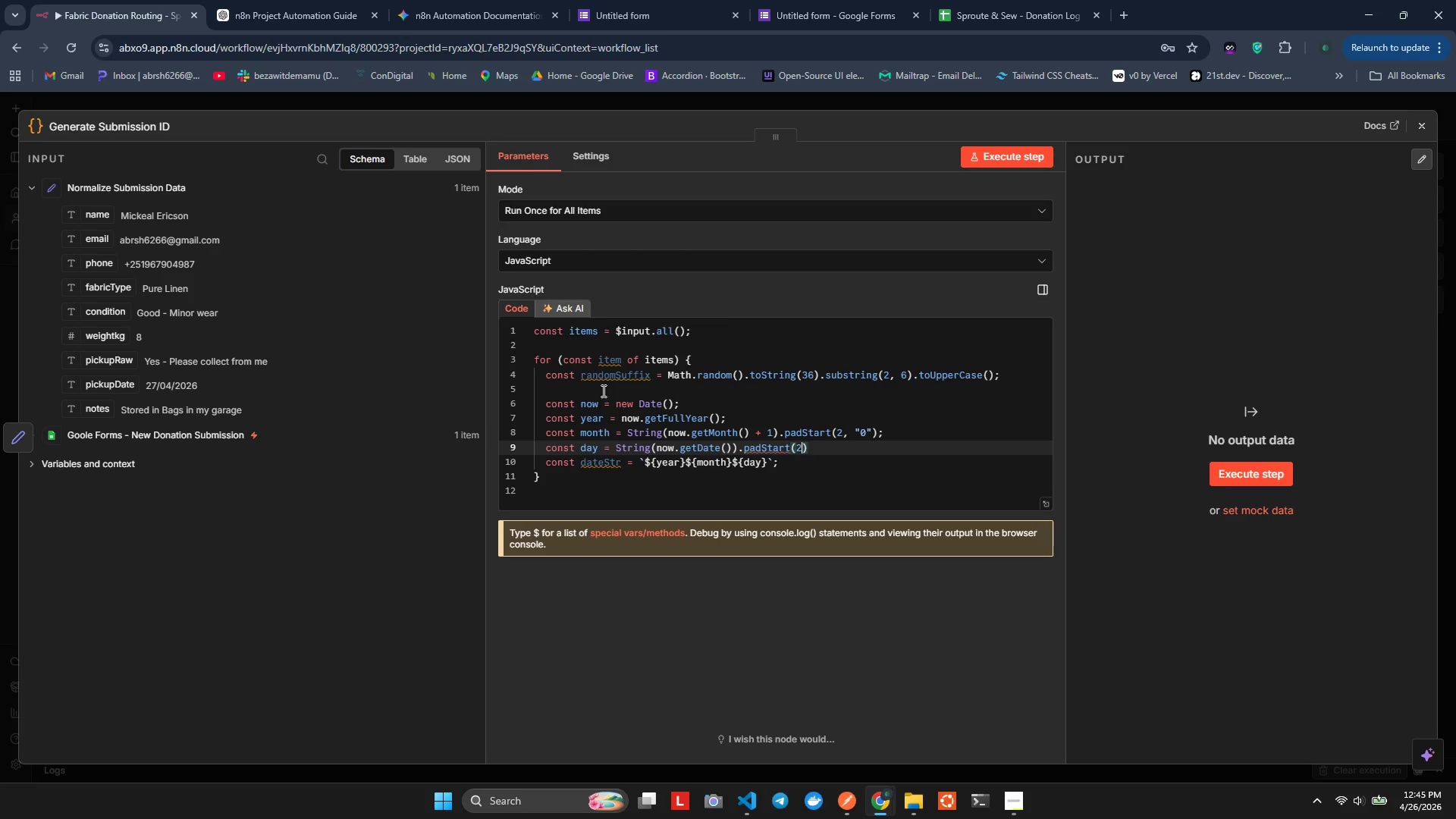 
key(Comma)
 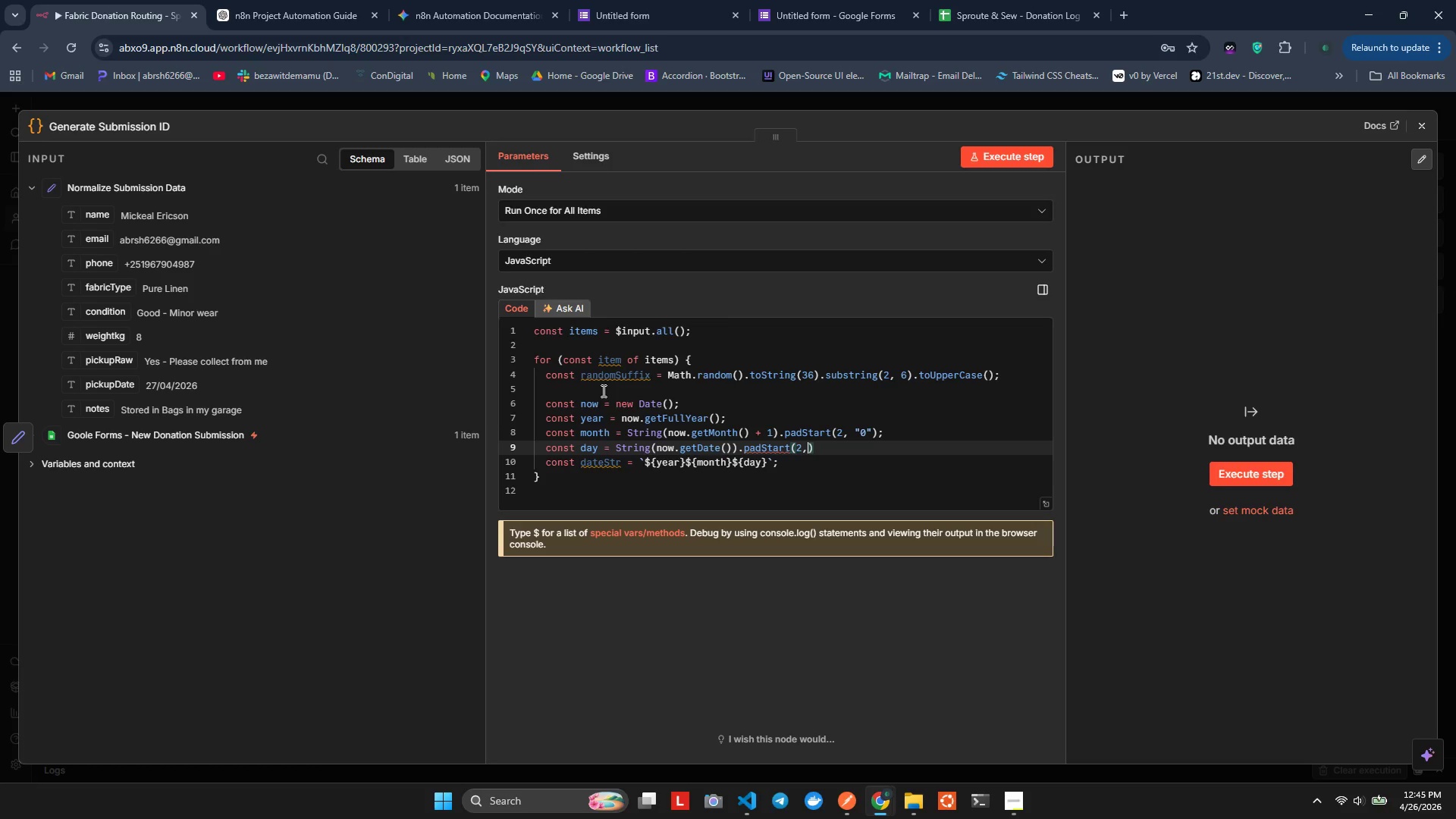 
key(Space)
 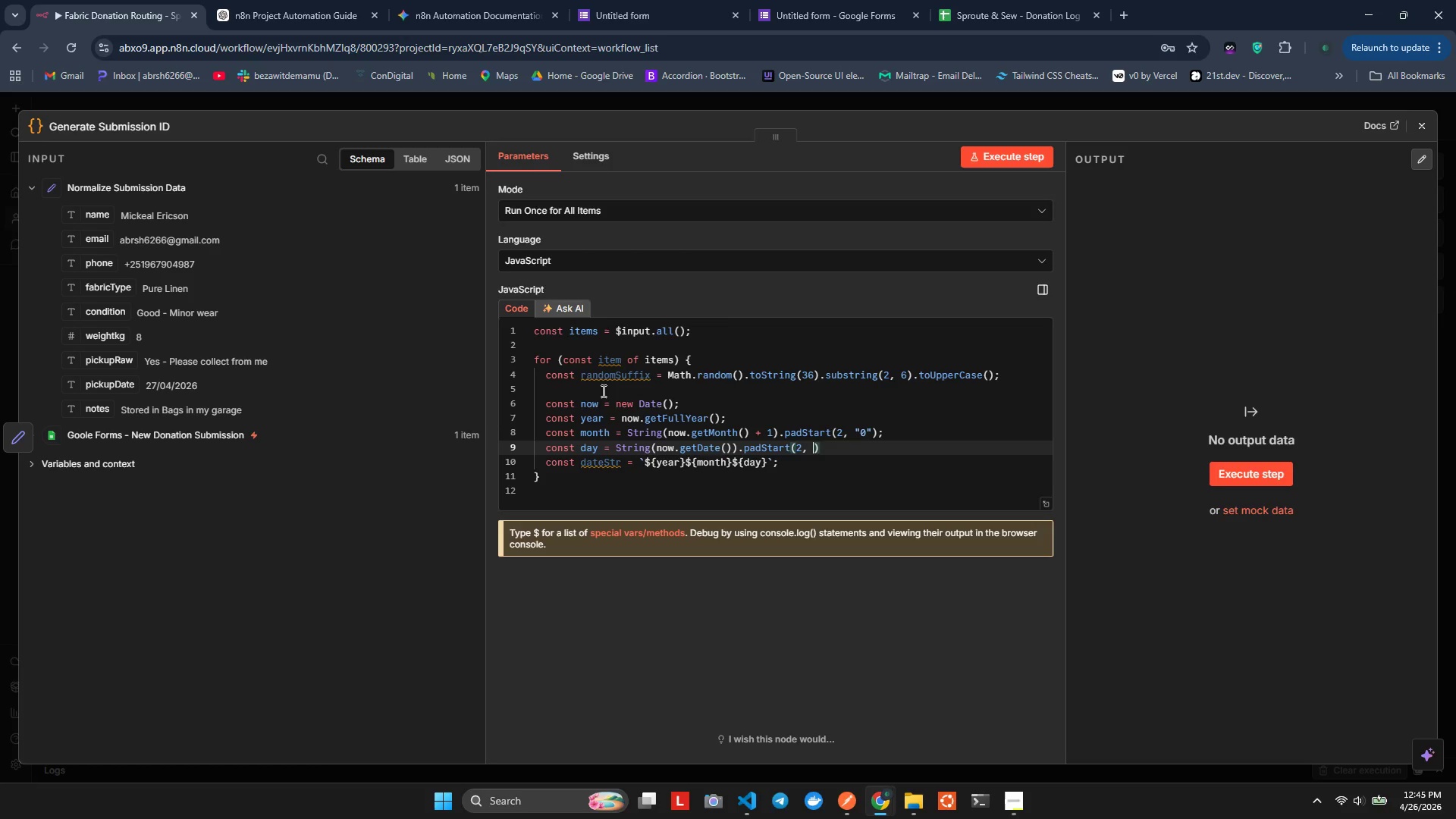 
key(BracketLeft)
 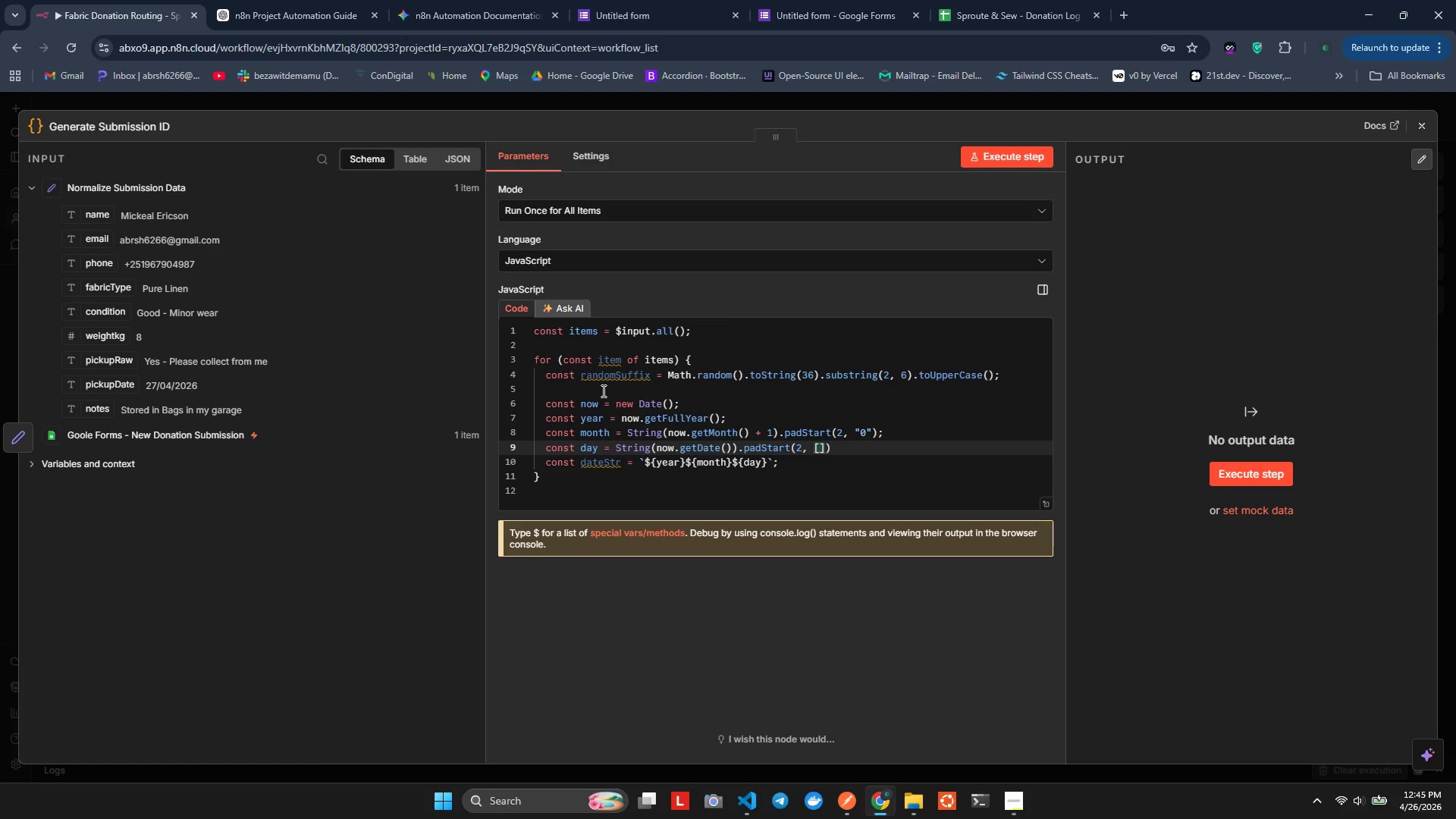 
key(Equal)
 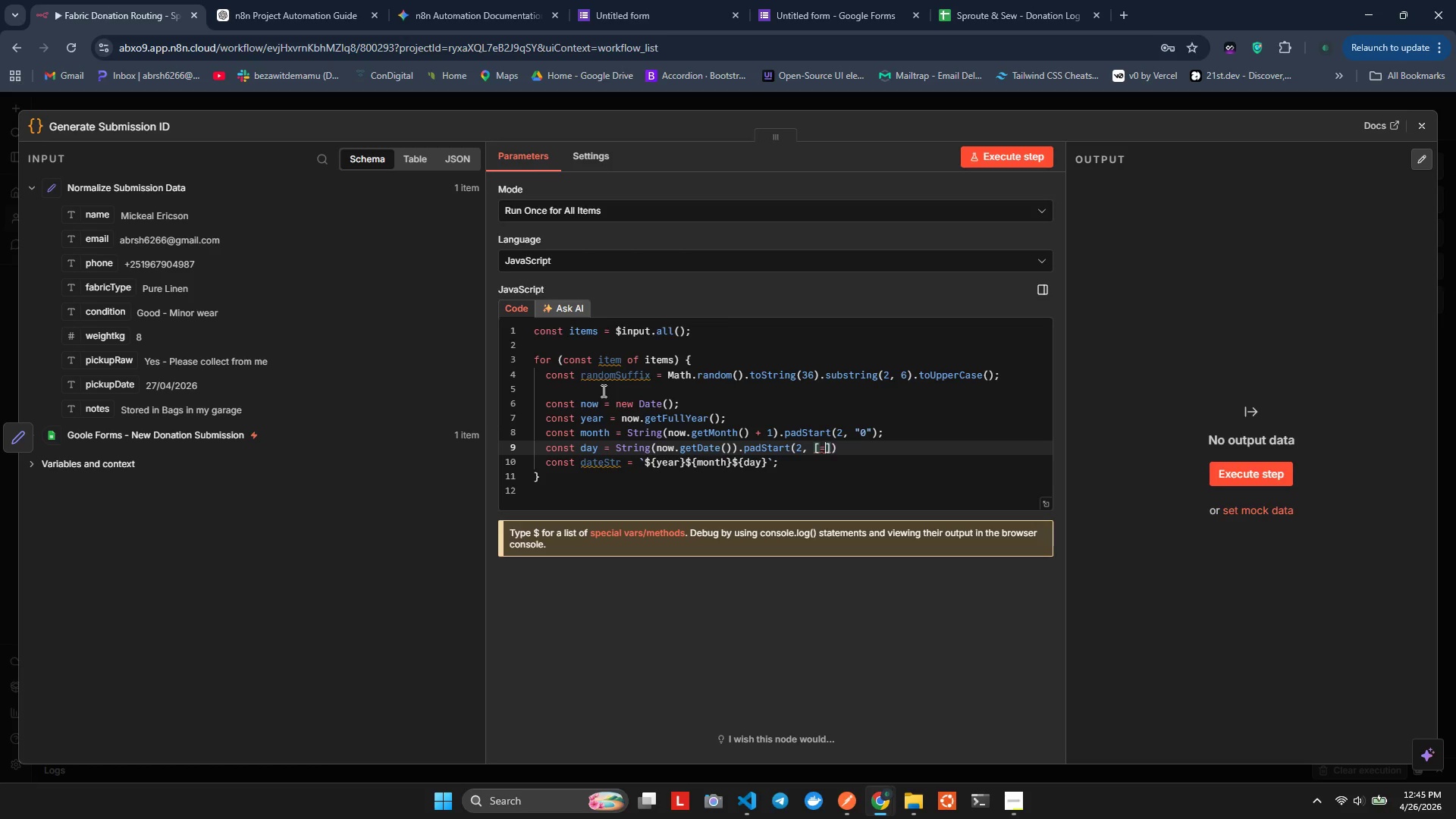 
key(Quote)
 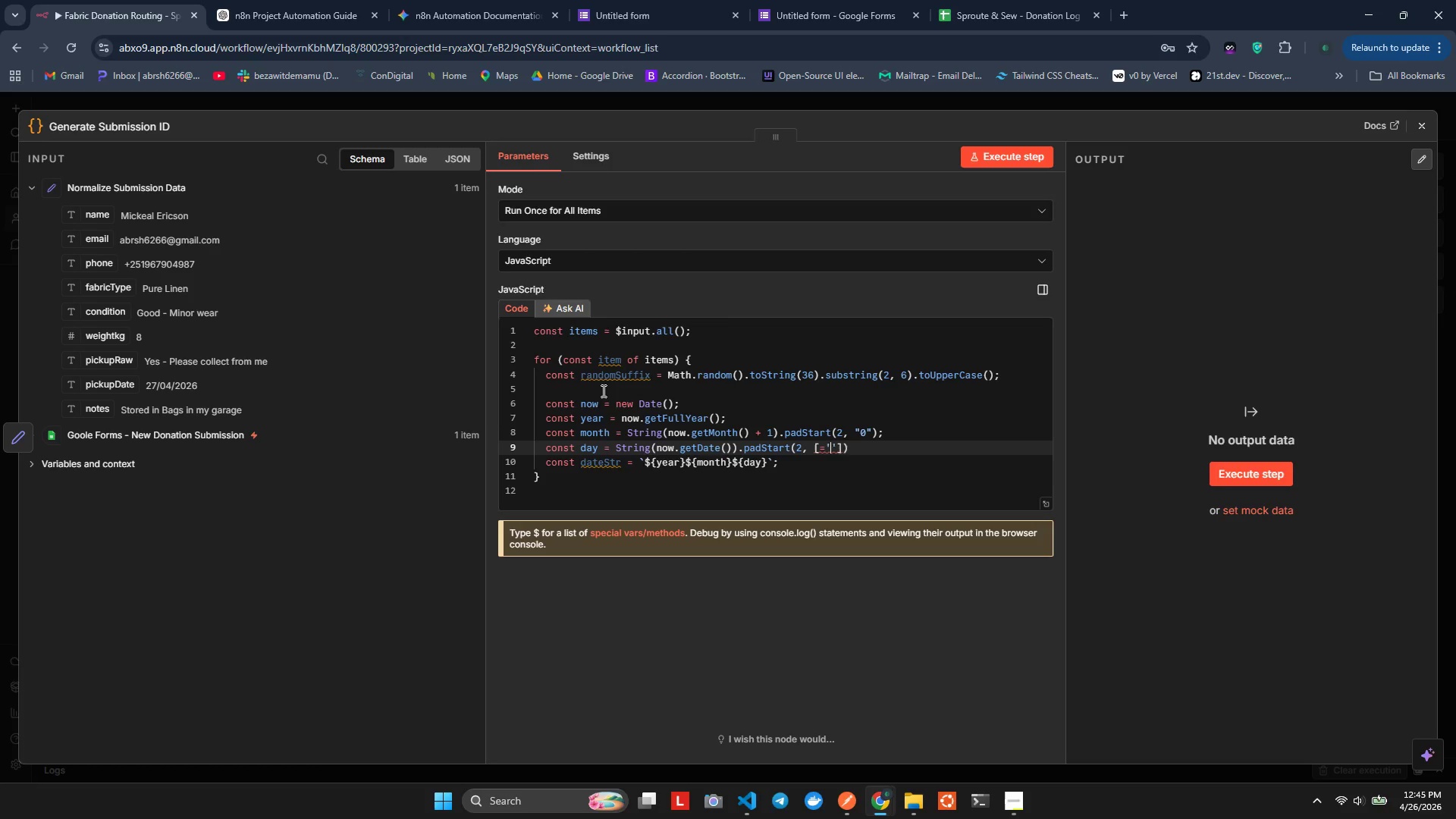 
key(0)
 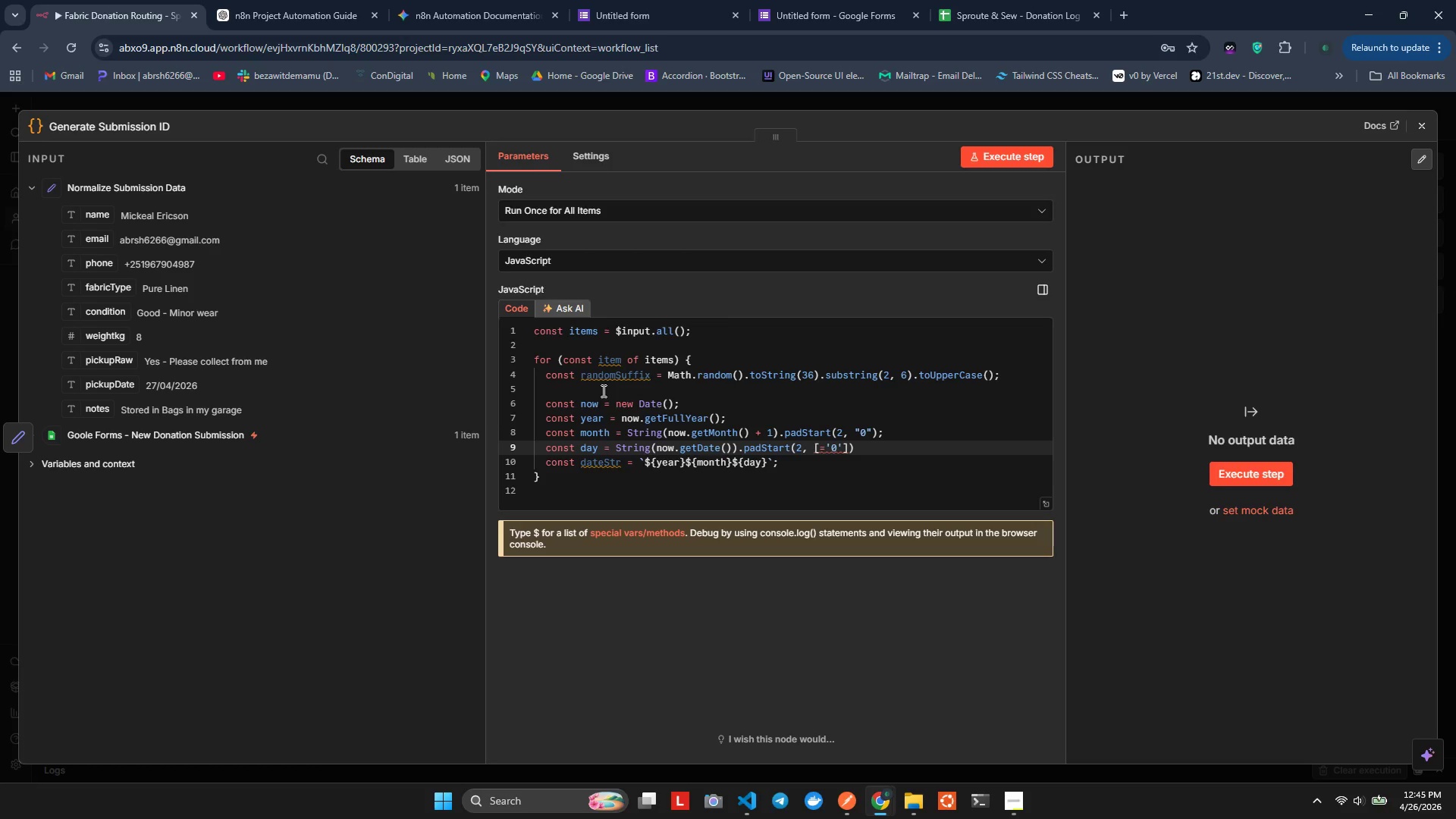 
key(ArrowLeft)
 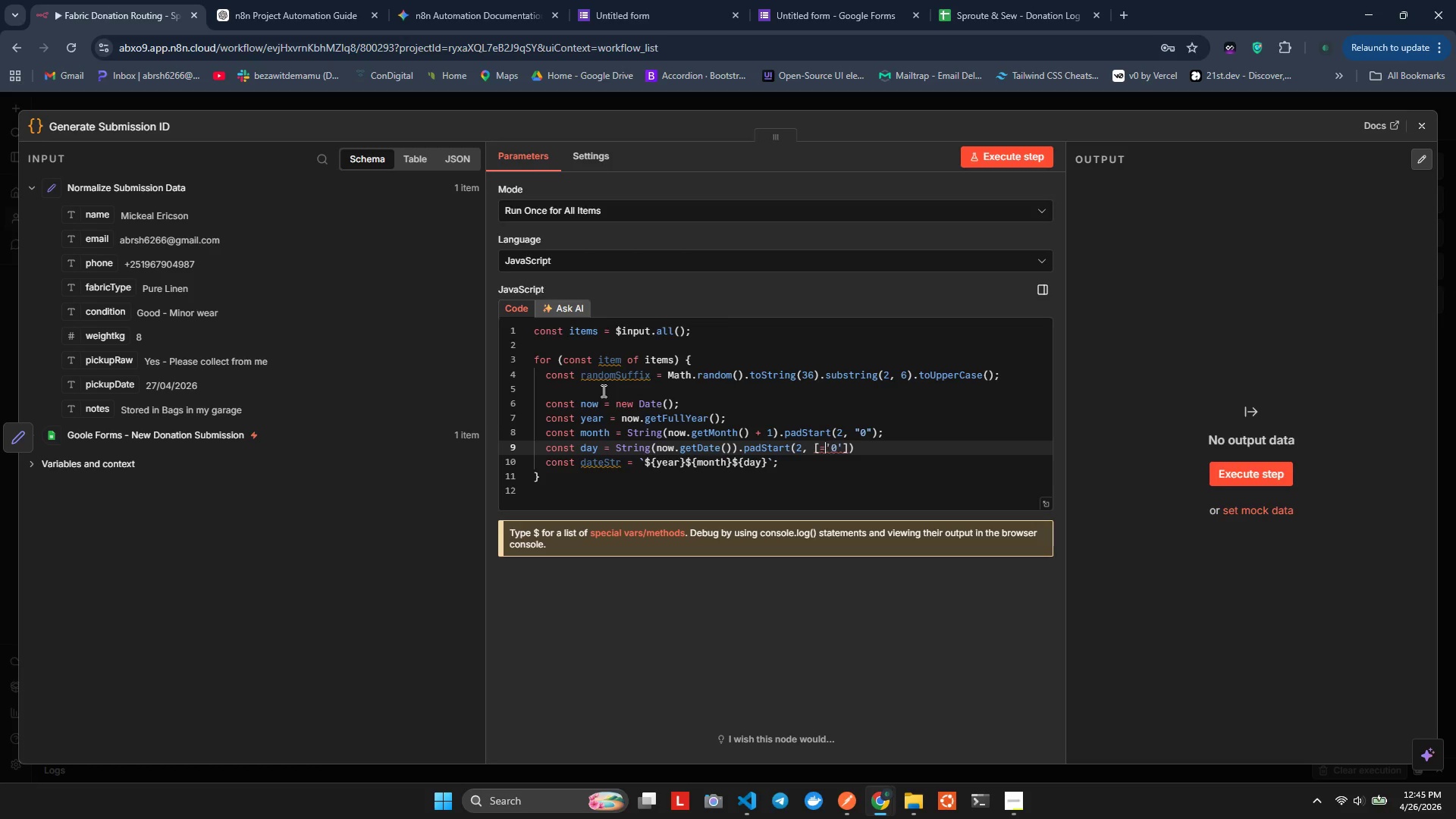 
key(ArrowLeft)
 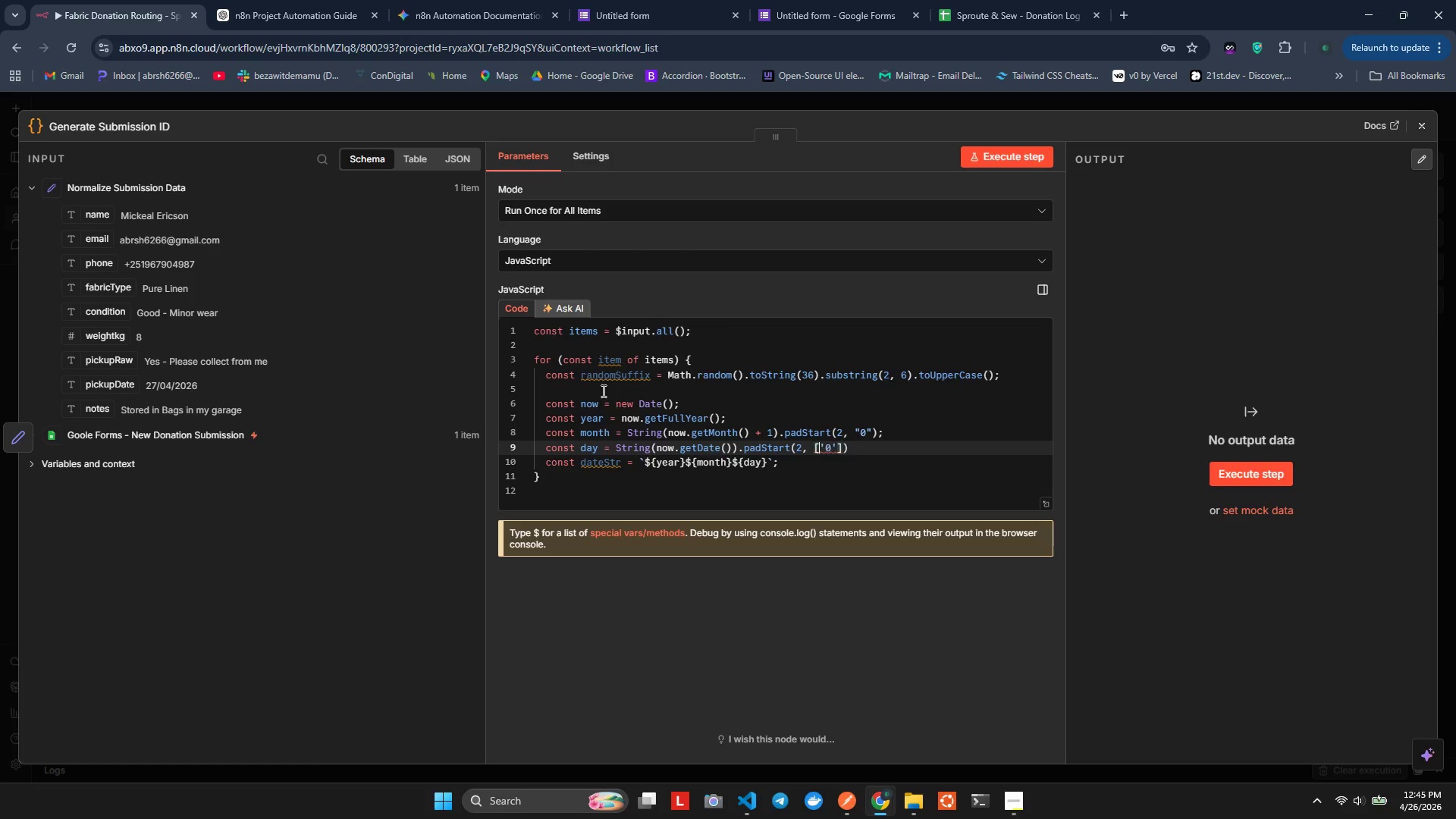 
key(Backspace)
 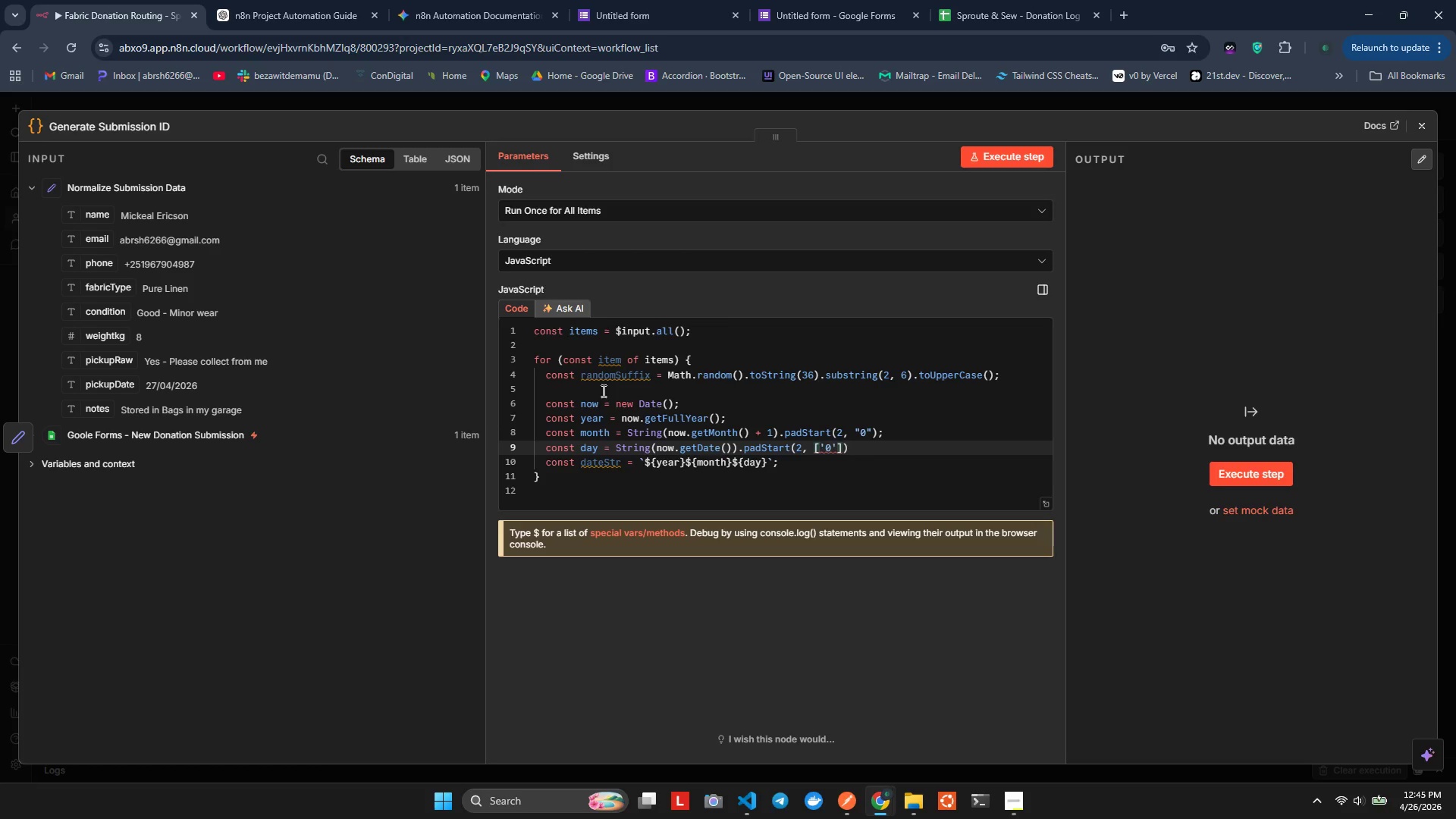 
key(Comma)
 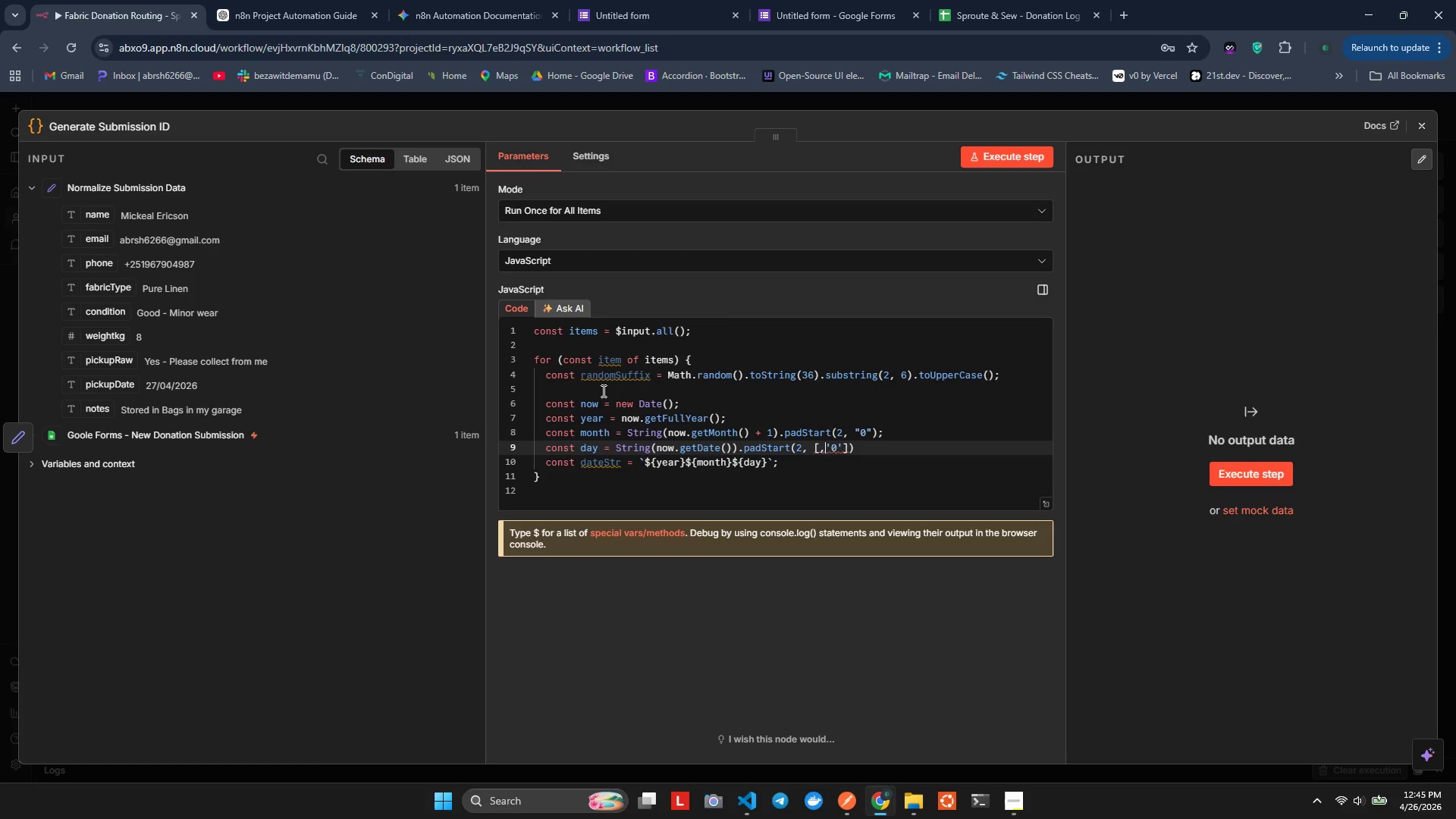 
key(ArrowLeft)
 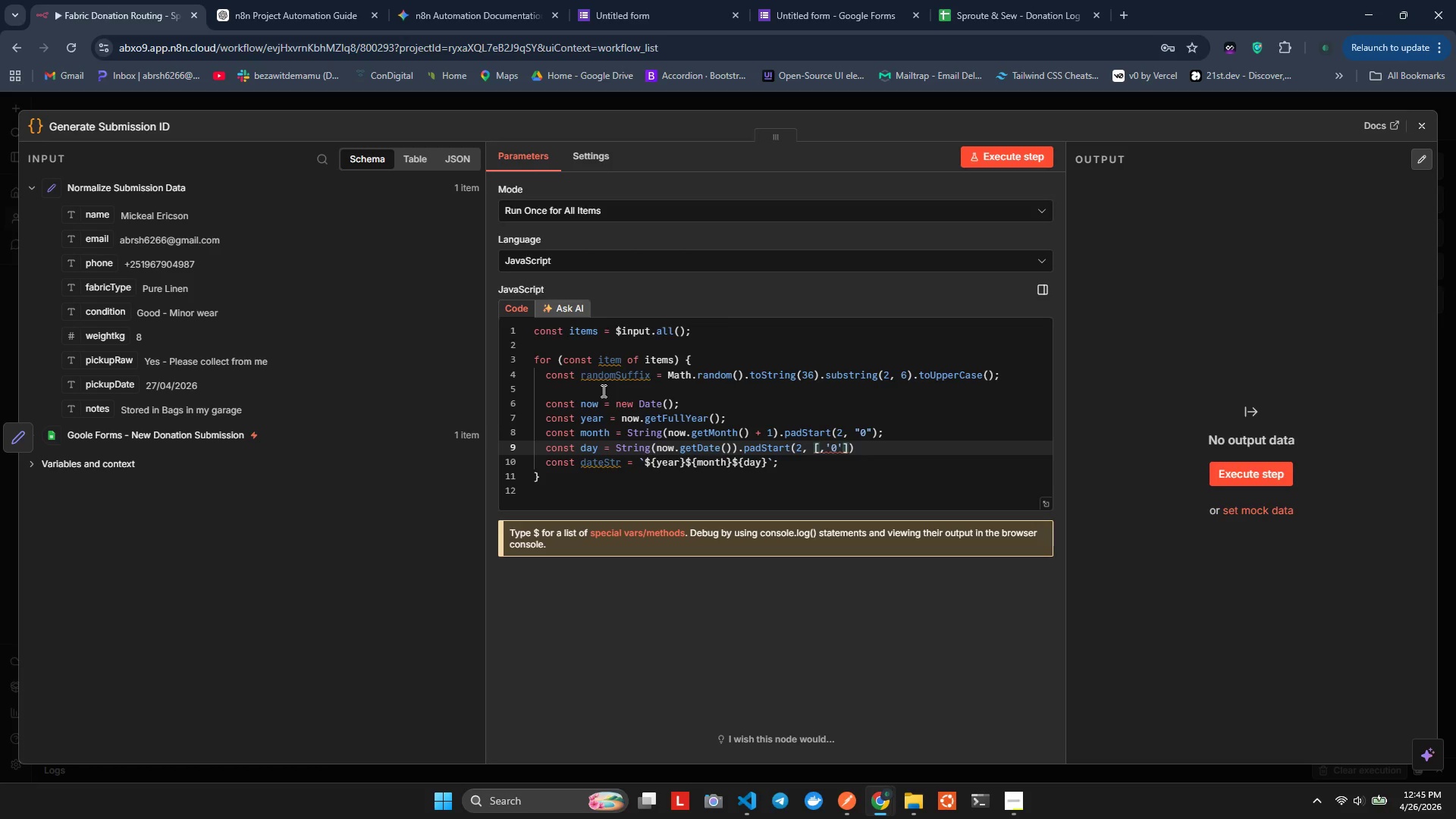 
key(Backspace)
 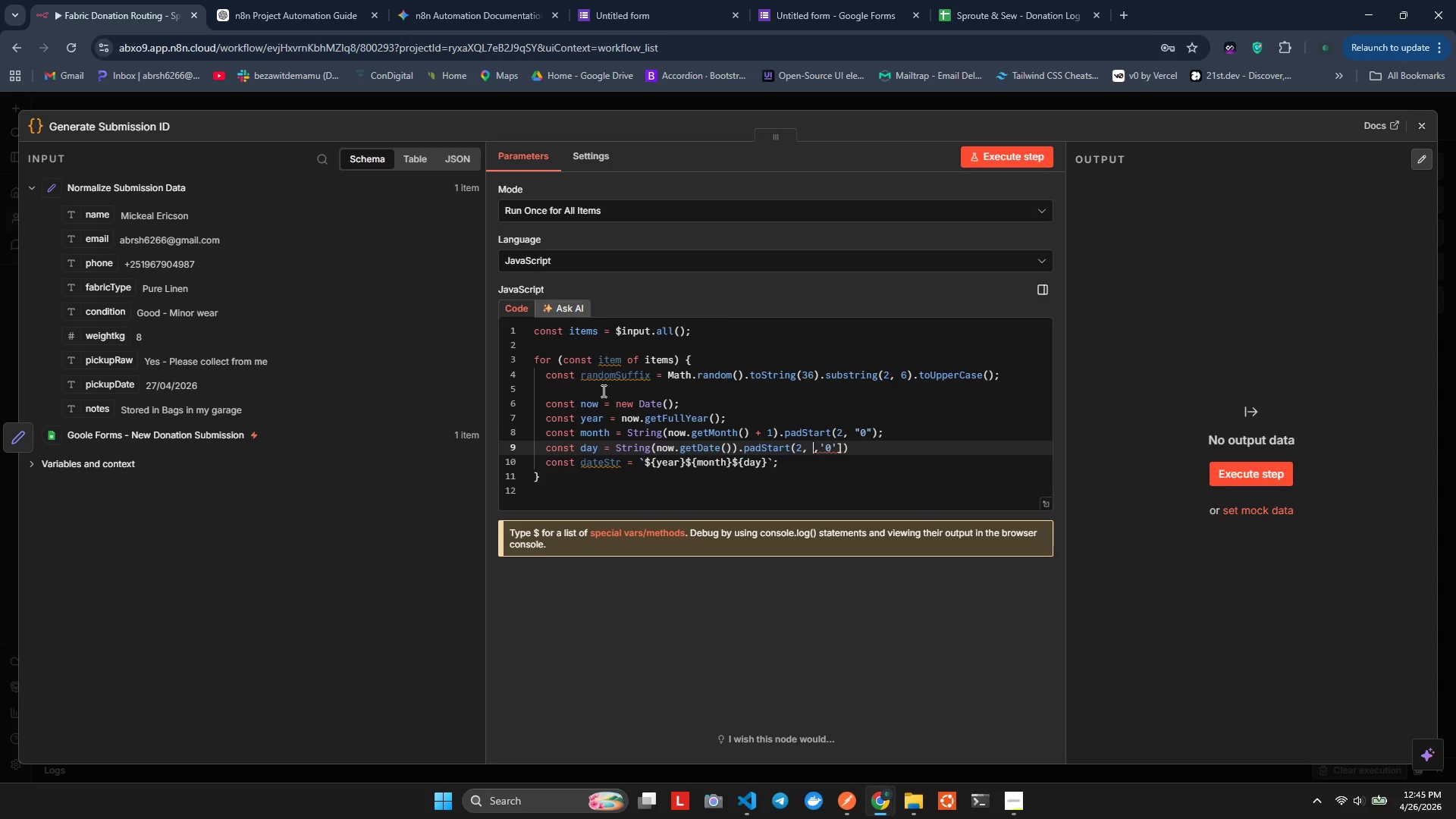 
key(ArrowRight)
 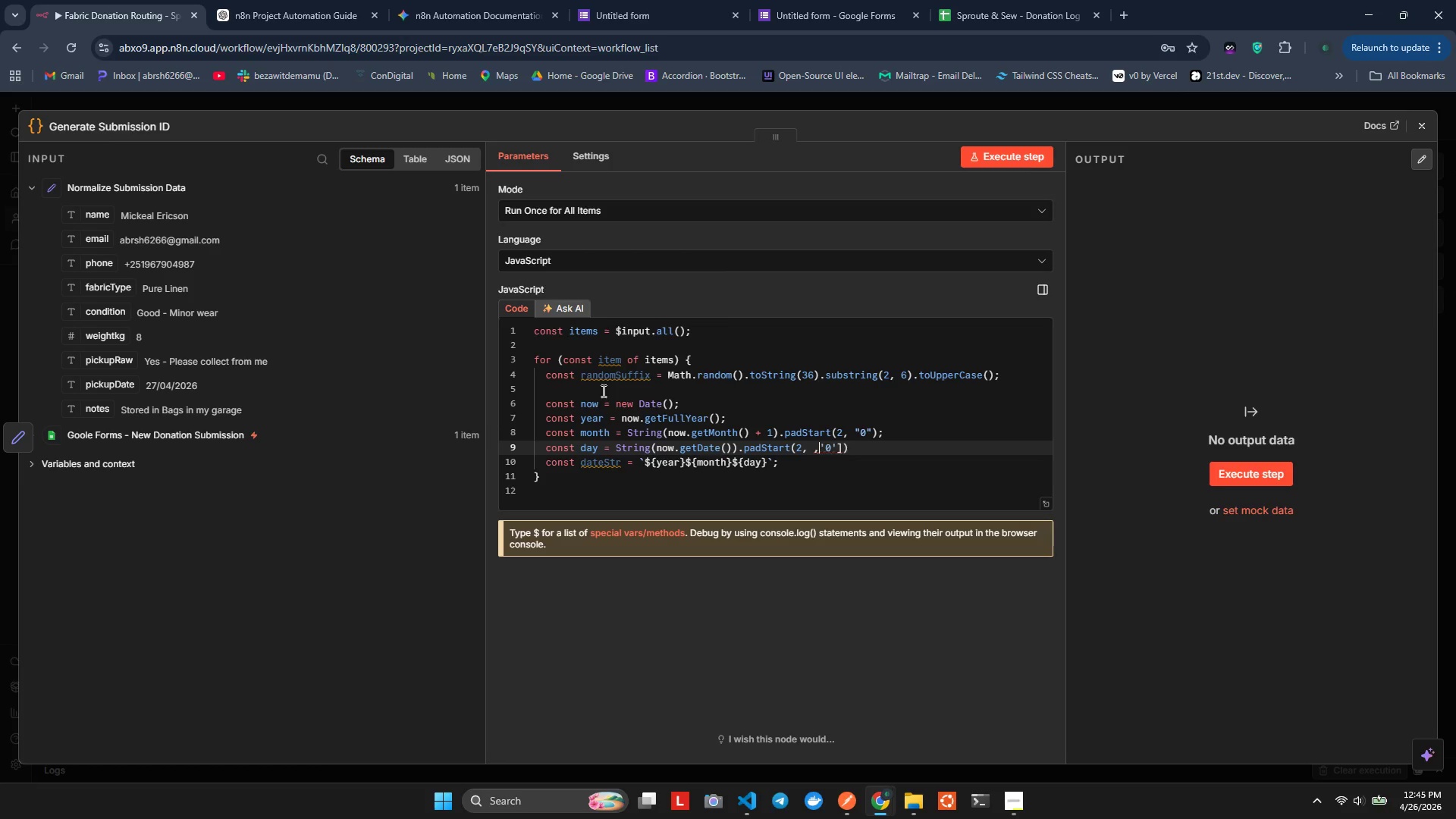 
key(ArrowRight)
 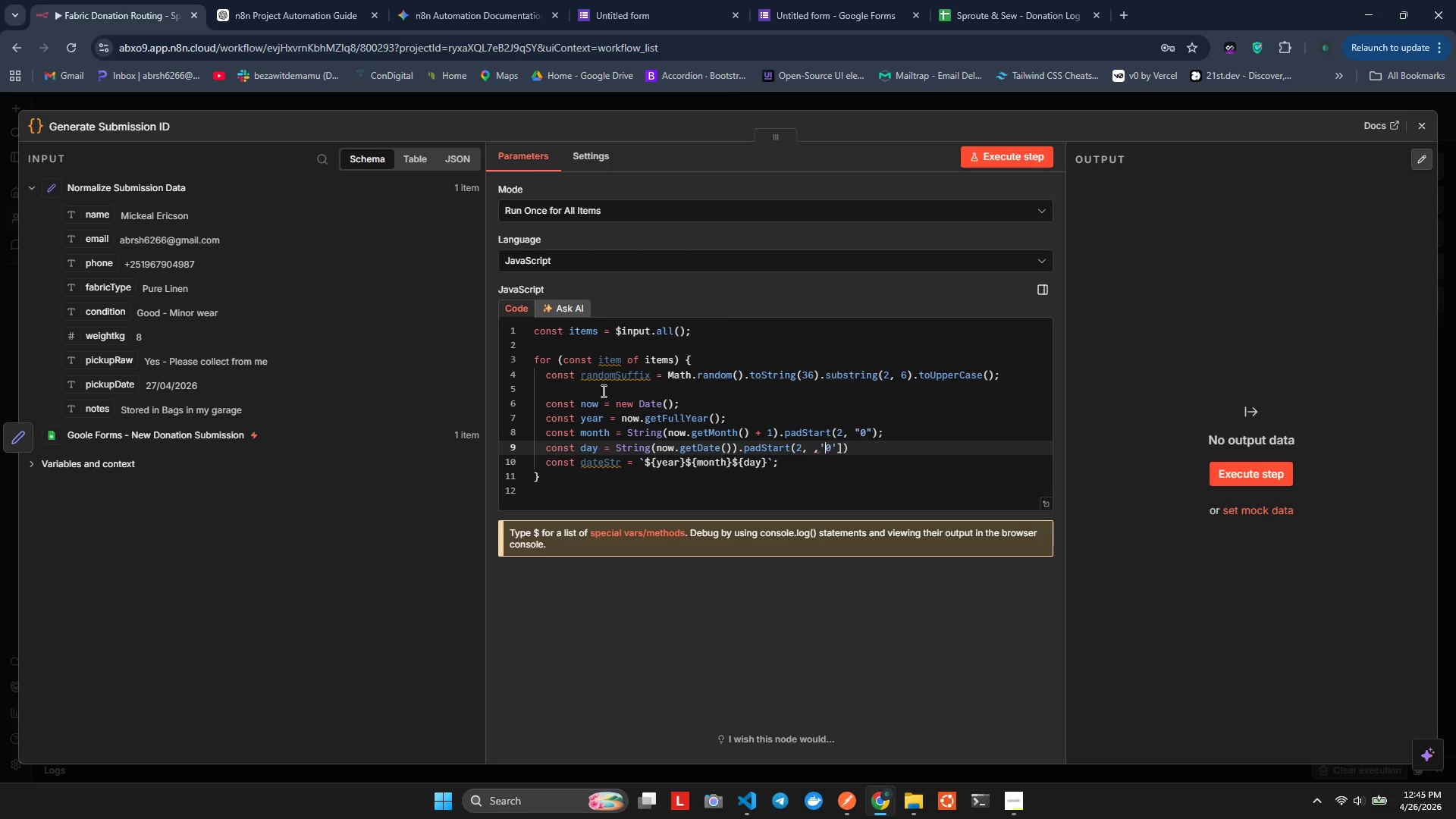 
key(ArrowRight)
 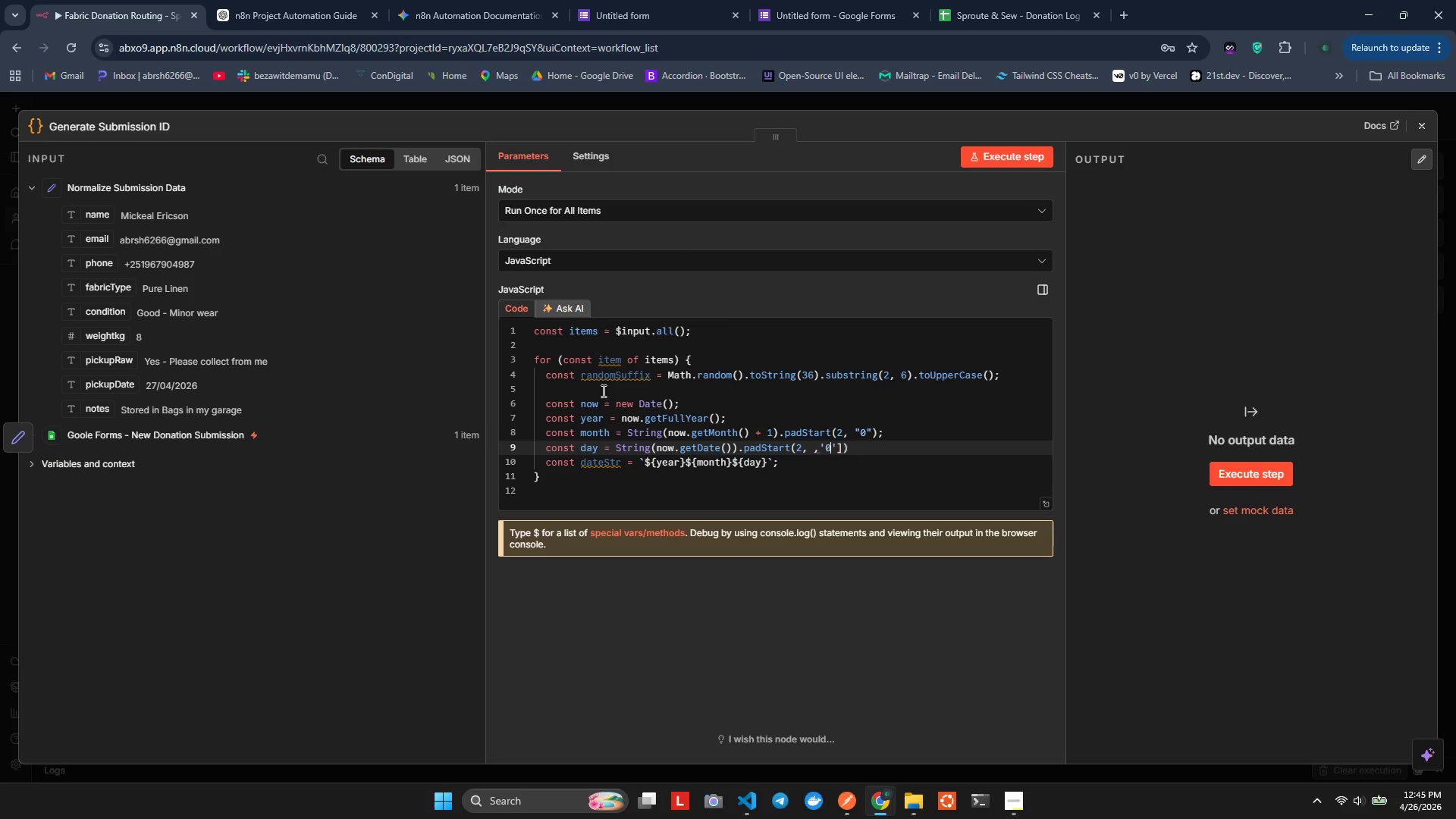 
key(ArrowRight)
 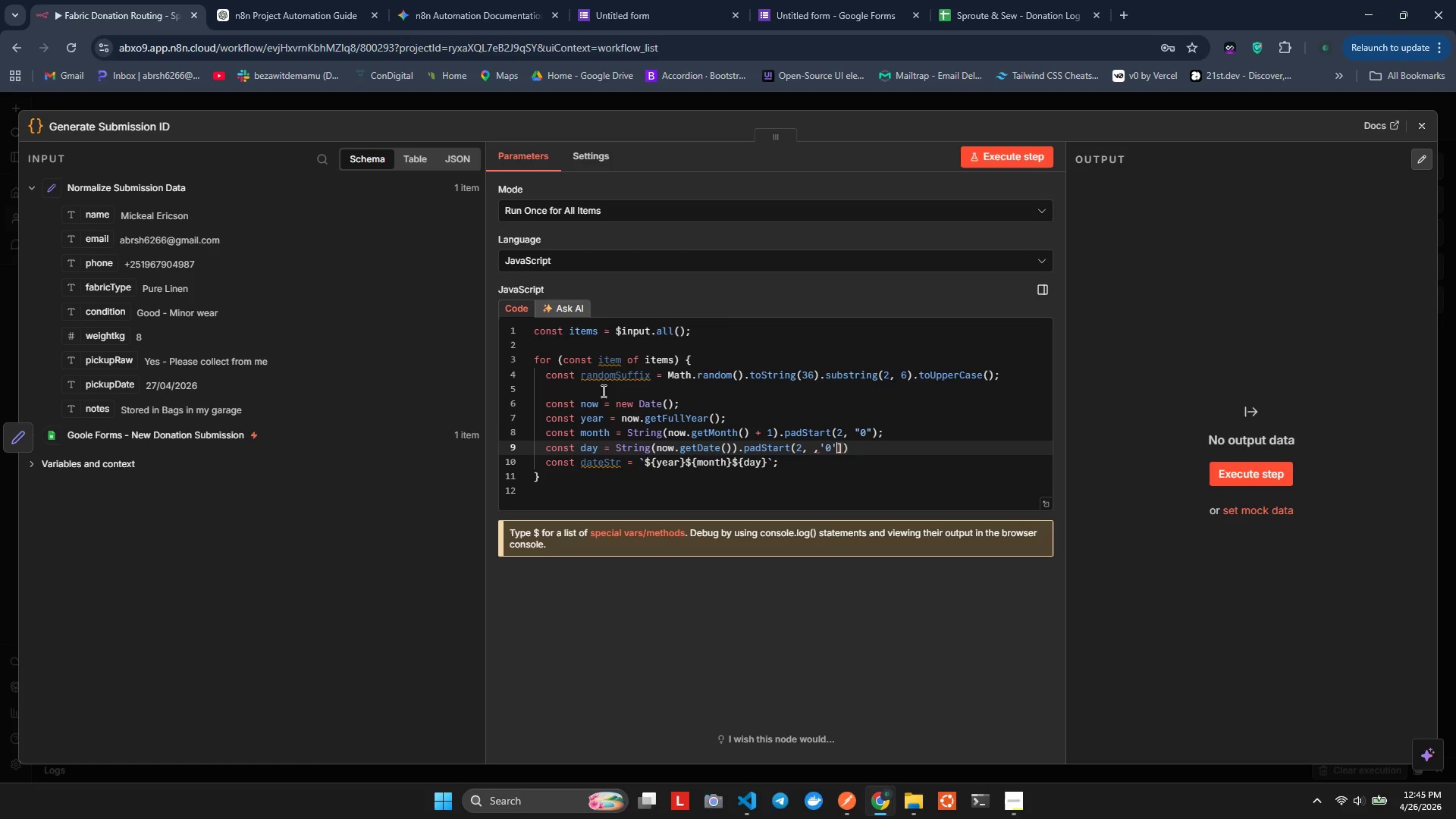 
key(ArrowRight)
 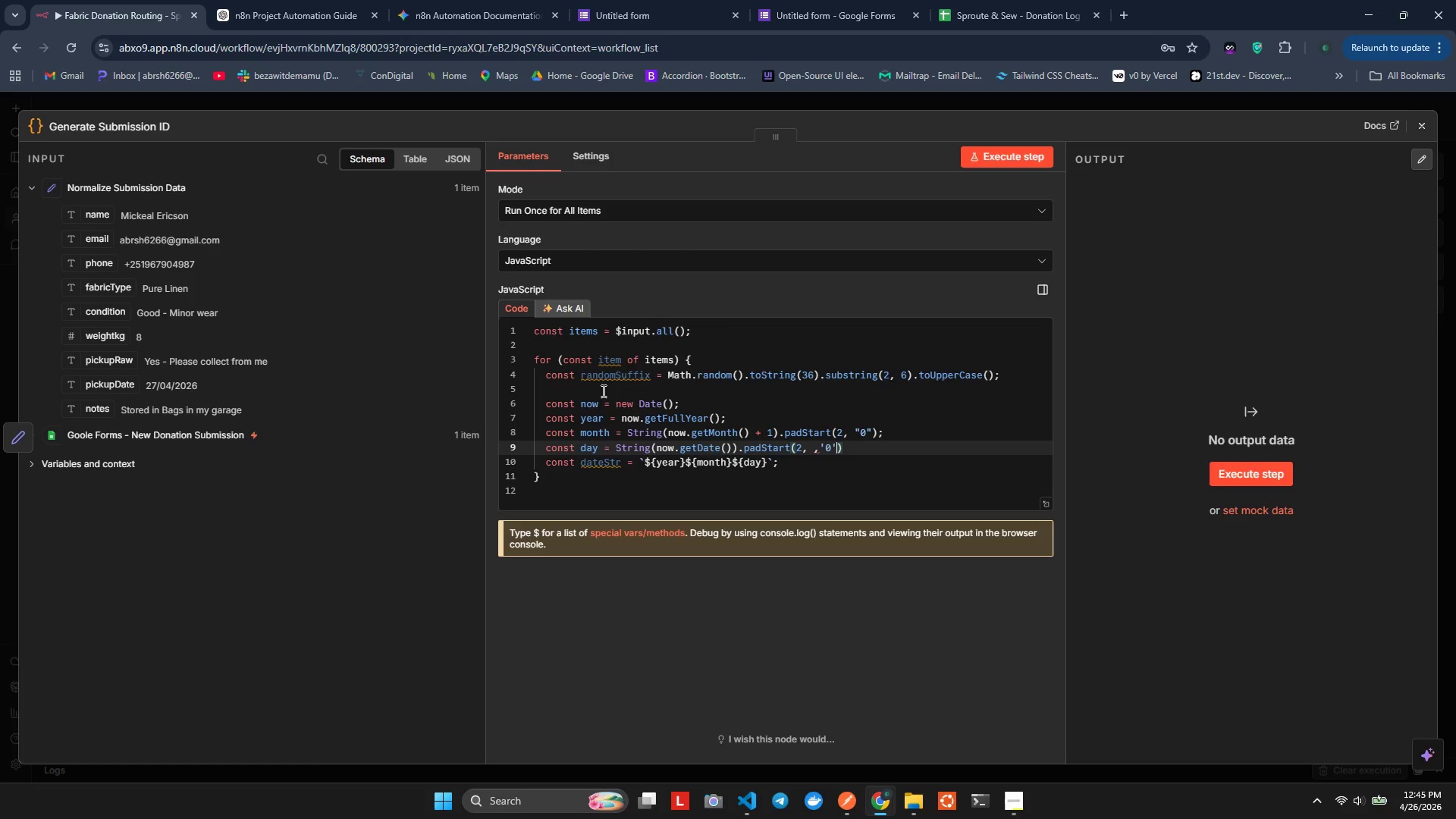 
key(Backspace)
 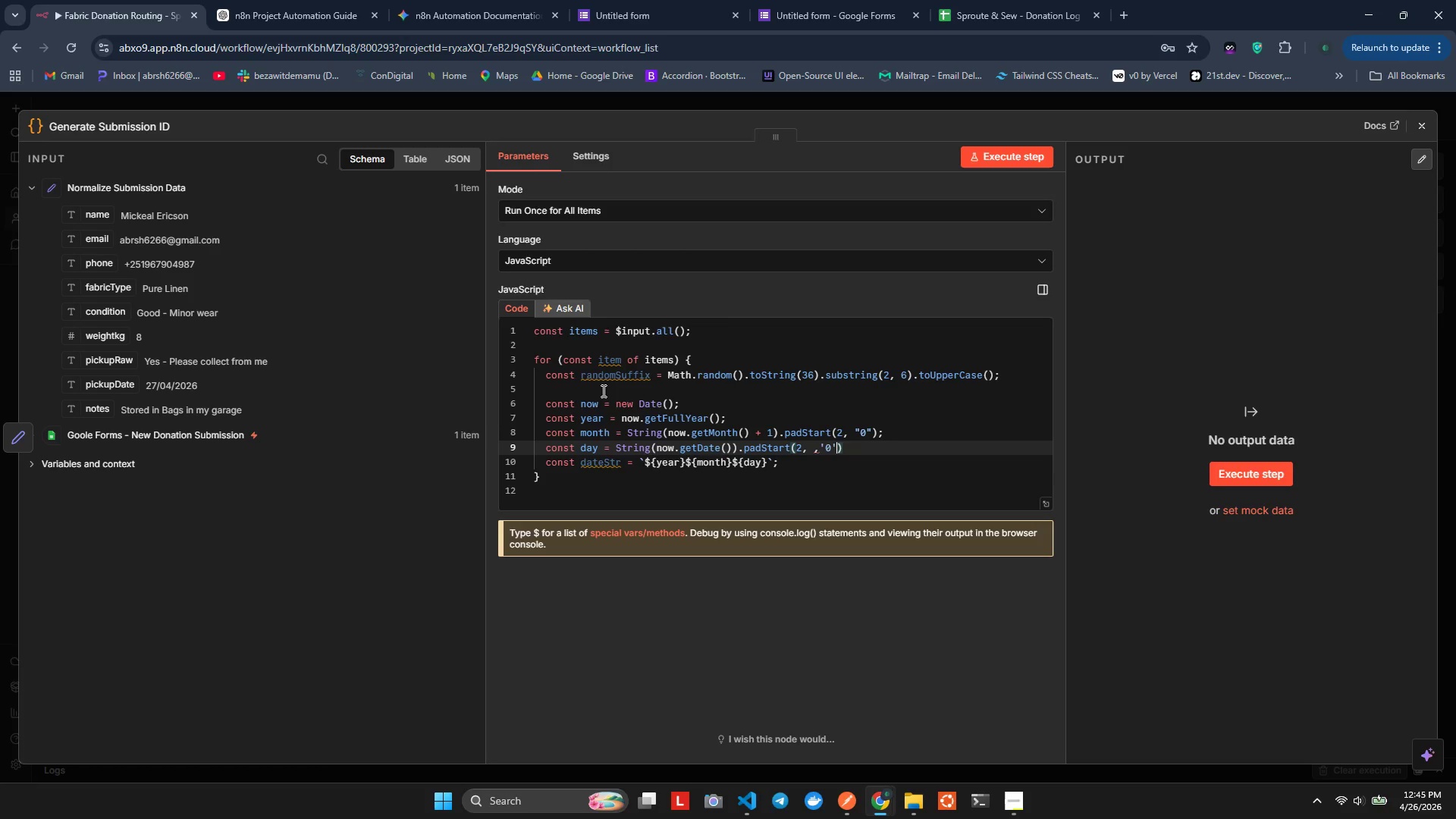 
key(ArrowLeft)
 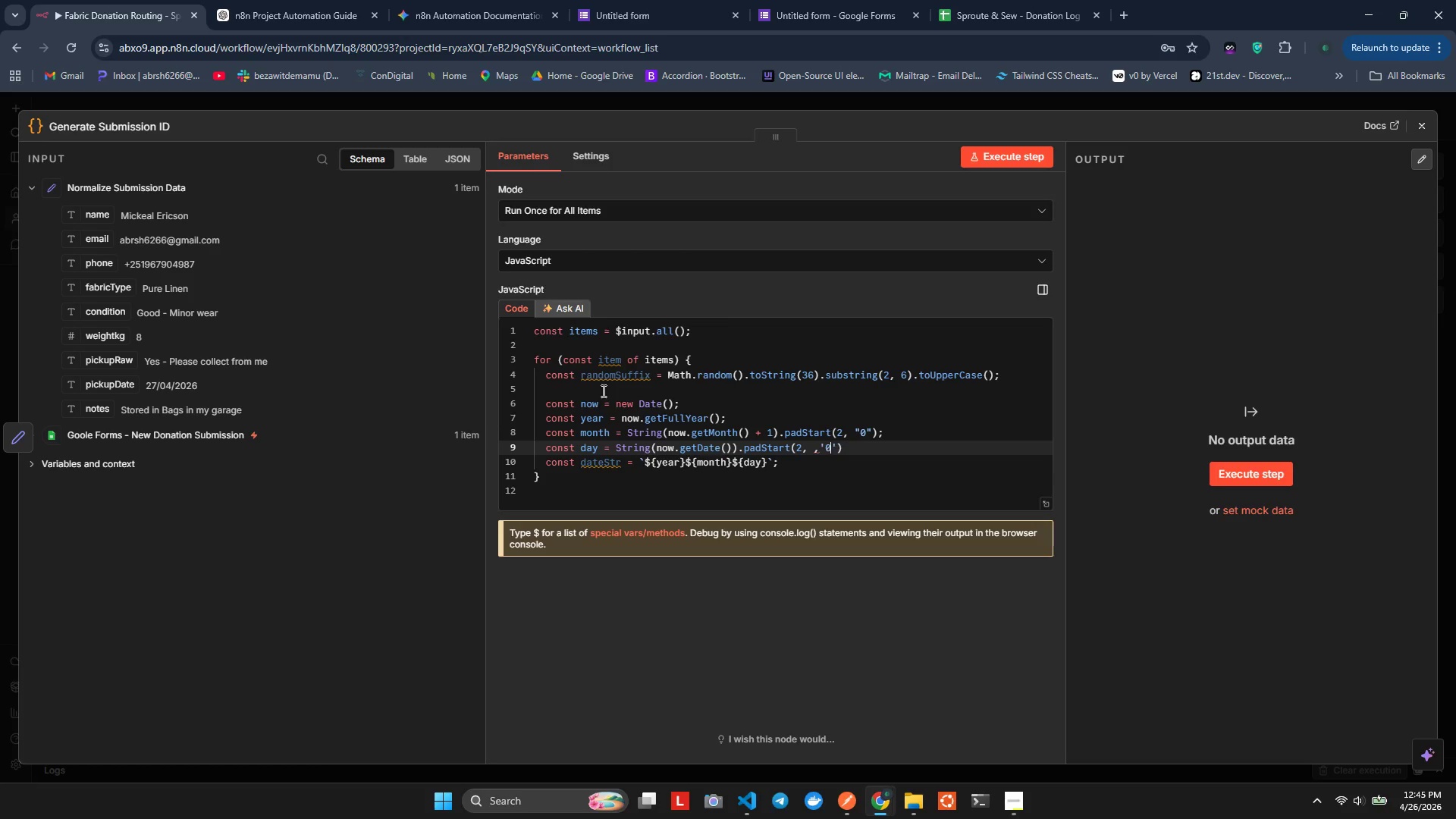 
key(ArrowLeft)
 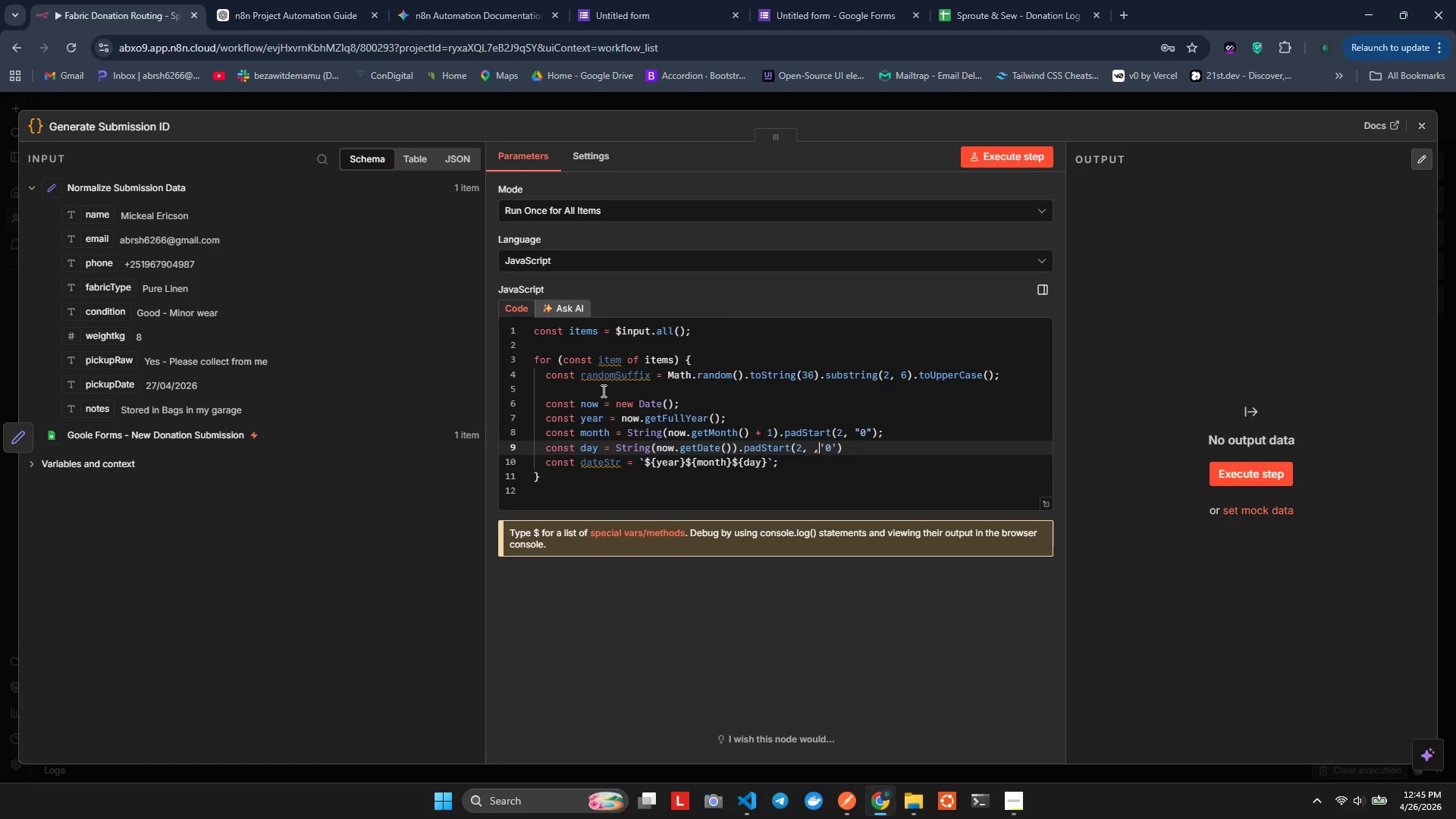 
key(ArrowLeft)
 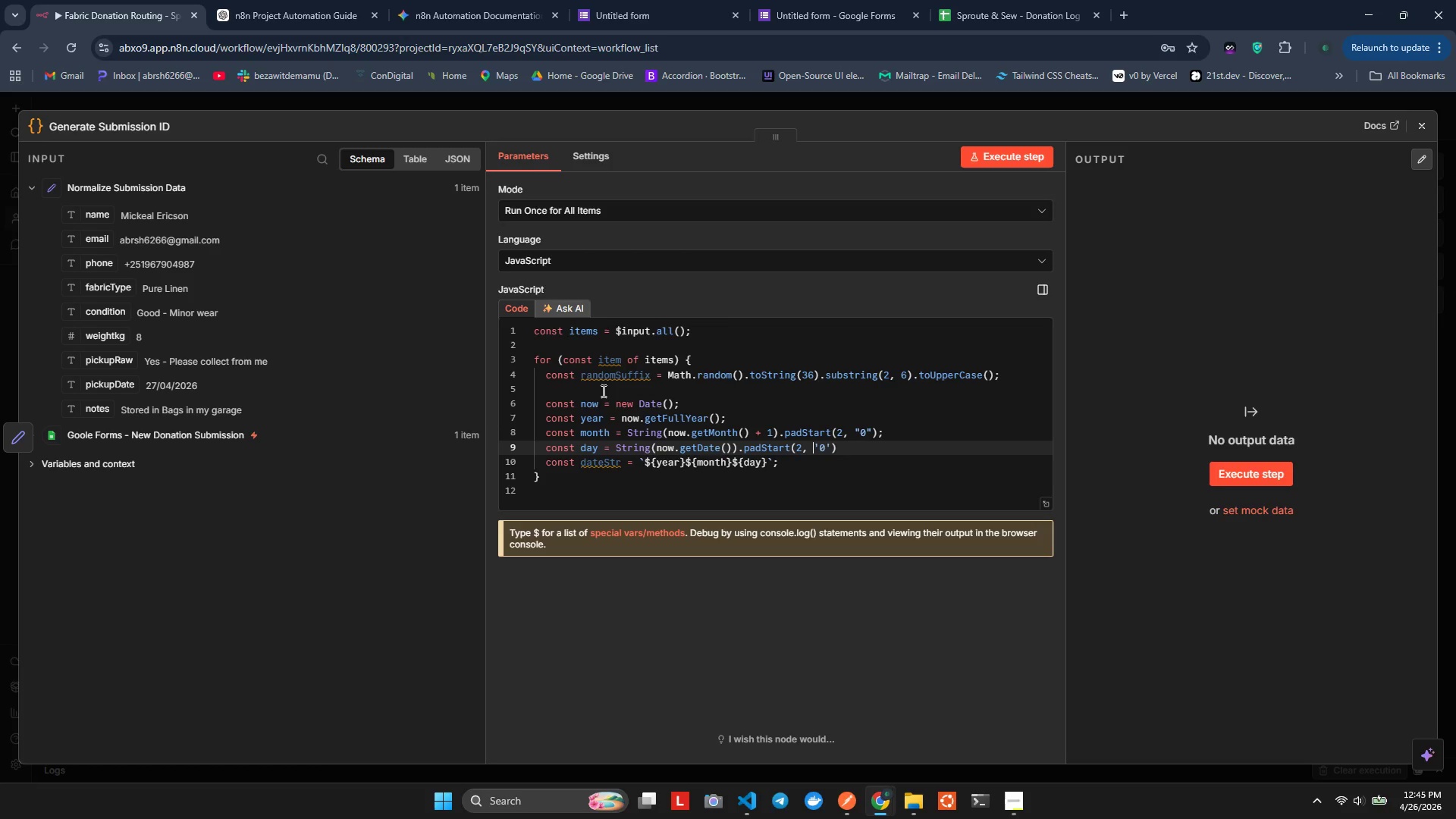 
key(Backspace)
 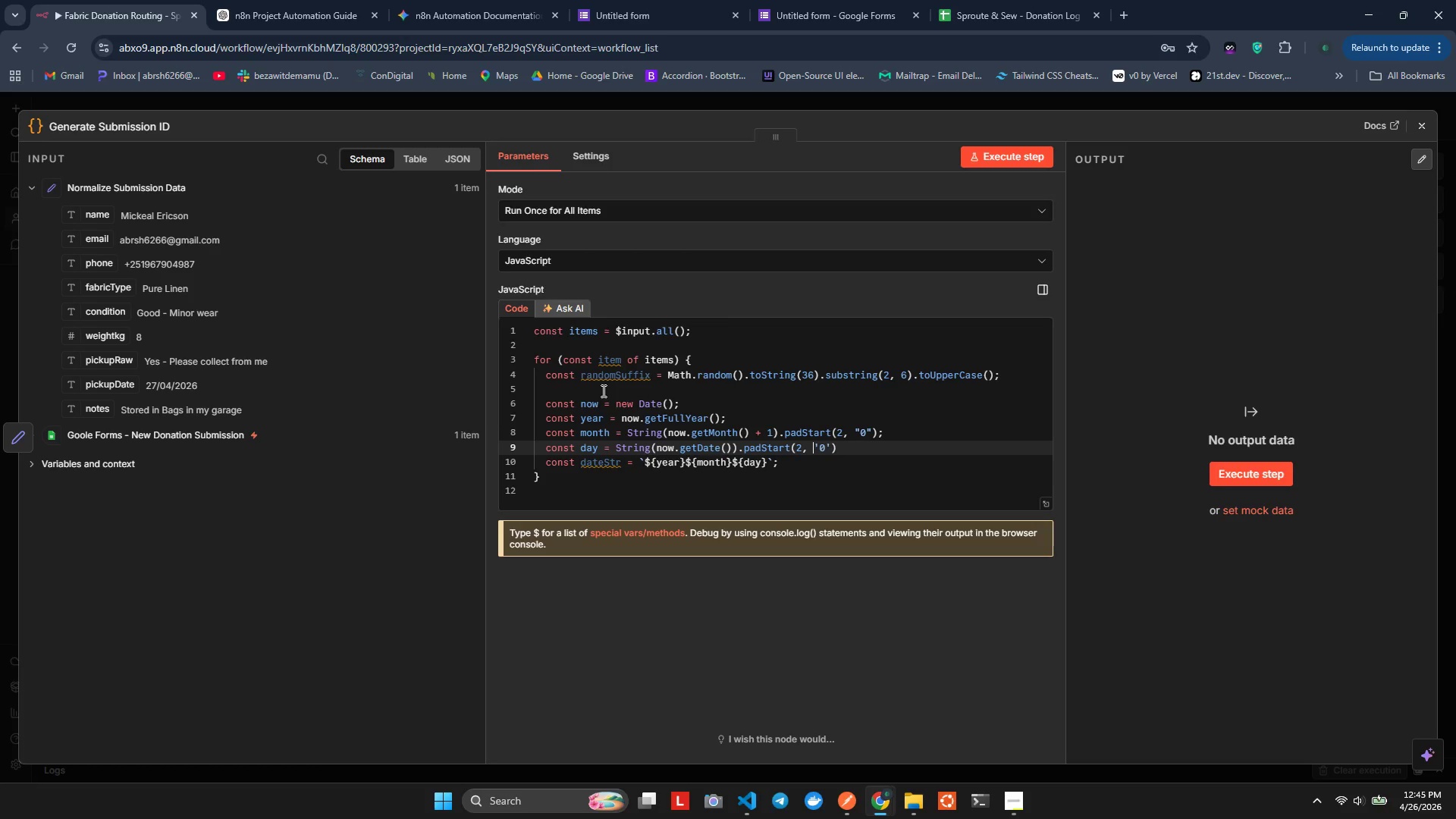 
key(Alt+Shift+F)
 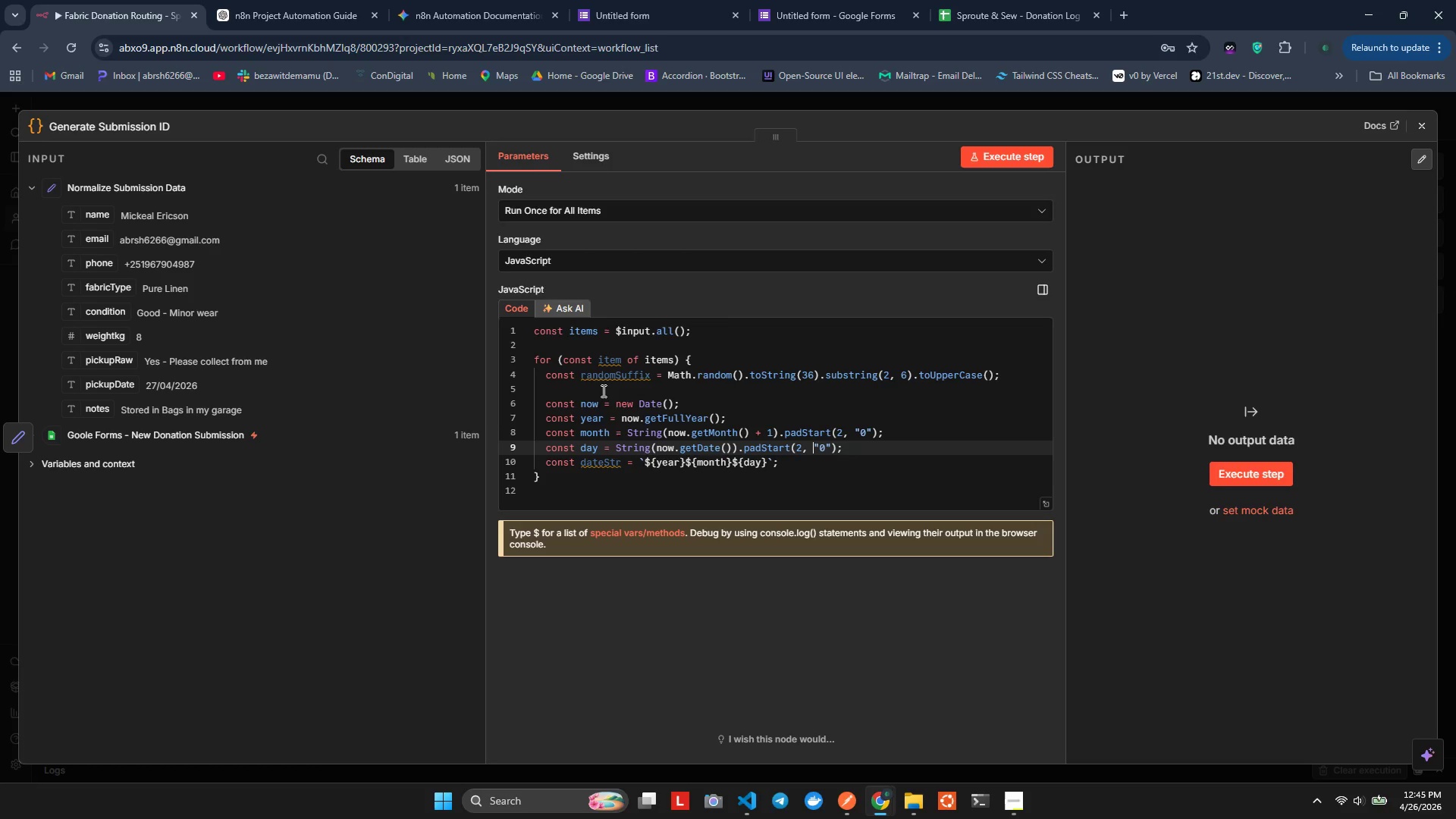 
key(ArrowDown)
 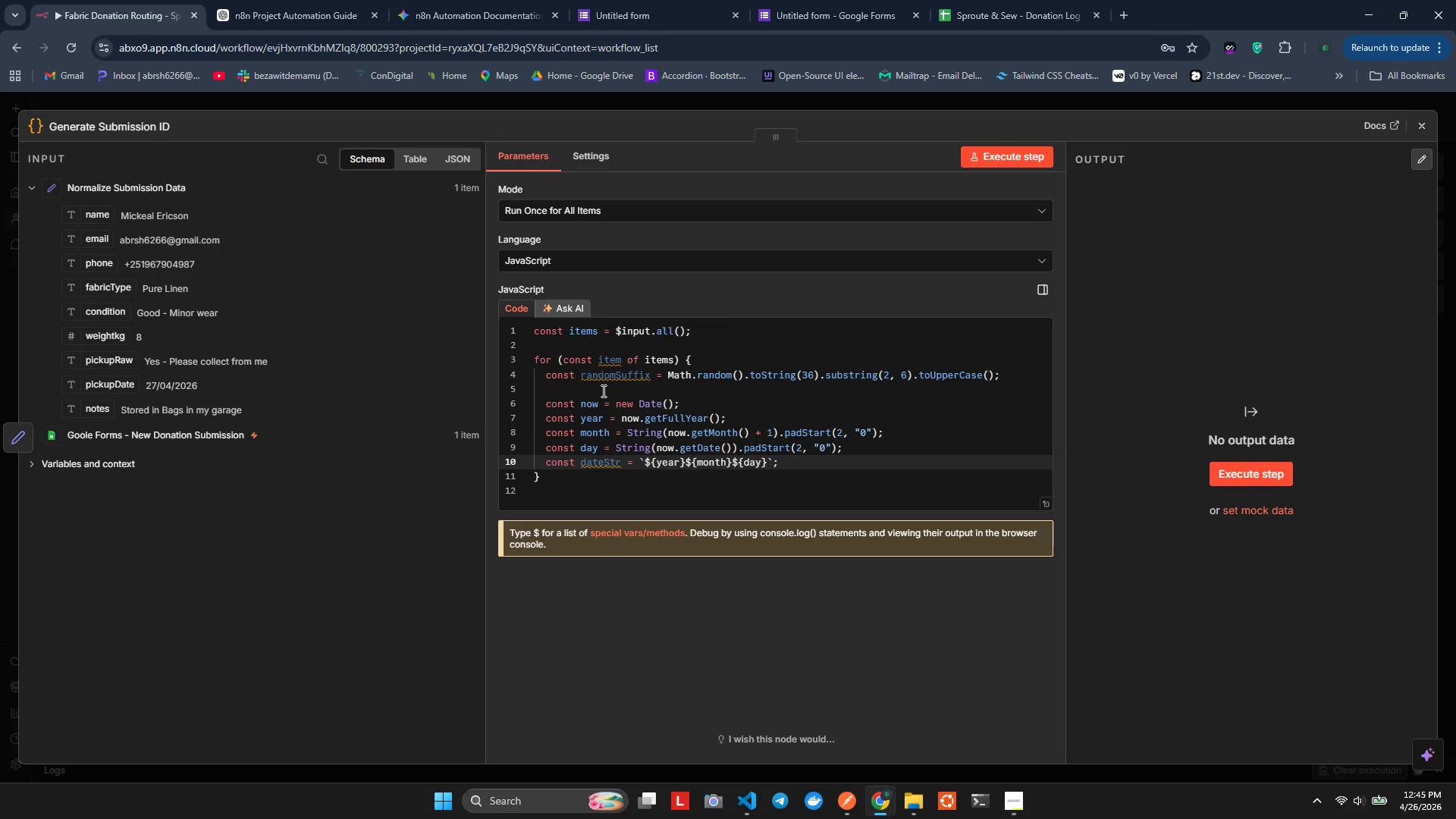 
key(ArrowDown)
 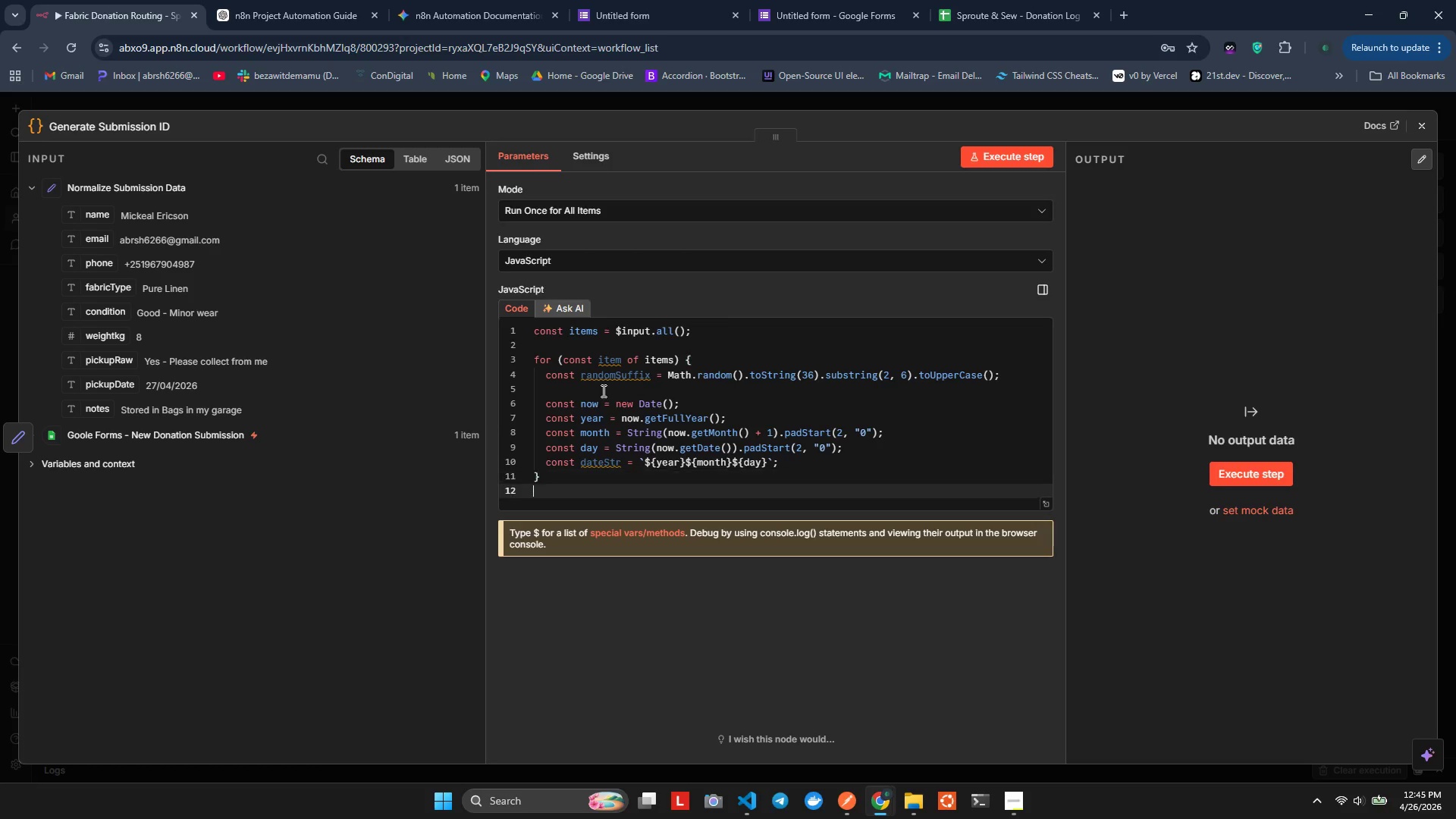 
key(ArrowRight)
 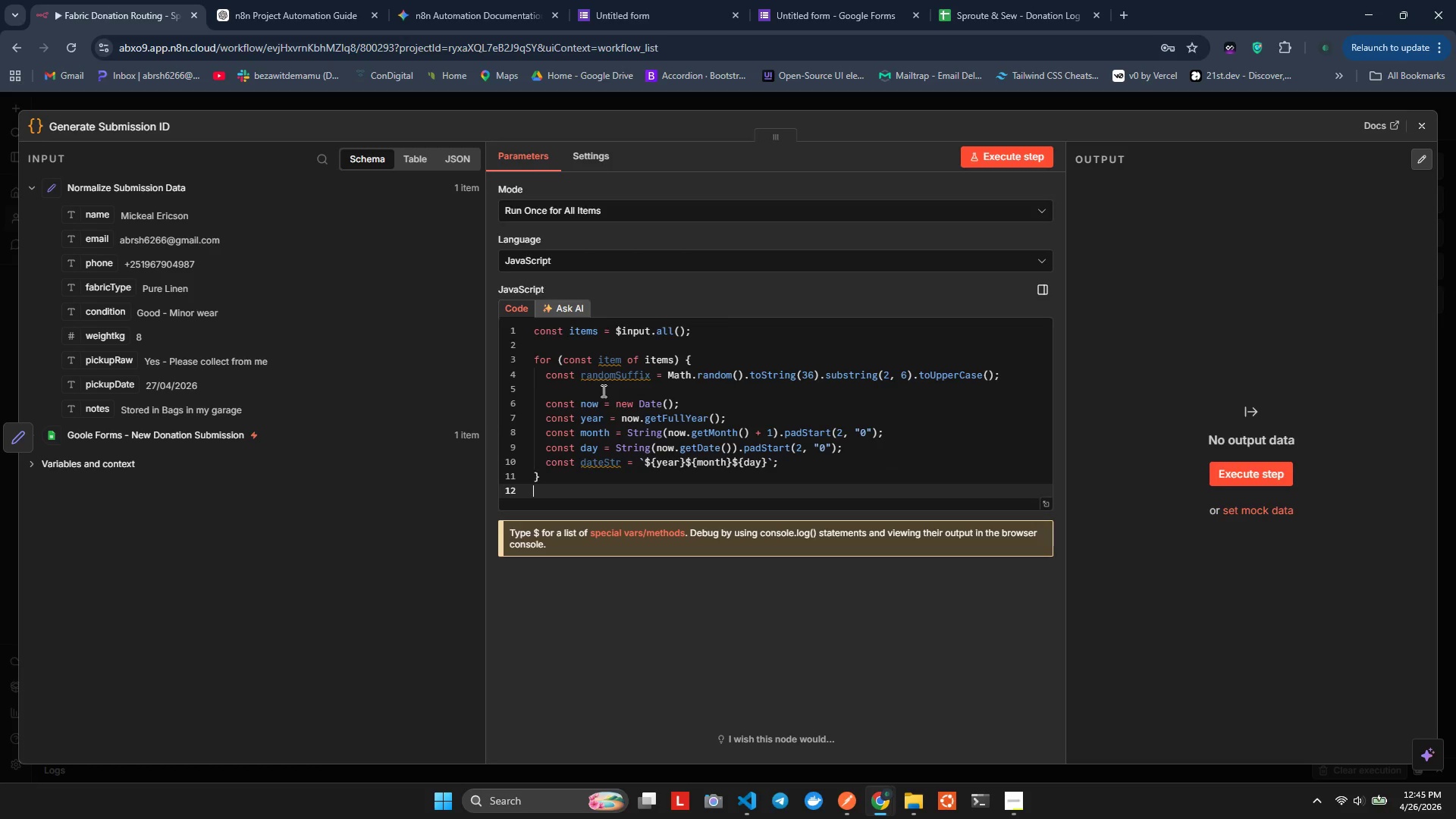 
key(ArrowLeft)
 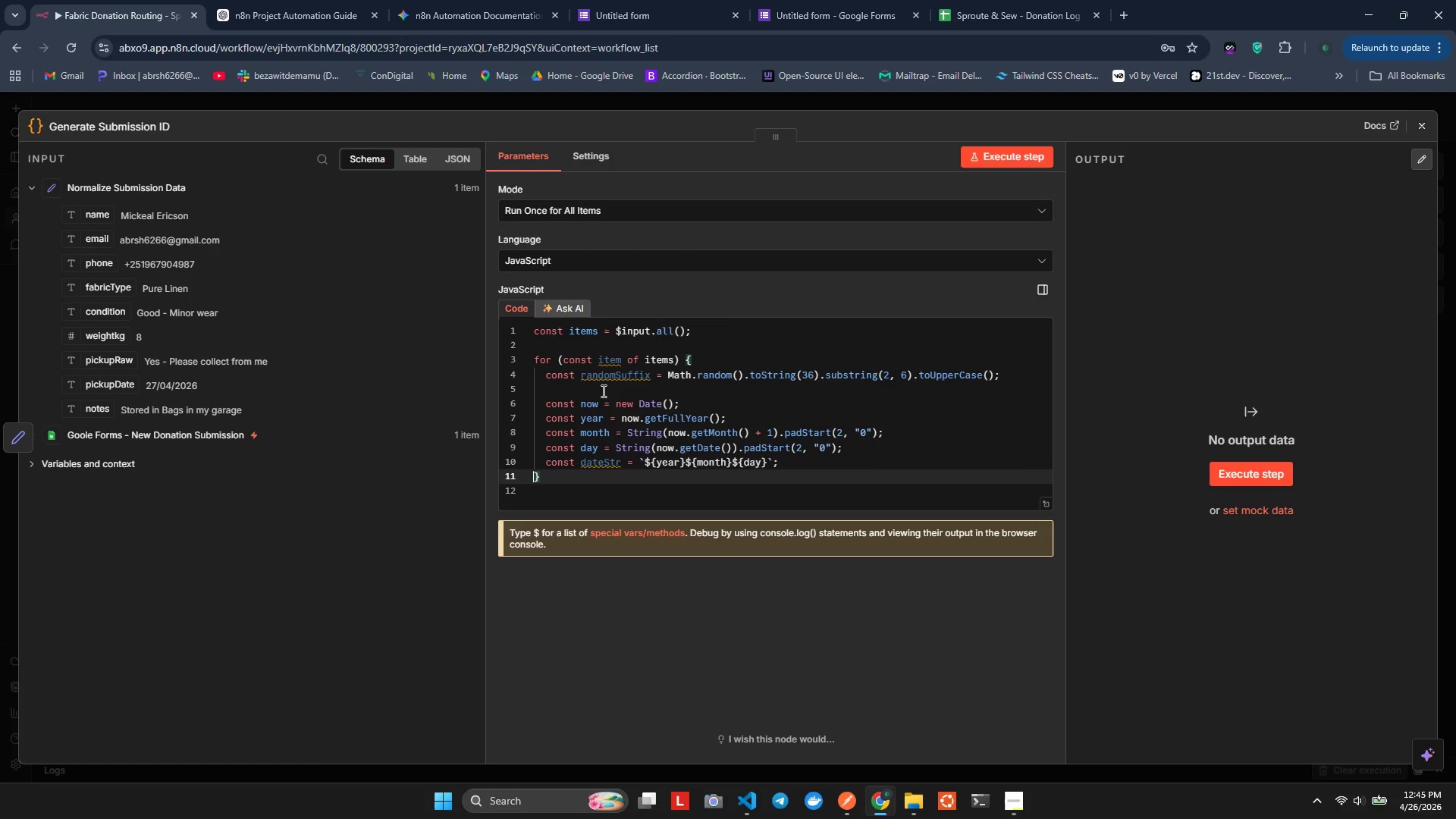 
key(ArrowLeft)
 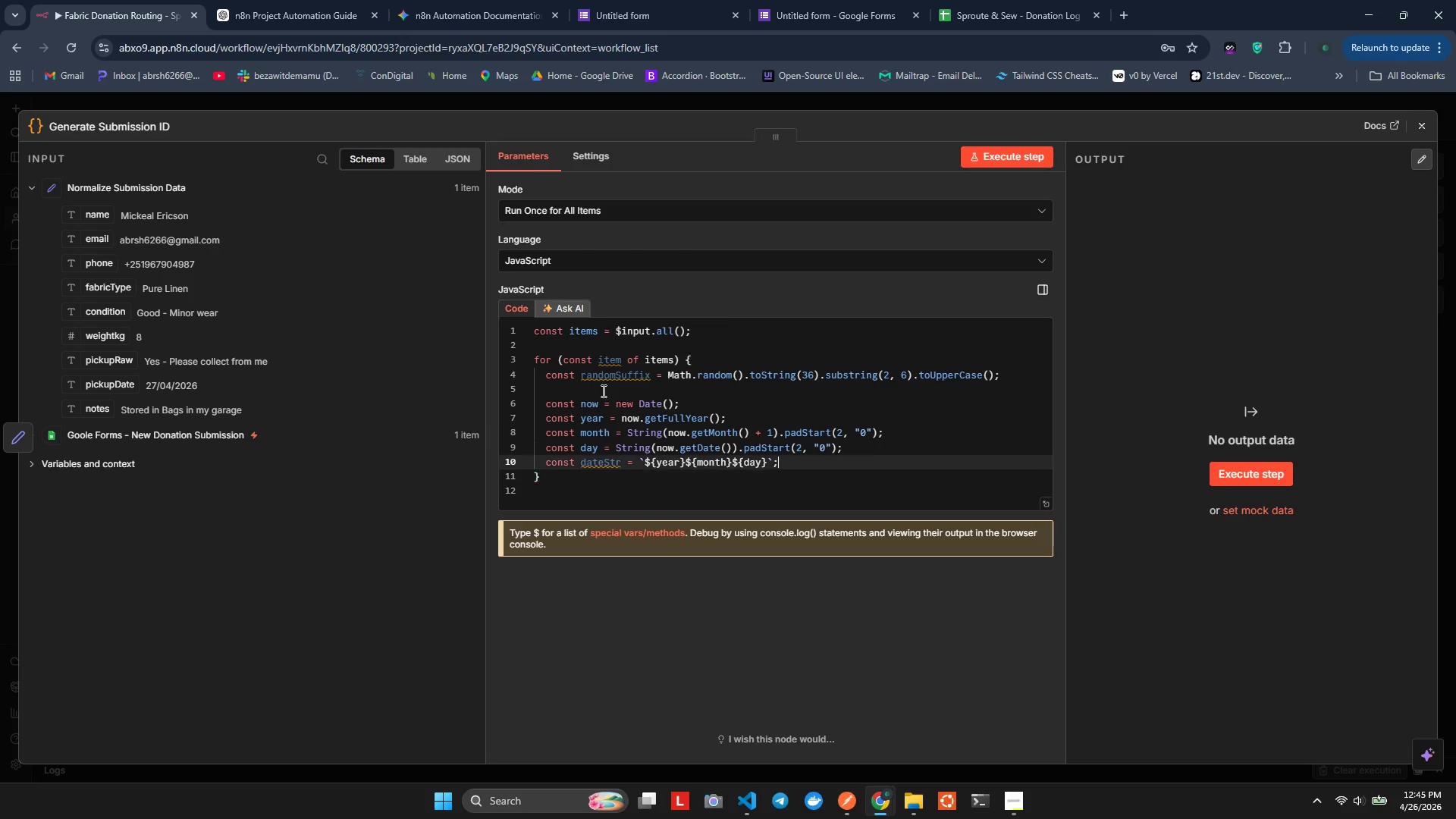 
key(ArrowLeft)
 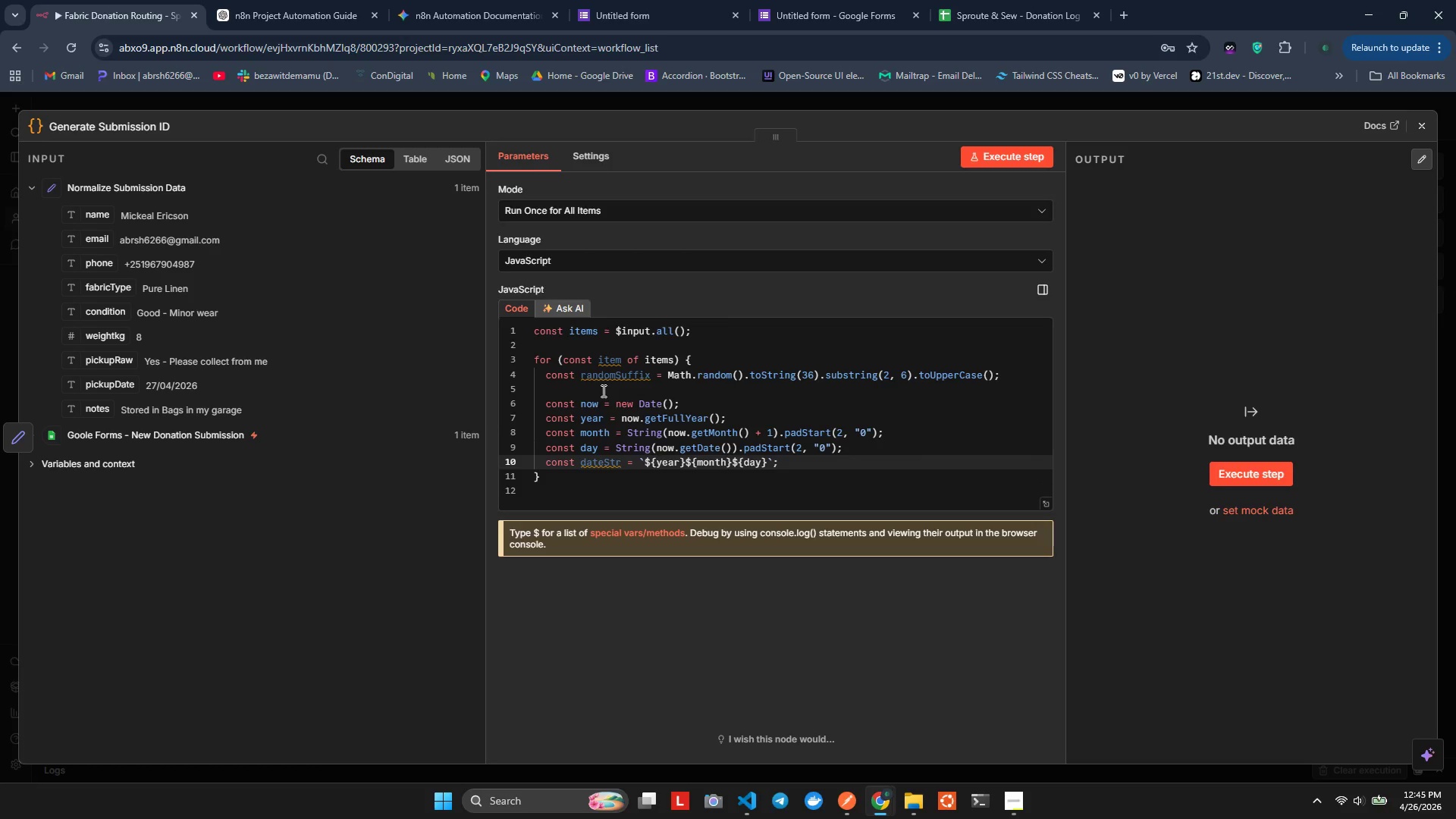 
key(Enter)
 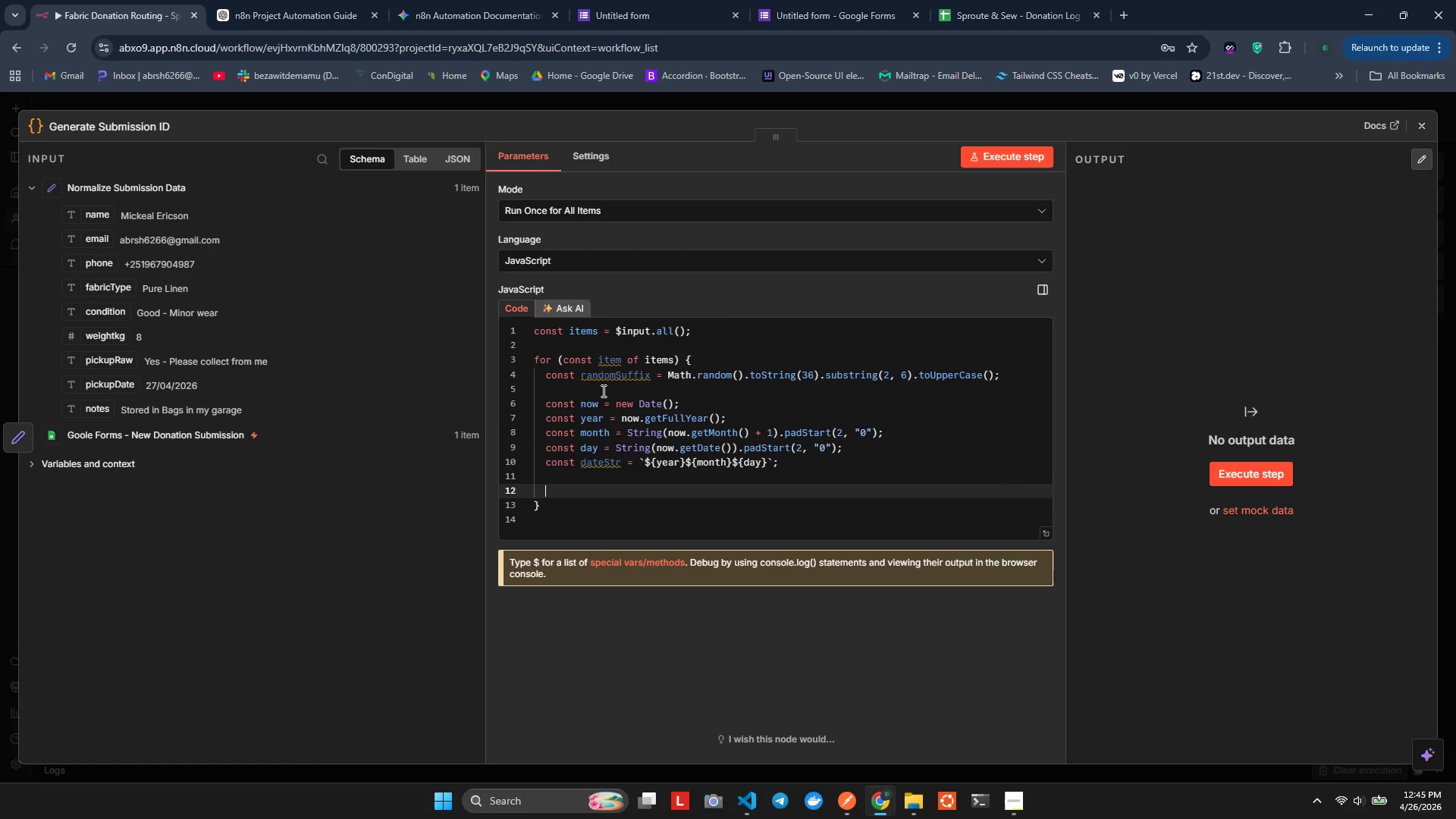 
key(Enter)
 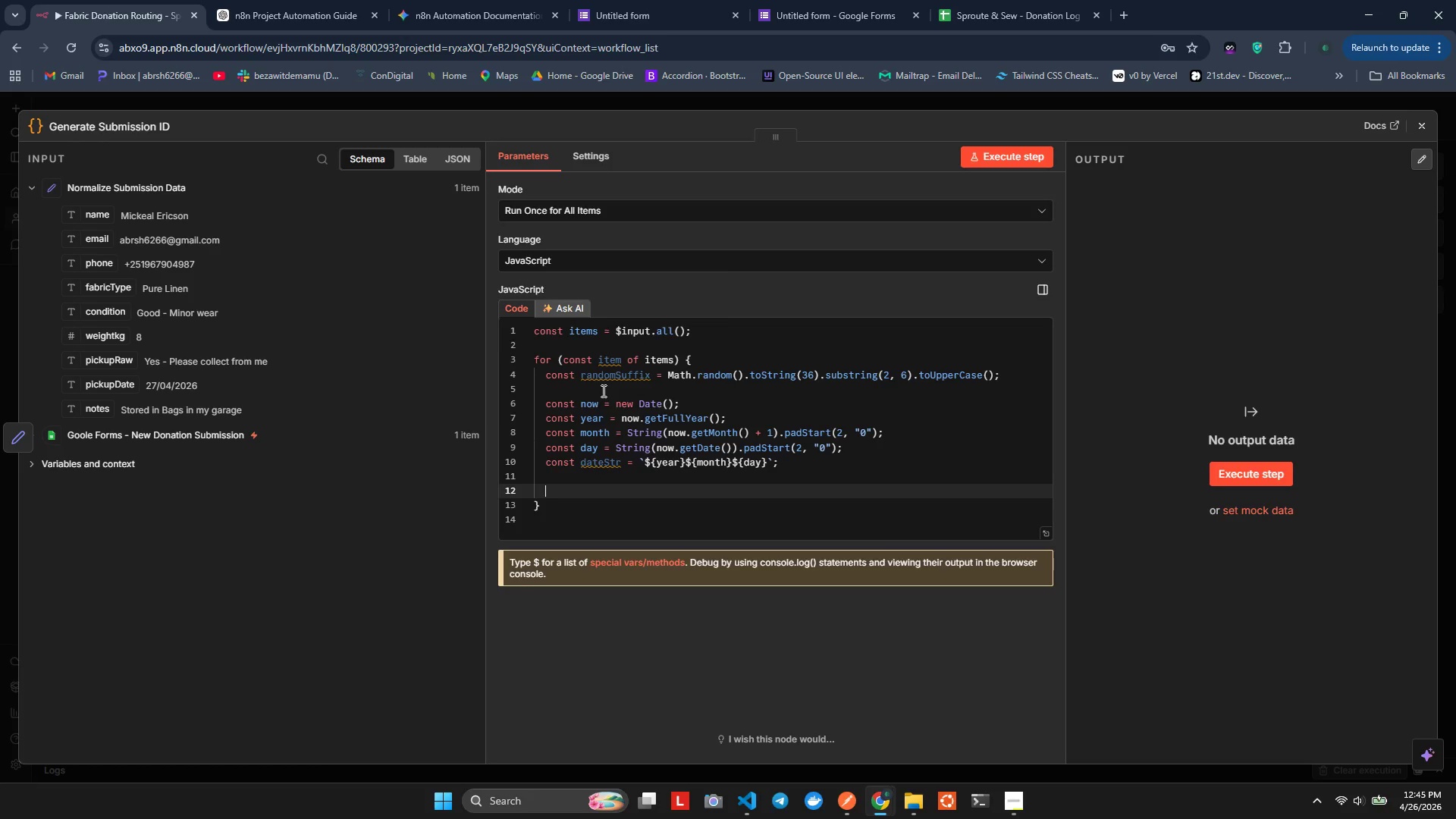 
hold_key(key=I, duration=0.5)
 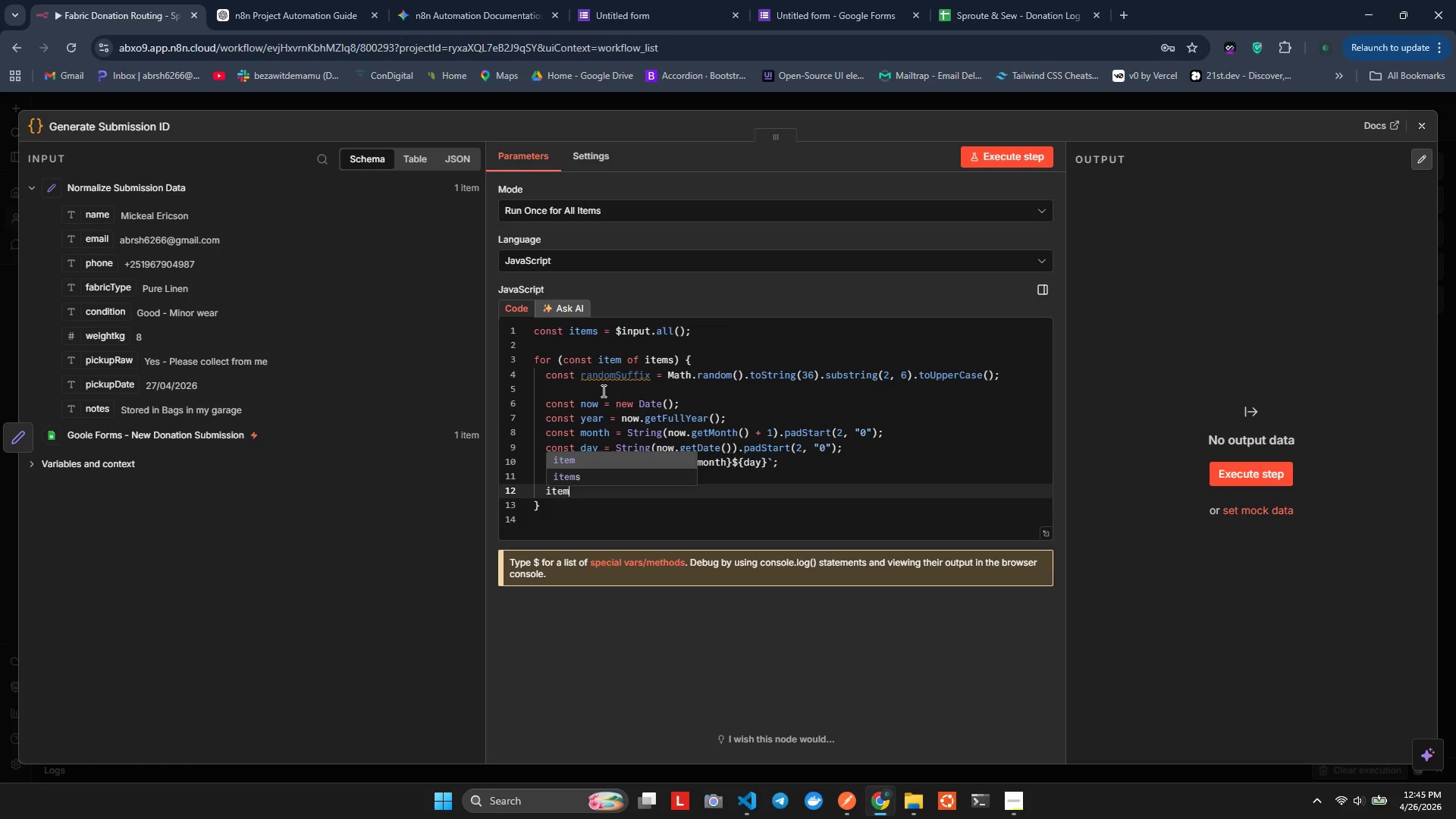 
type(tem,)
key(Backspace)
type(.)
 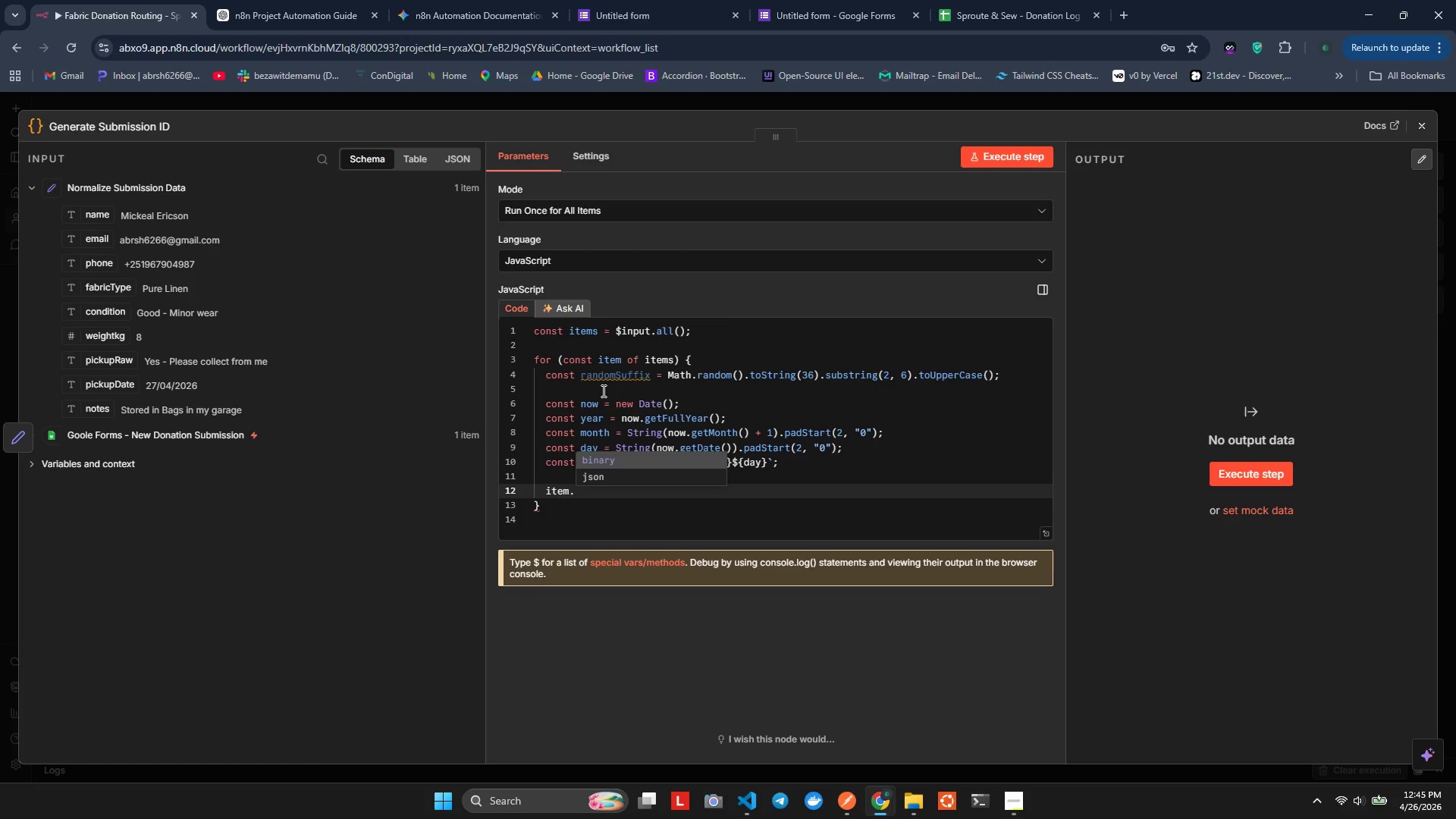 
key(ArrowUp)
 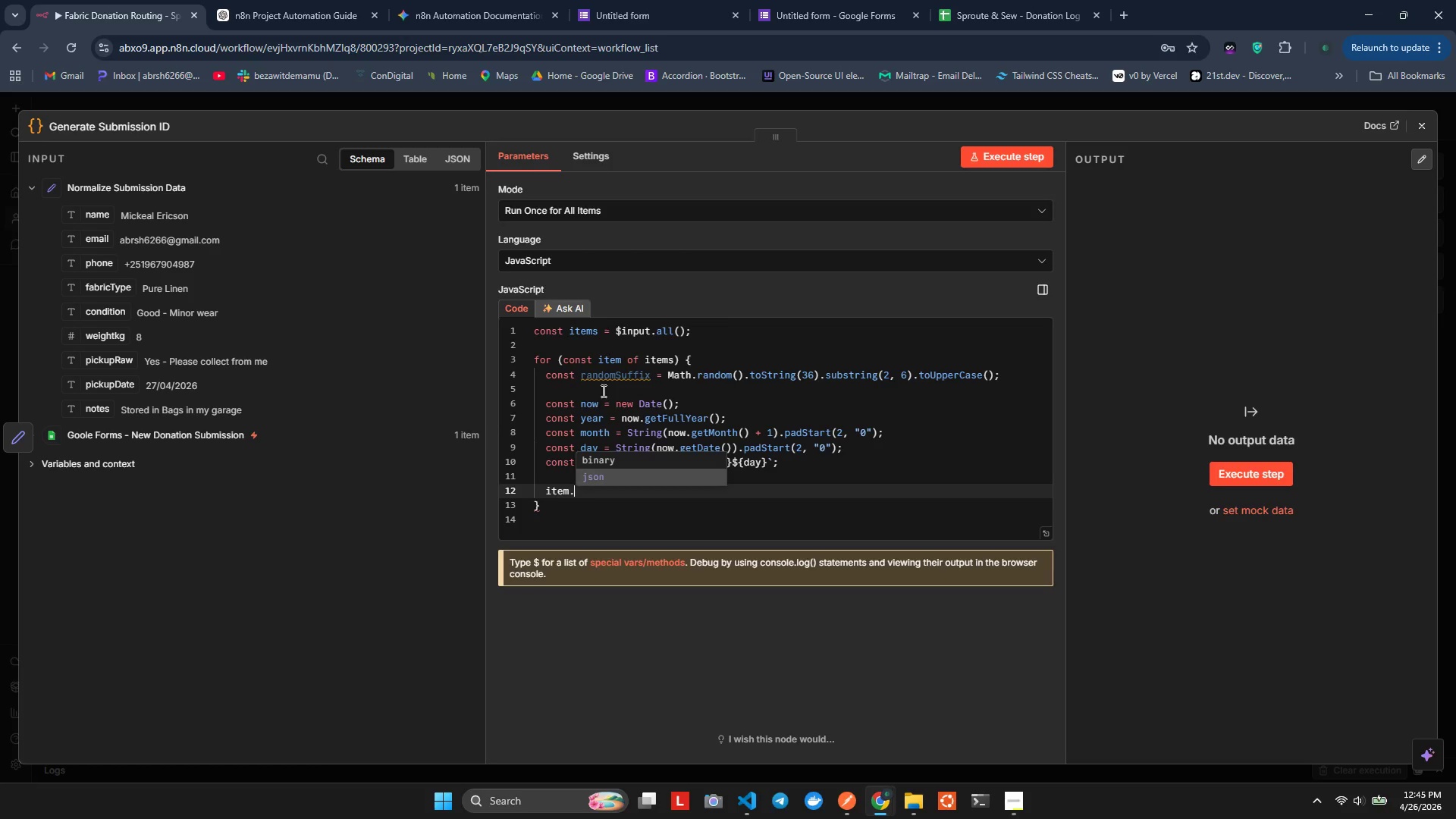 
key(Enter)
 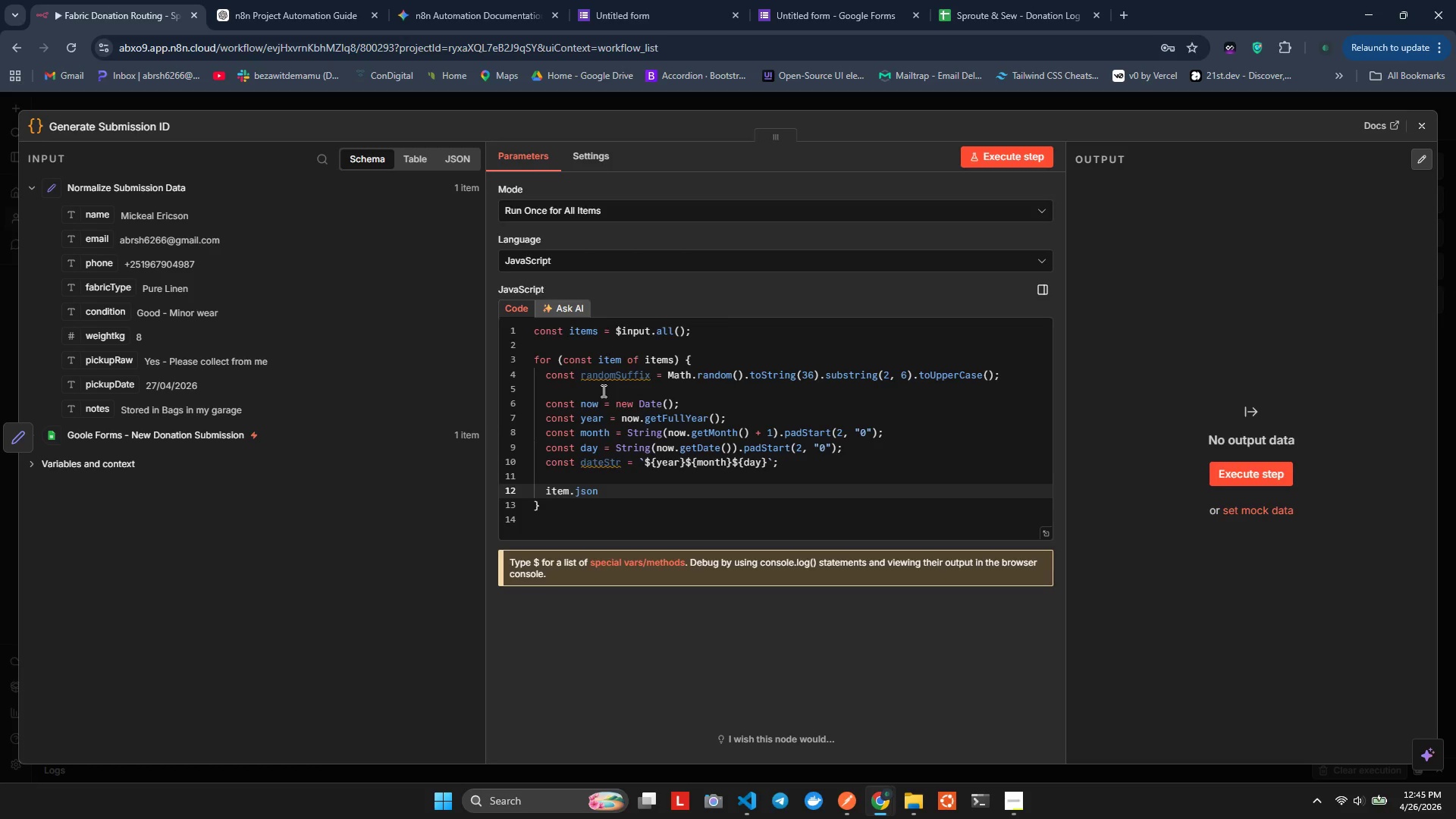 
type(su)
key(Backspace)
key(Backspace)
type(.s)
key(Backspace)
type(subb)
key(Backspace)
type(missionId)
 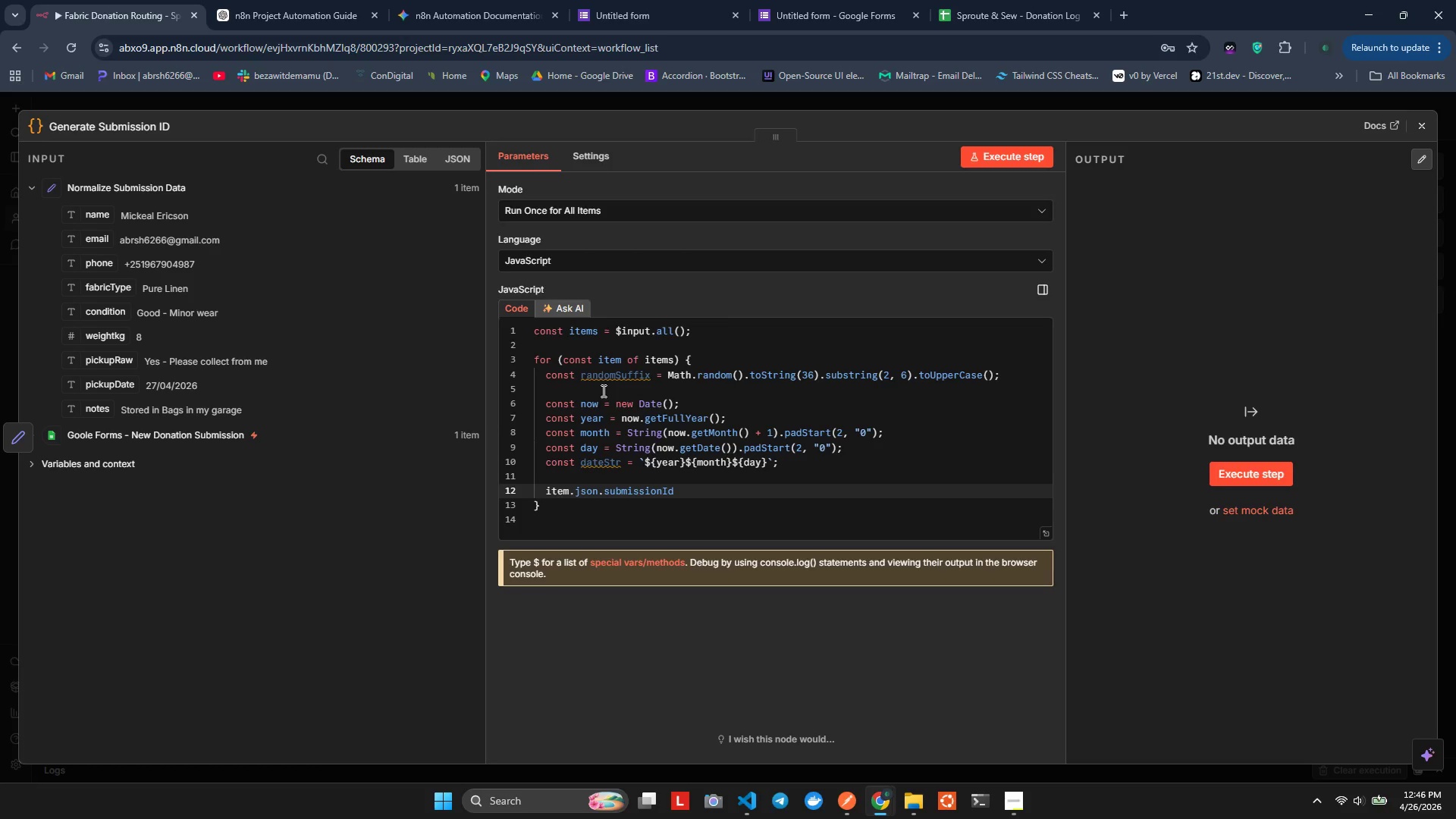 
wait(6.11)
 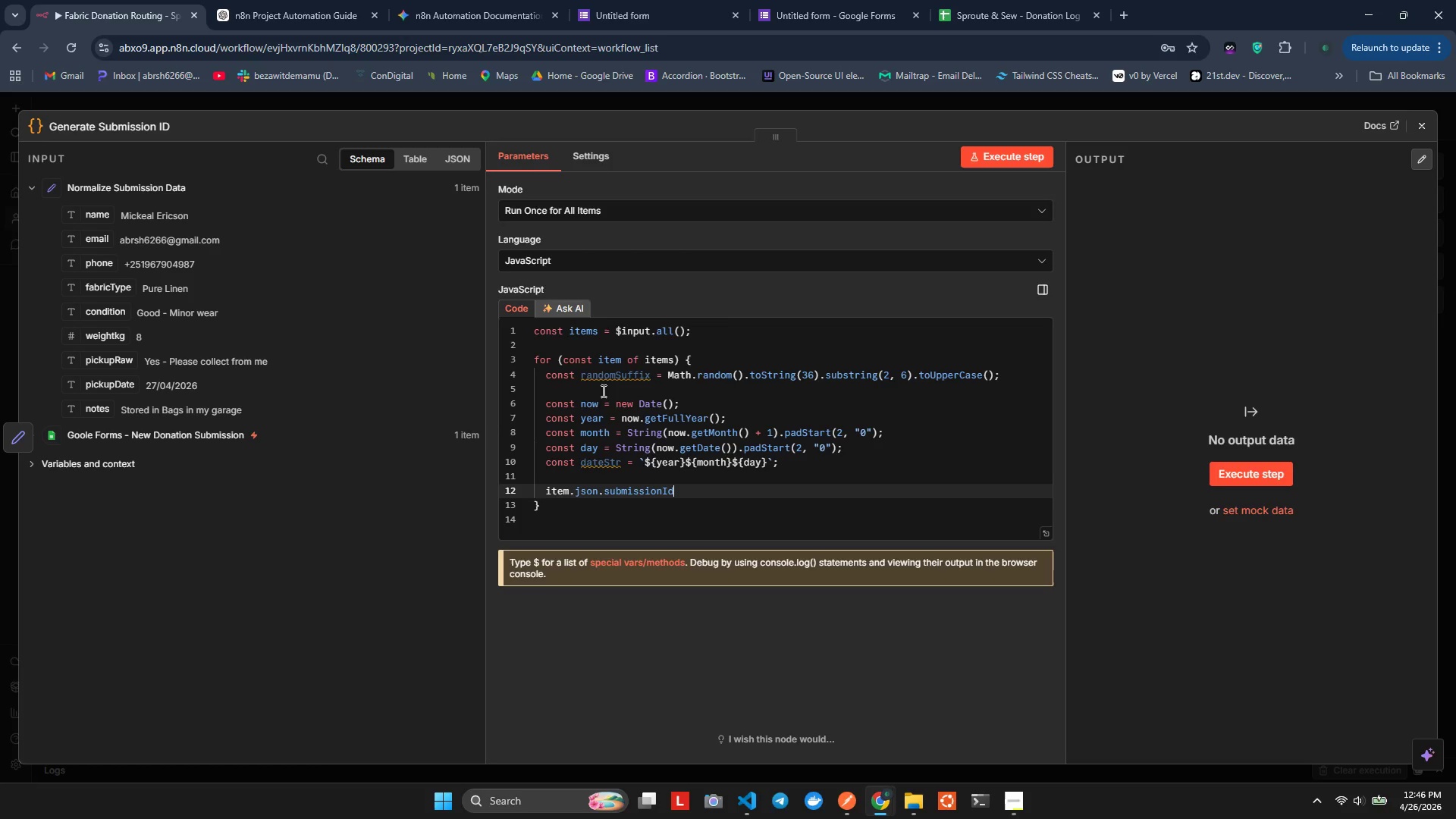 
type( = `SS-$P)
key(Backspace)
type({})
 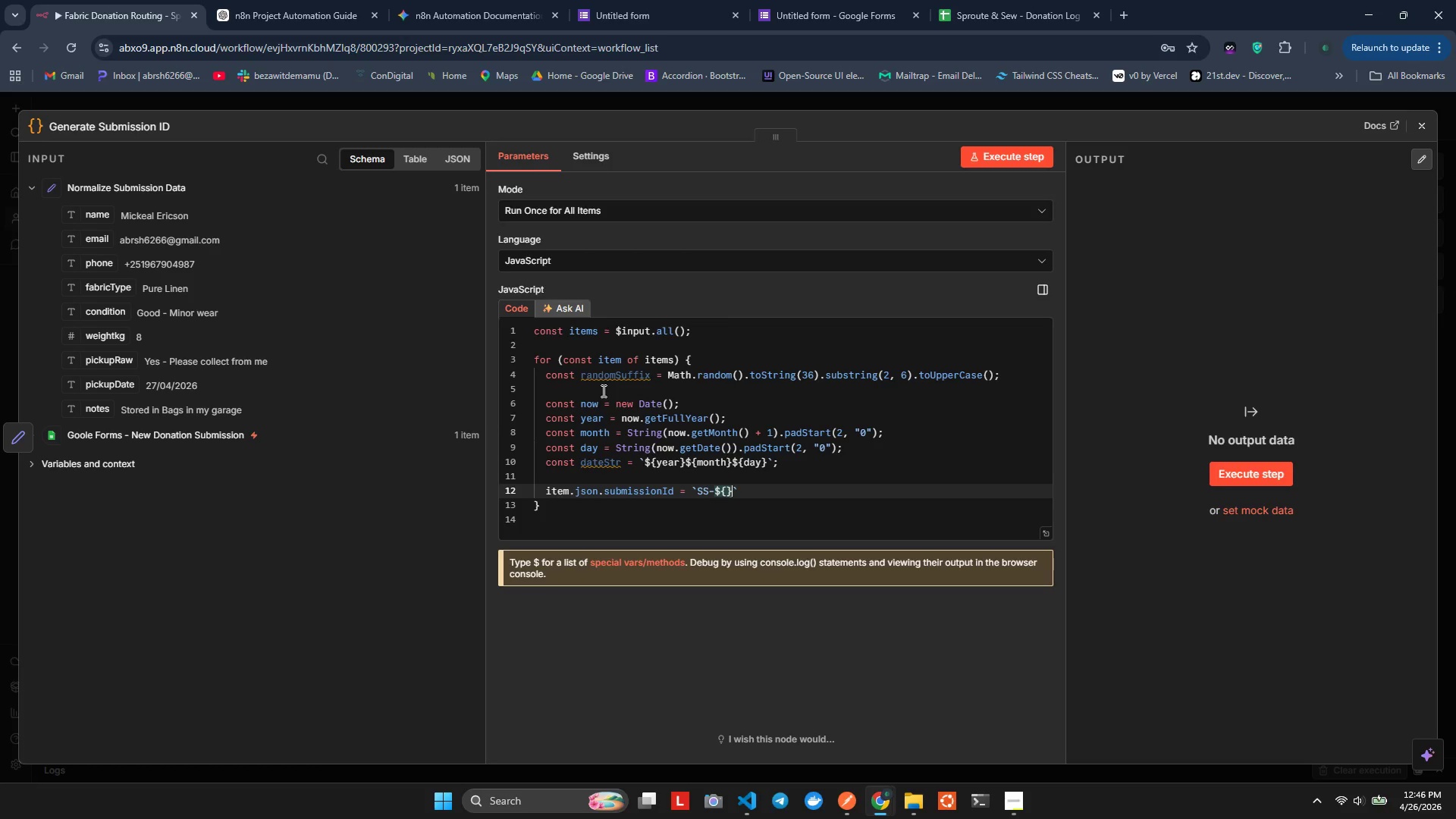 
key(ArrowLeft)
 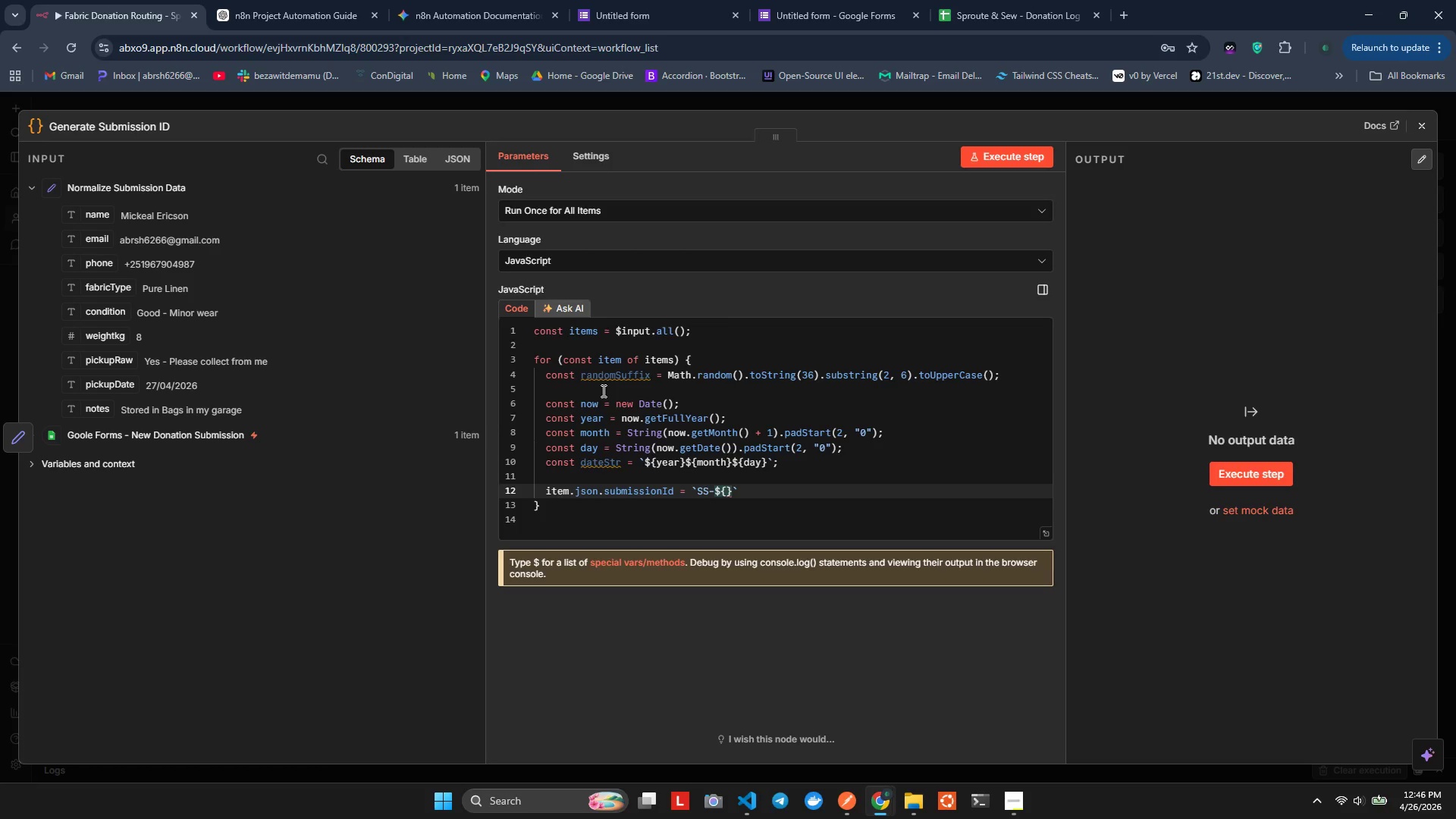 
type(date)
 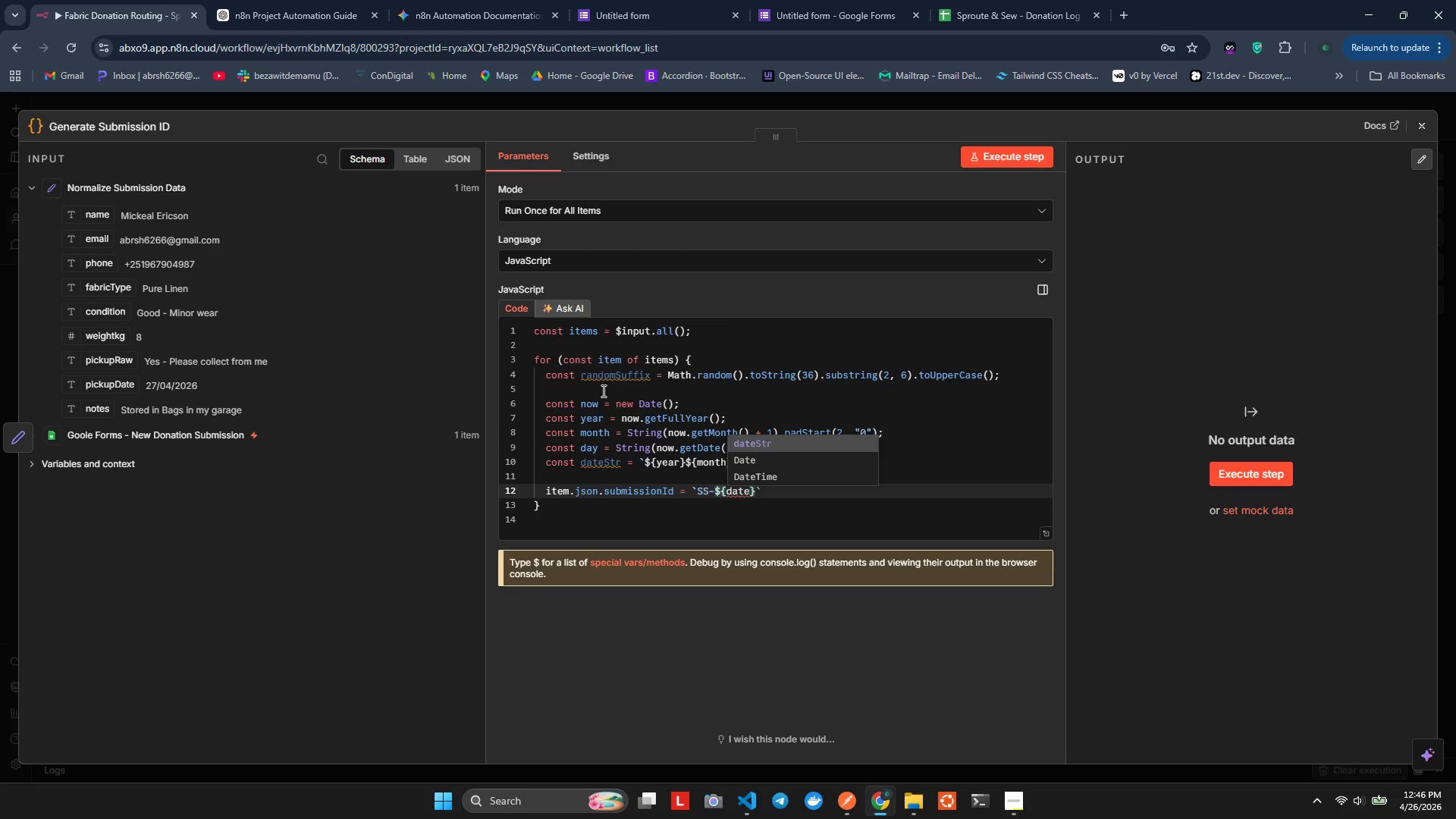 
key(Enter)
 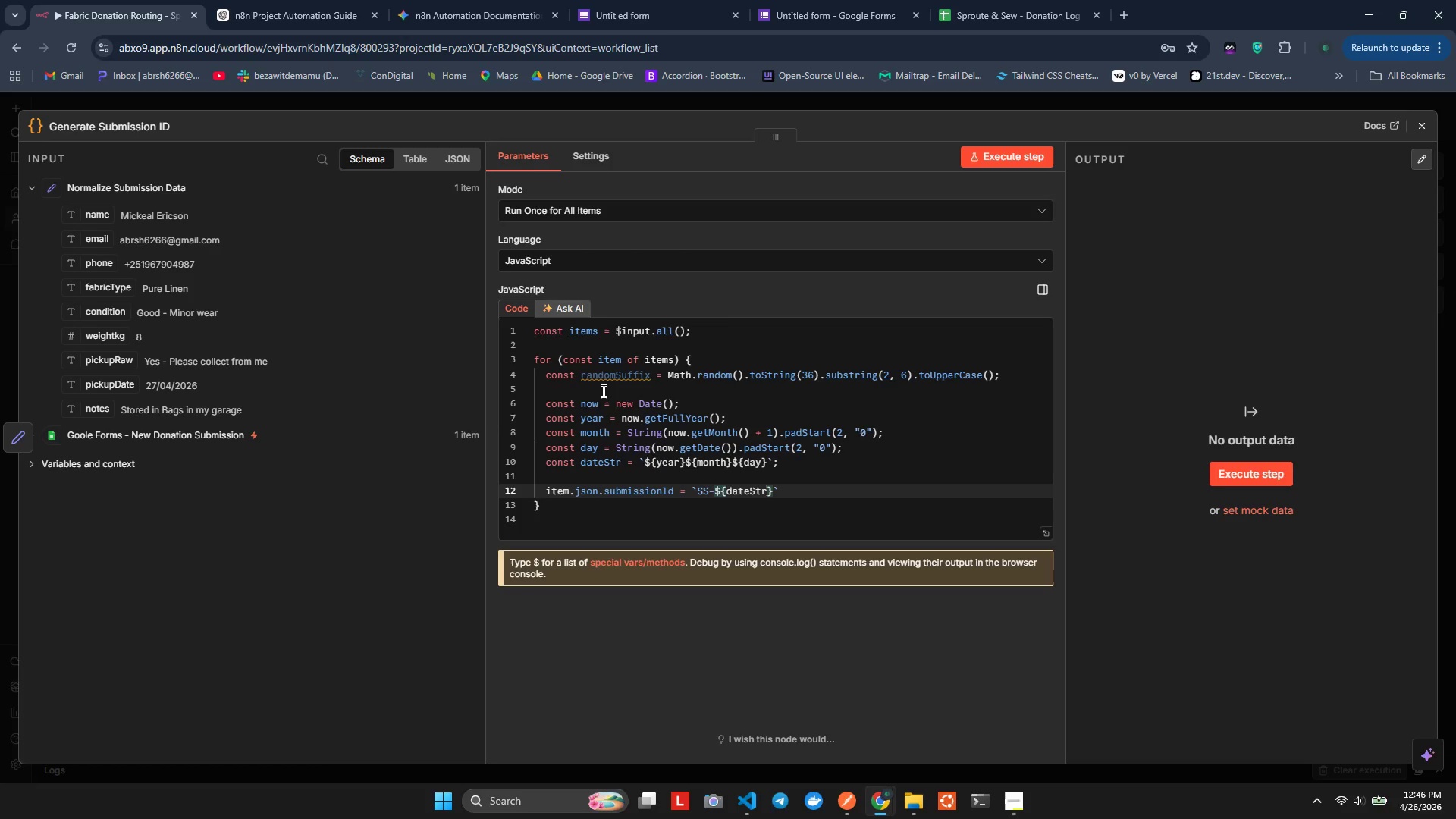 
key(ArrowRight)
 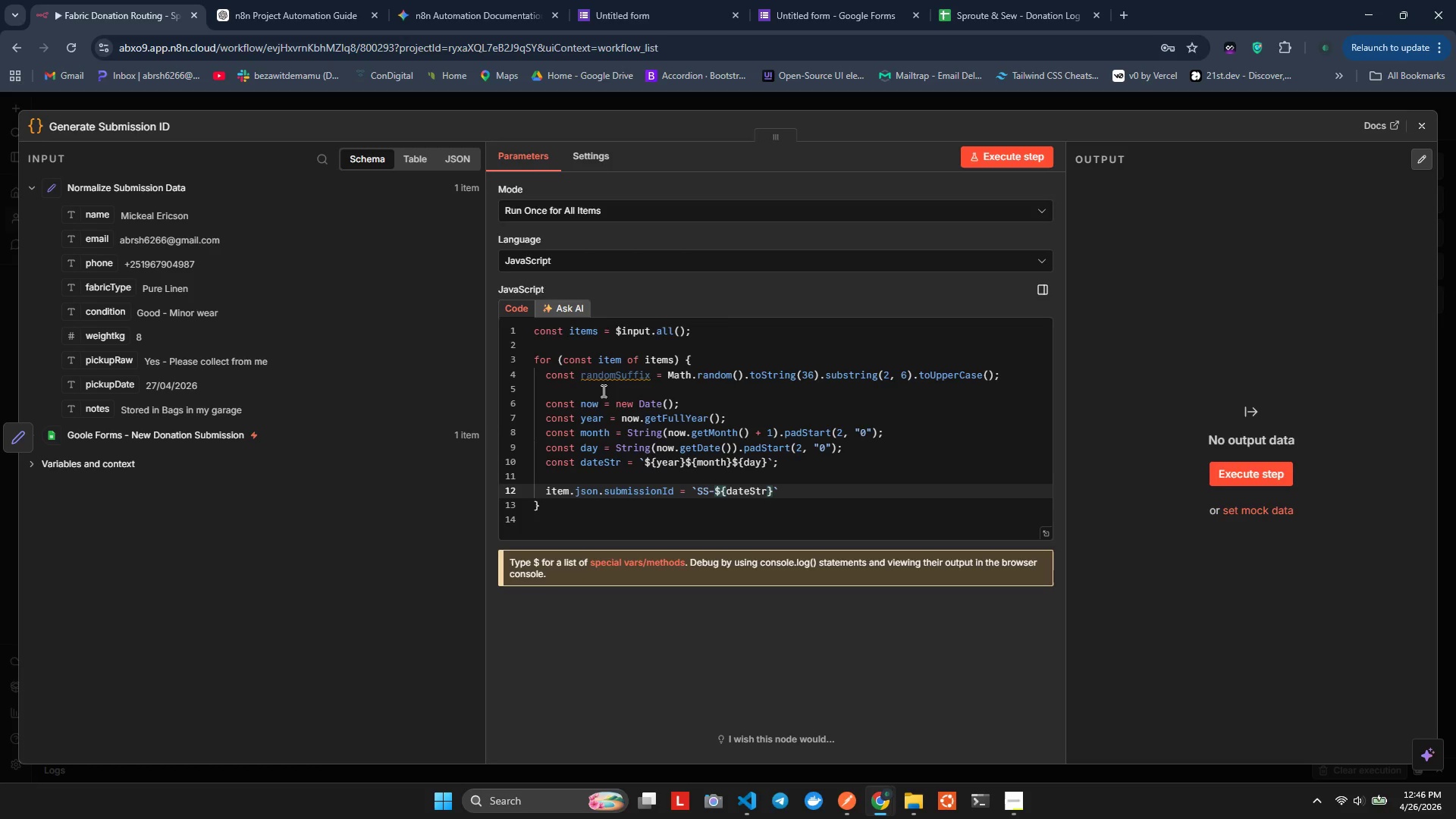 
type(-#$)
key(Backspace)
key(Backspace)
type(${})
 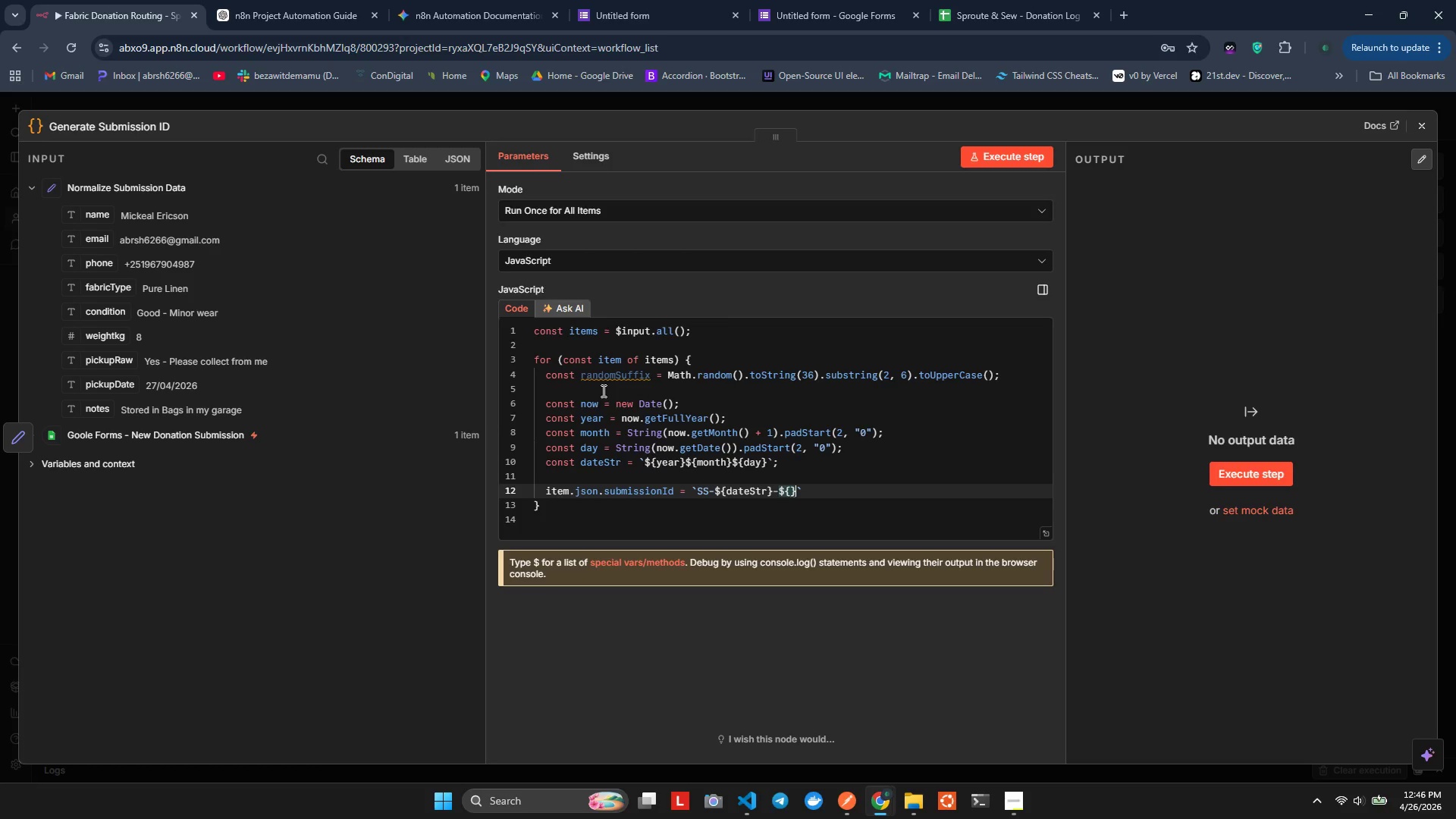 
key(ArrowLeft)
 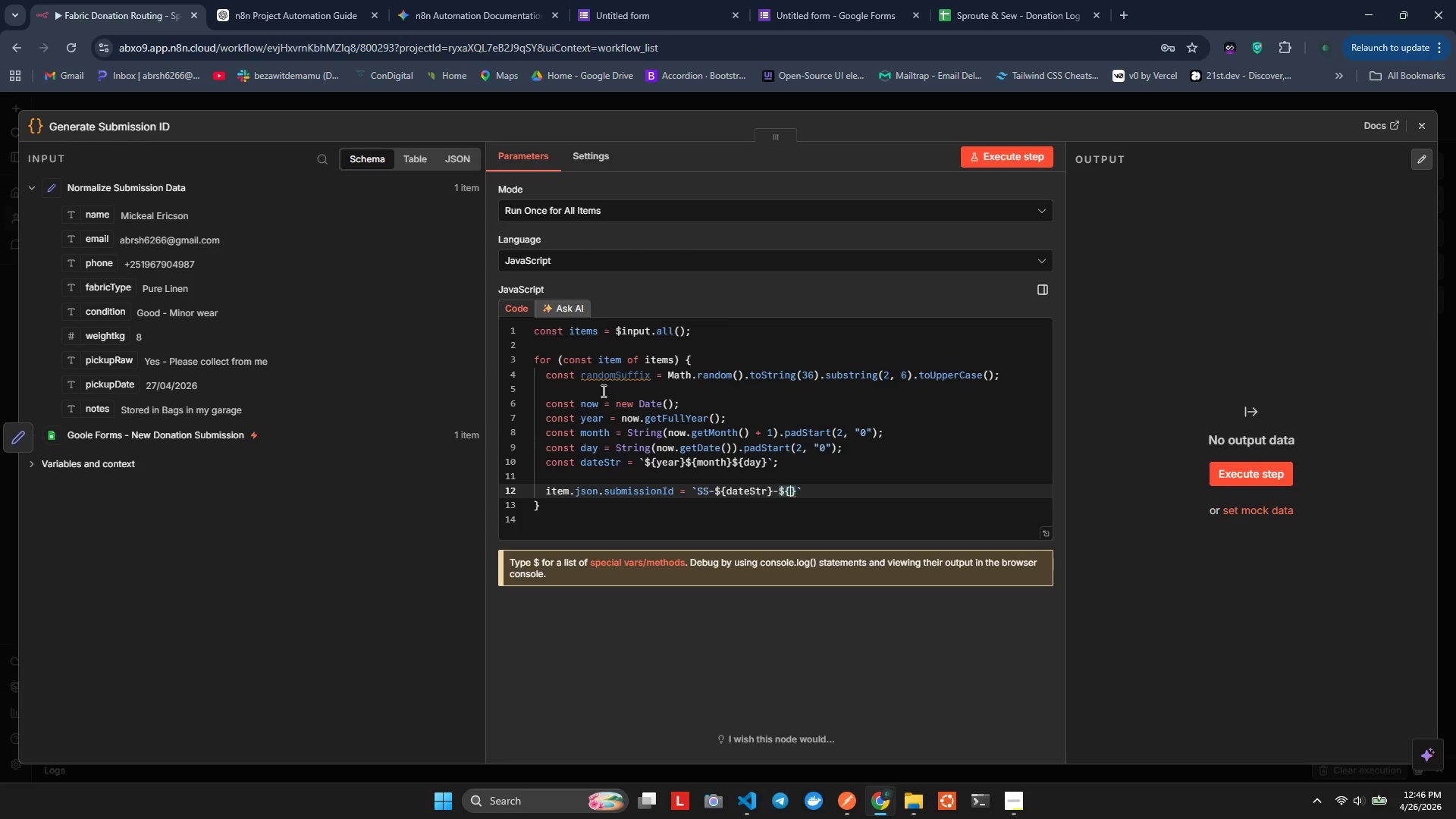 
type(raad)
key(Backspace)
key(Backspace)
type(hd)
key(Backspace)
key(Backspace)
type(nd)
 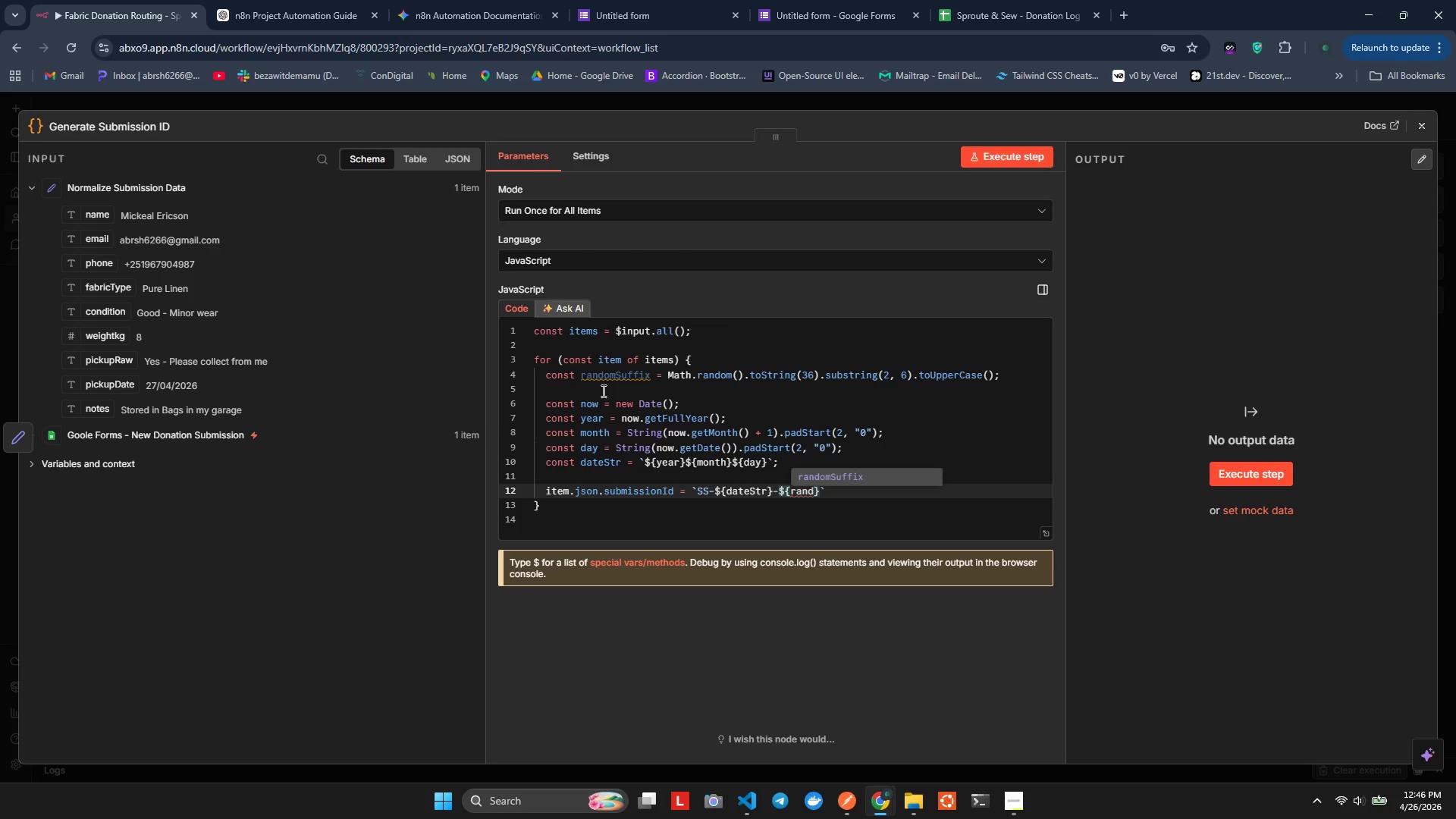 
key(Enter)
 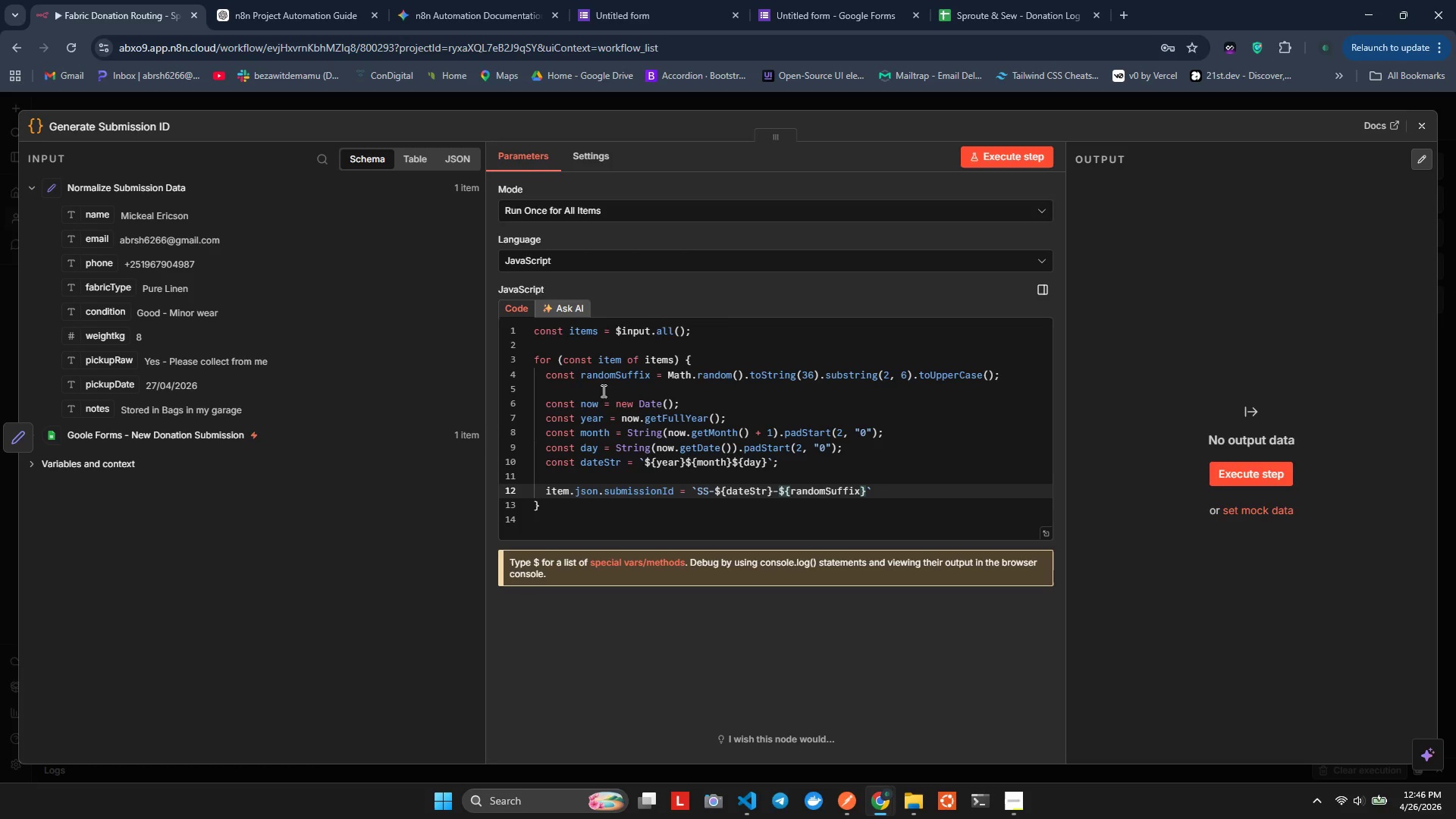 
key(Alt+Shift+ShiftLeft)
 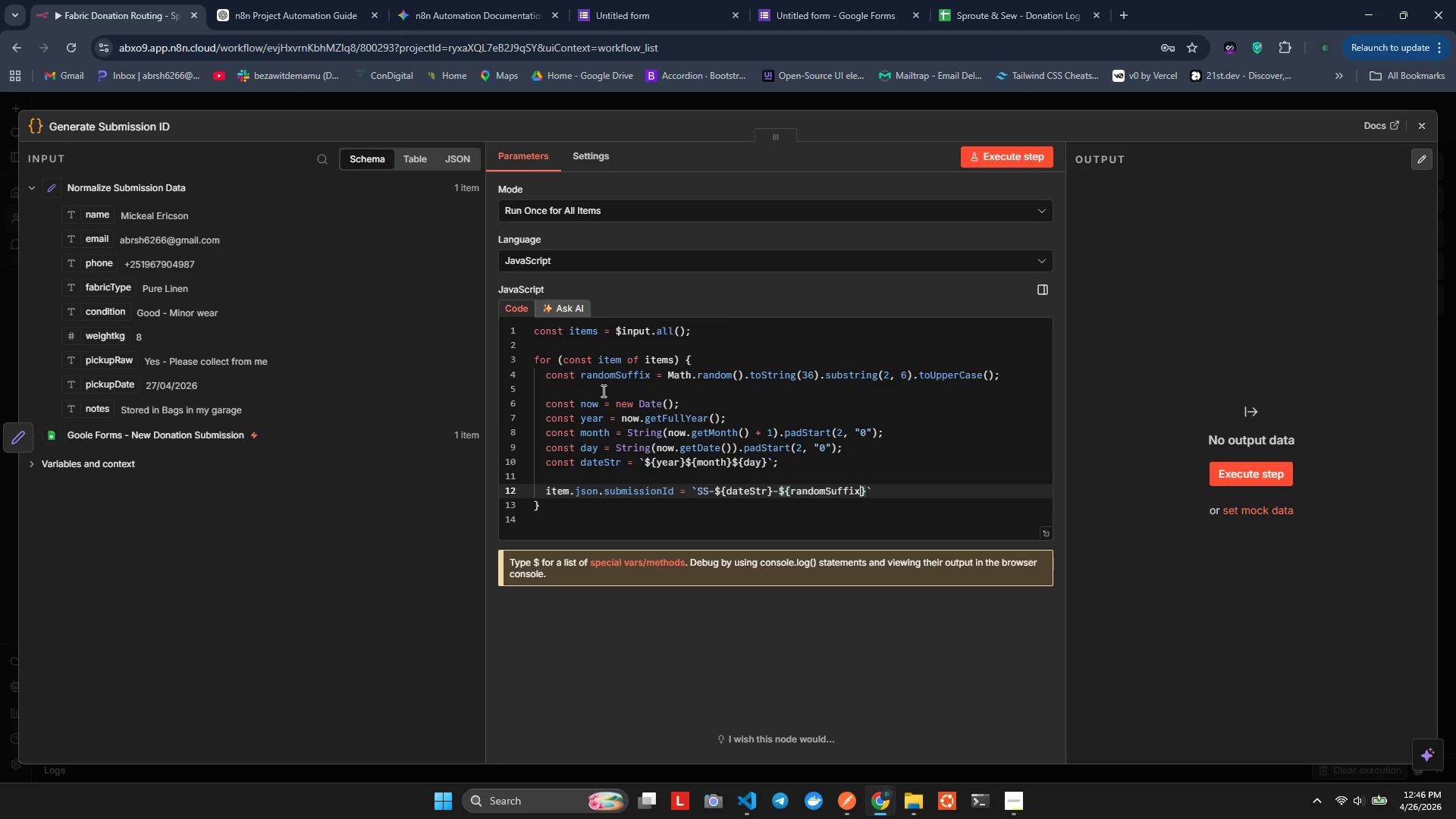 
key(Alt+Shift+F)
 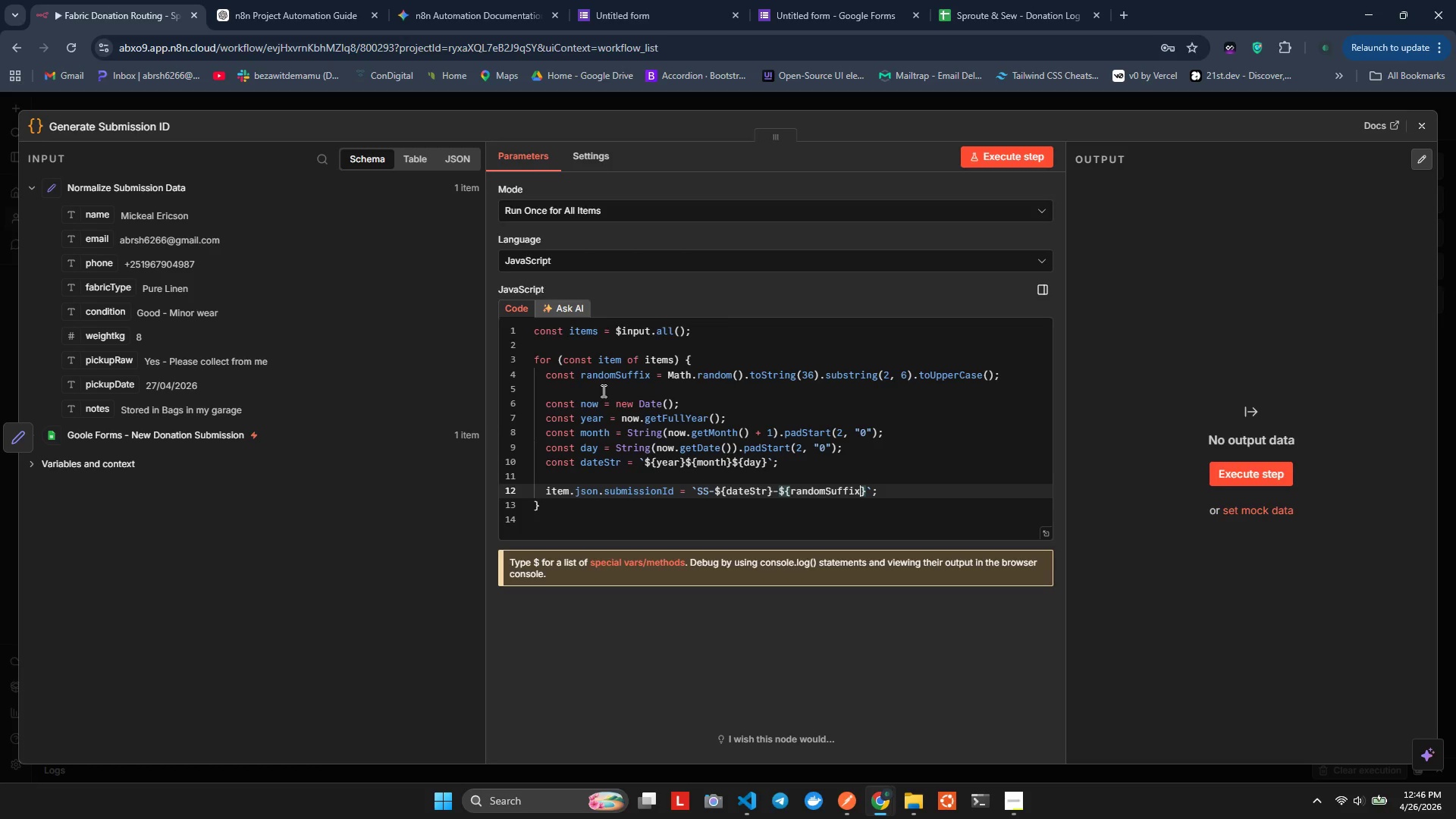 
key(ArrowRight)
 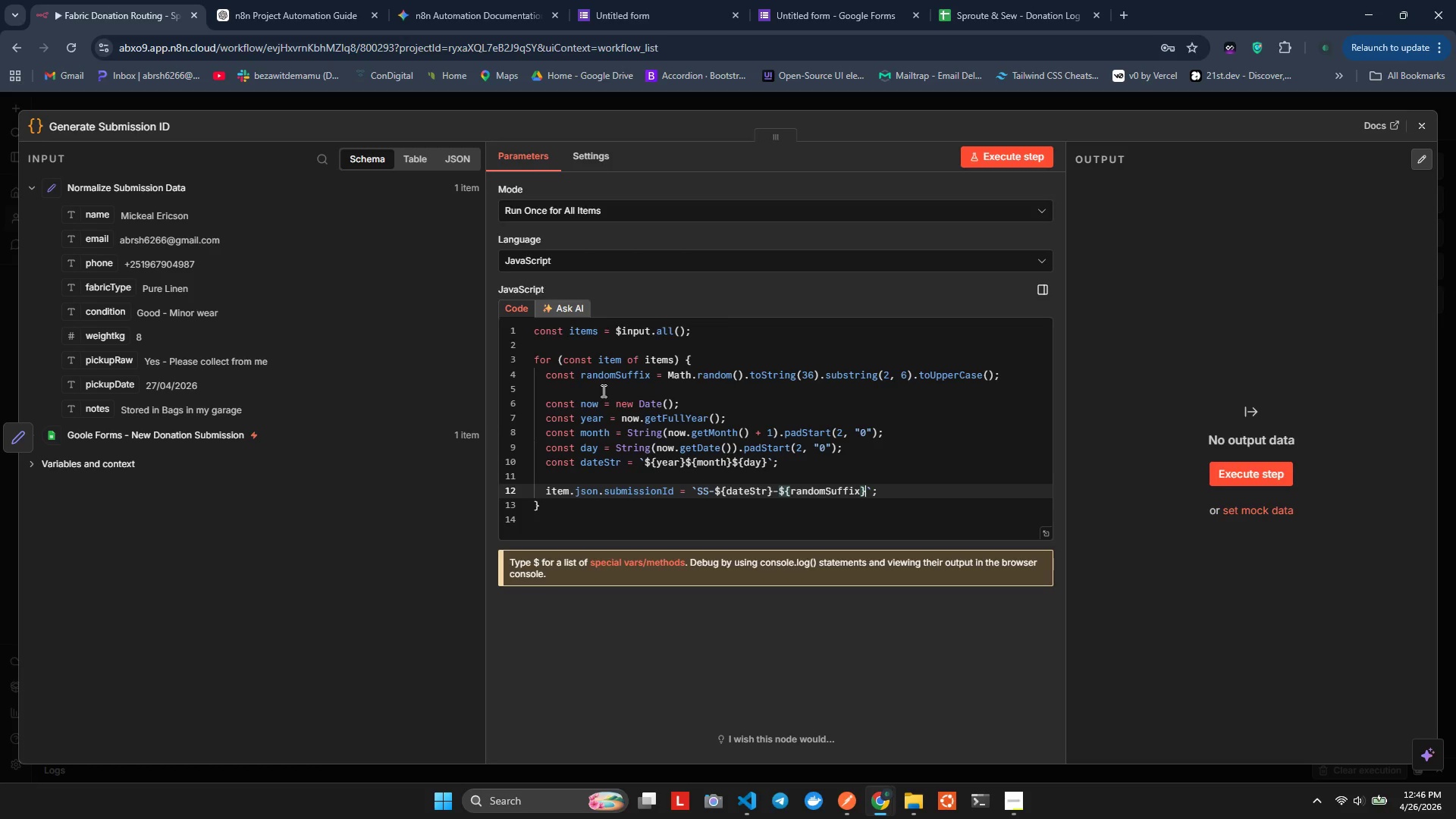 
key(ArrowRight)
 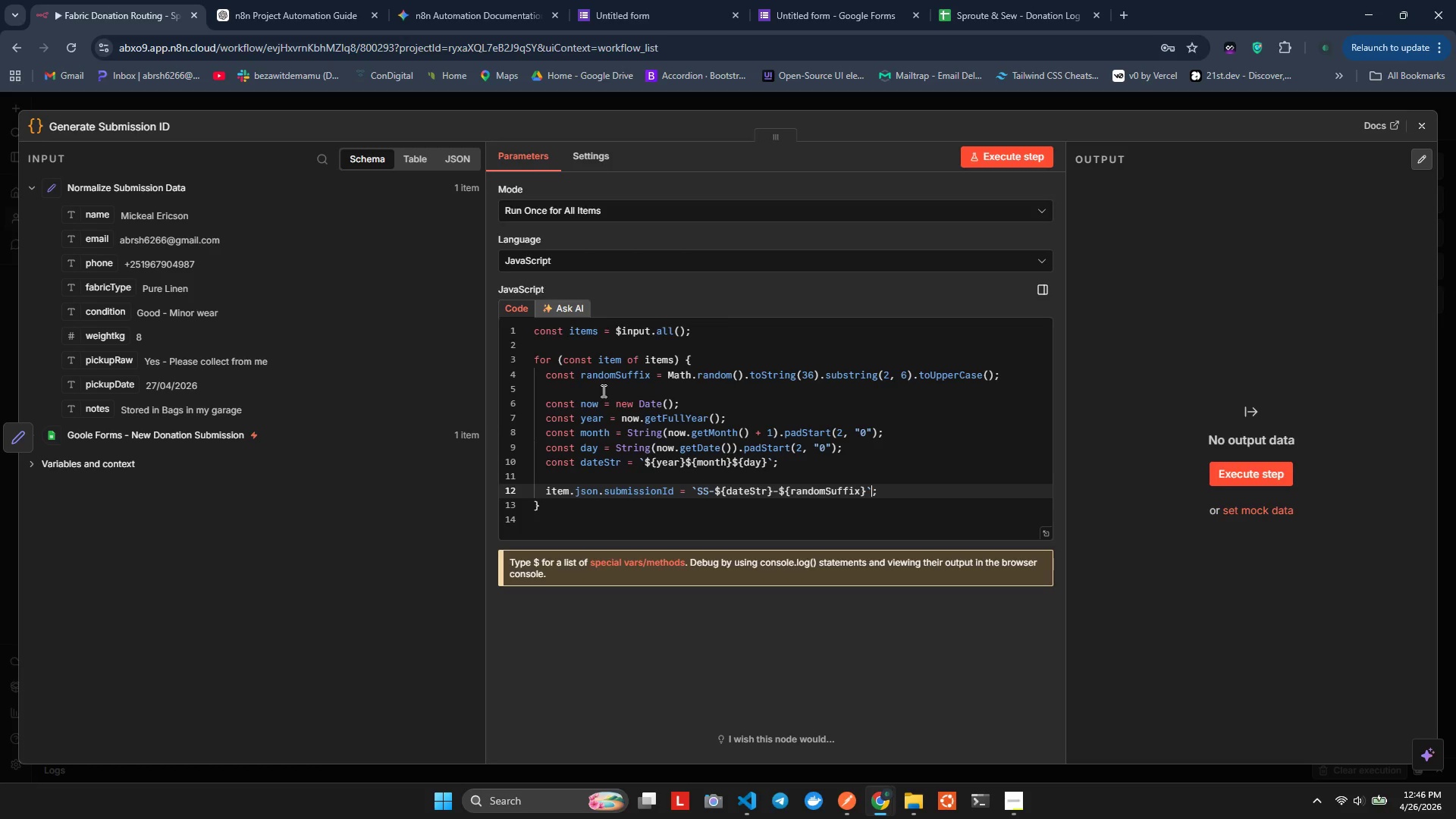 
key(ArrowRight)
 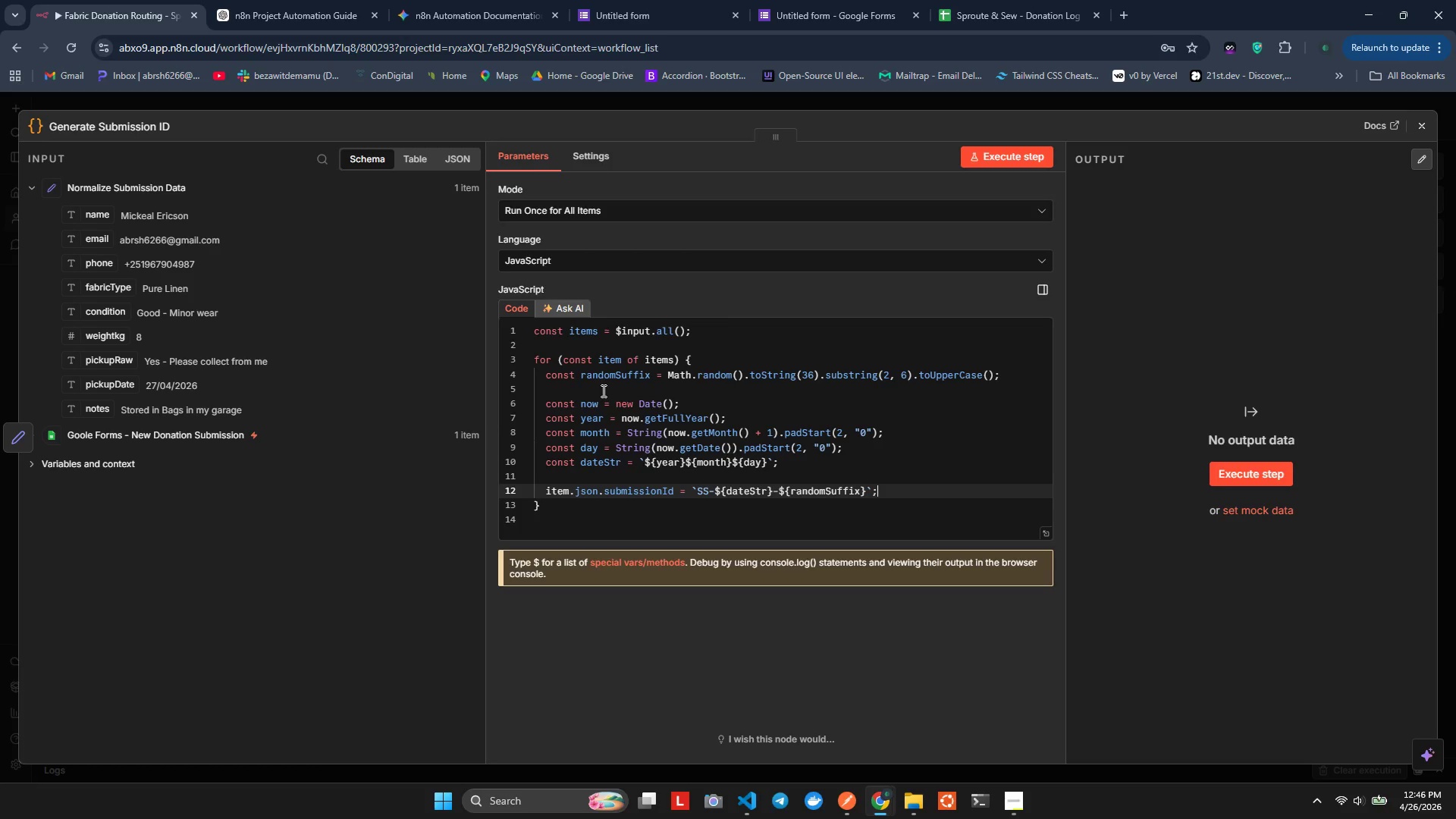 
key(Enter)
 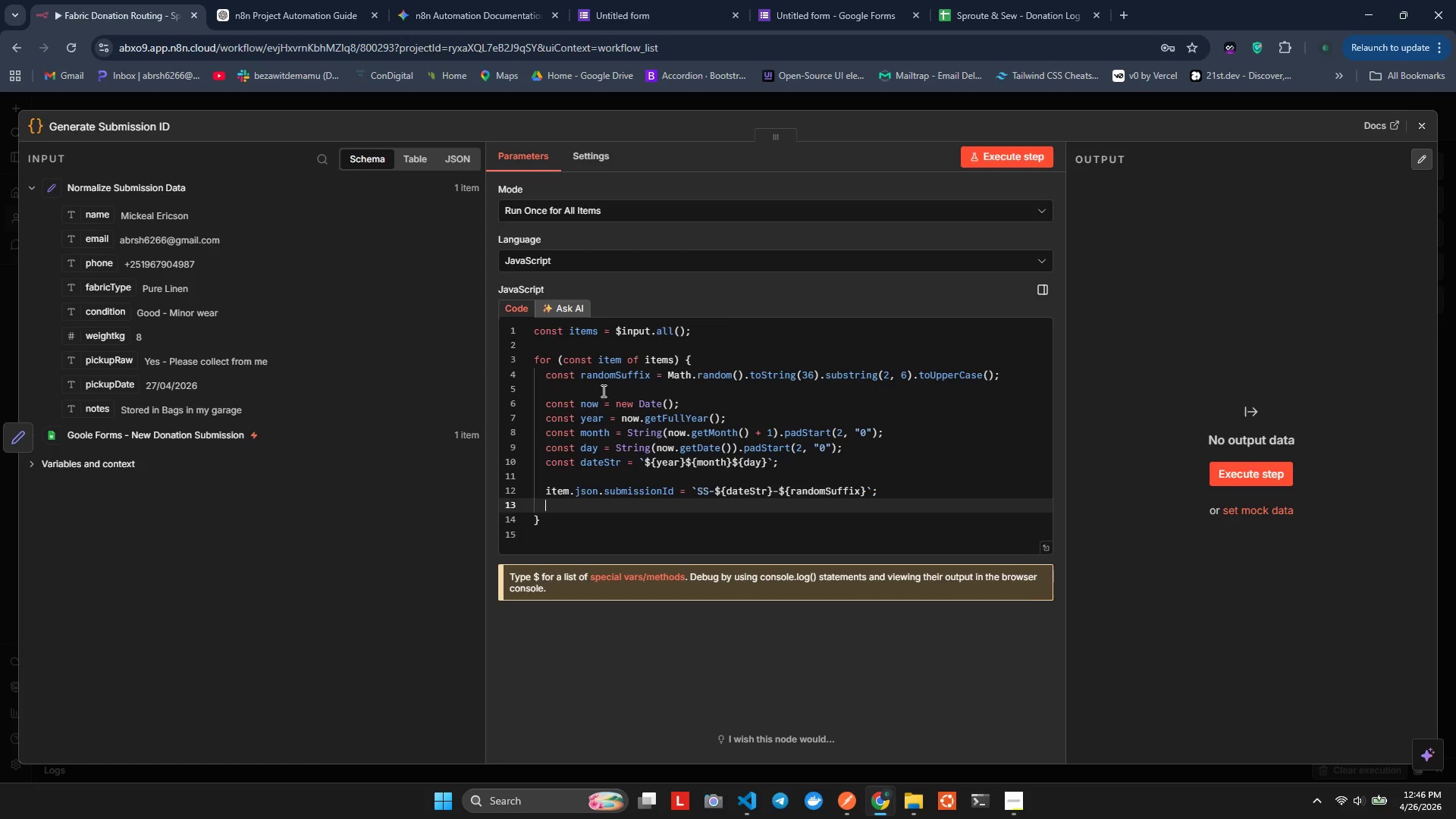 
key(Enter)
 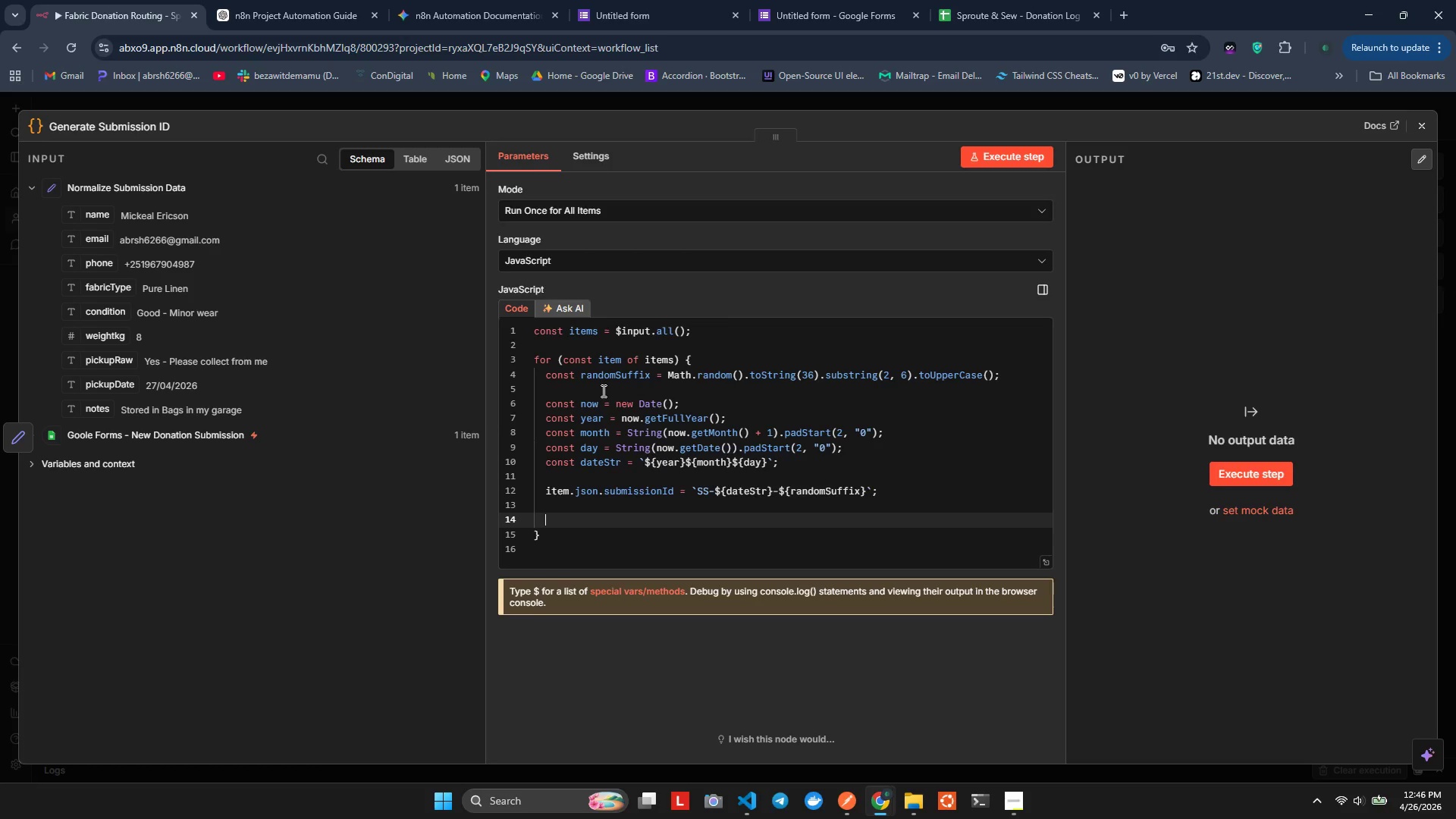 
type(u)
key(Backspace)
type(tem,)
key(Backspace)
type(.js)
 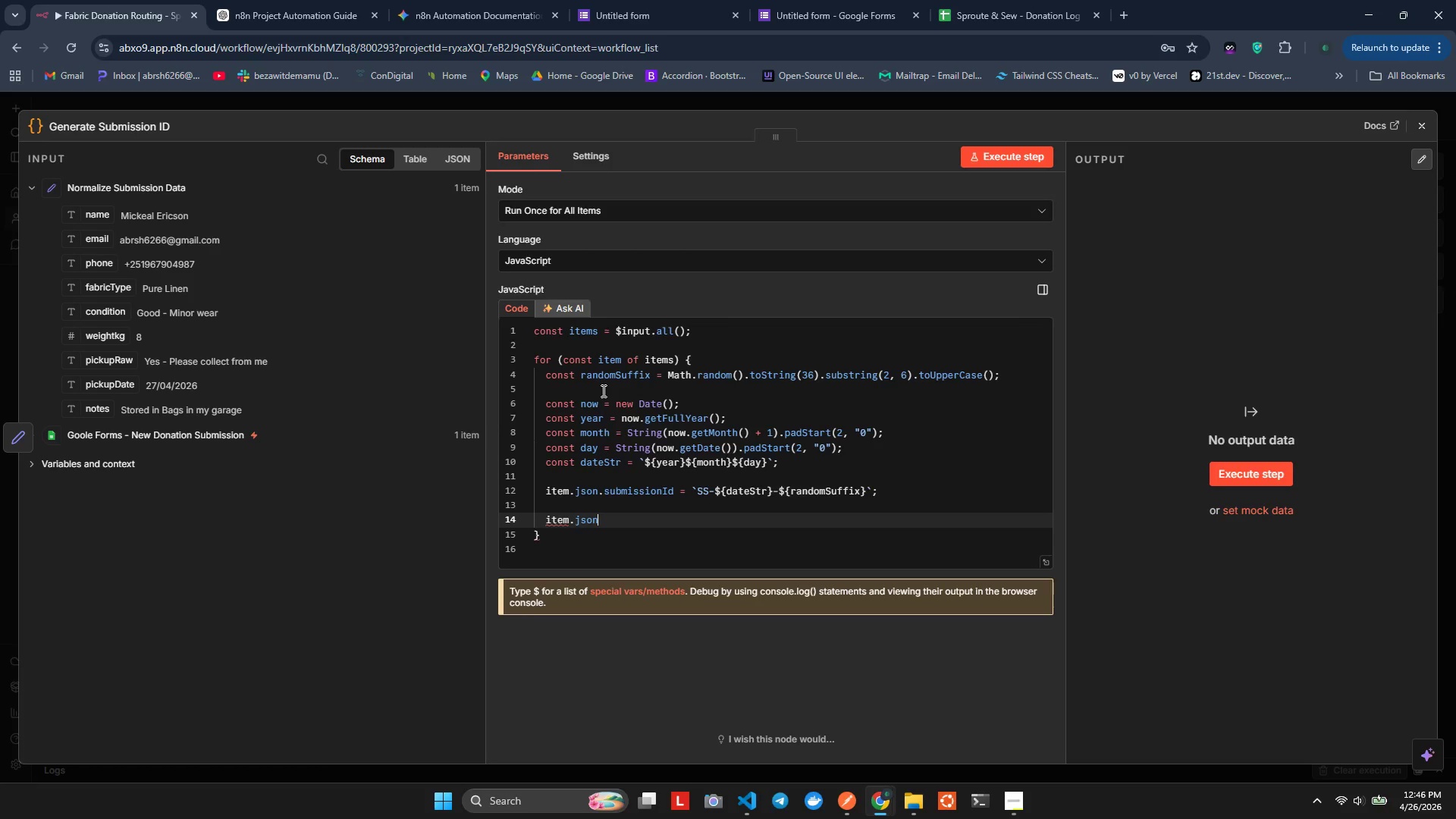 
hold_key(key=I, duration=0.56)
 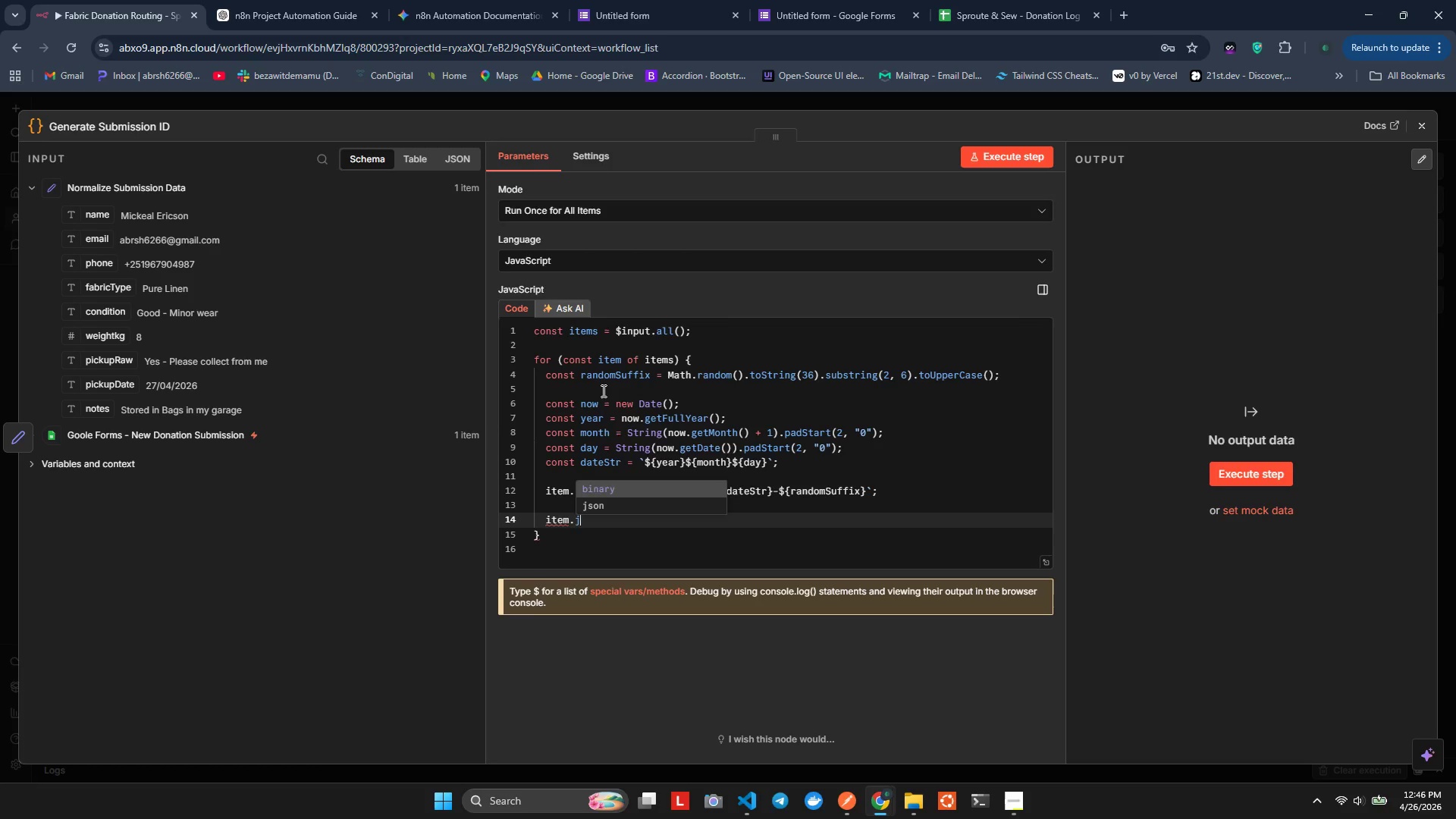 
key(Enter)
 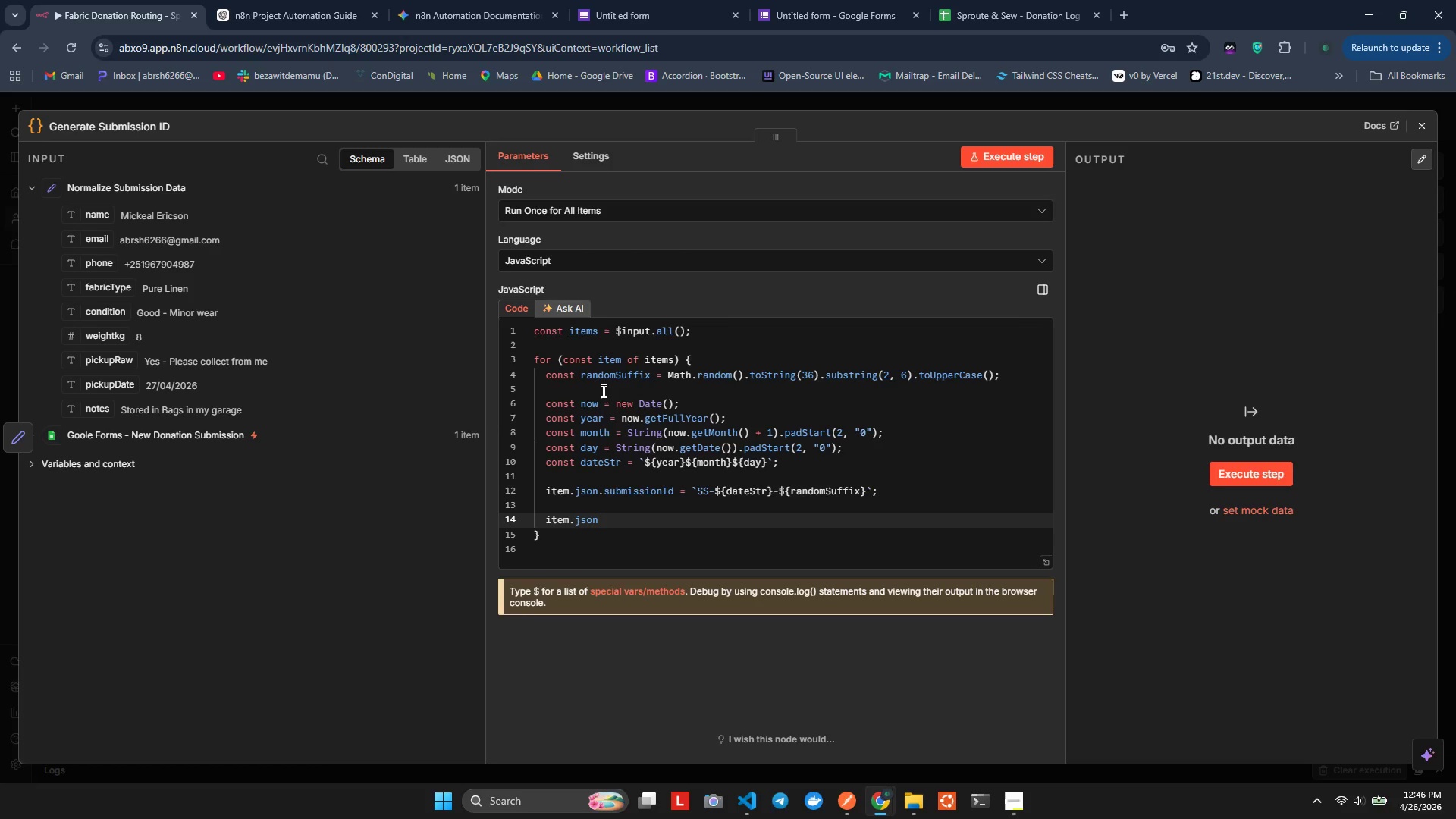 
type(.readableTmeStamp)
key(Backspace)
key(Backspace)
key(Backspace)
key(Backspace)
key(Backspace)
type(stamp)
 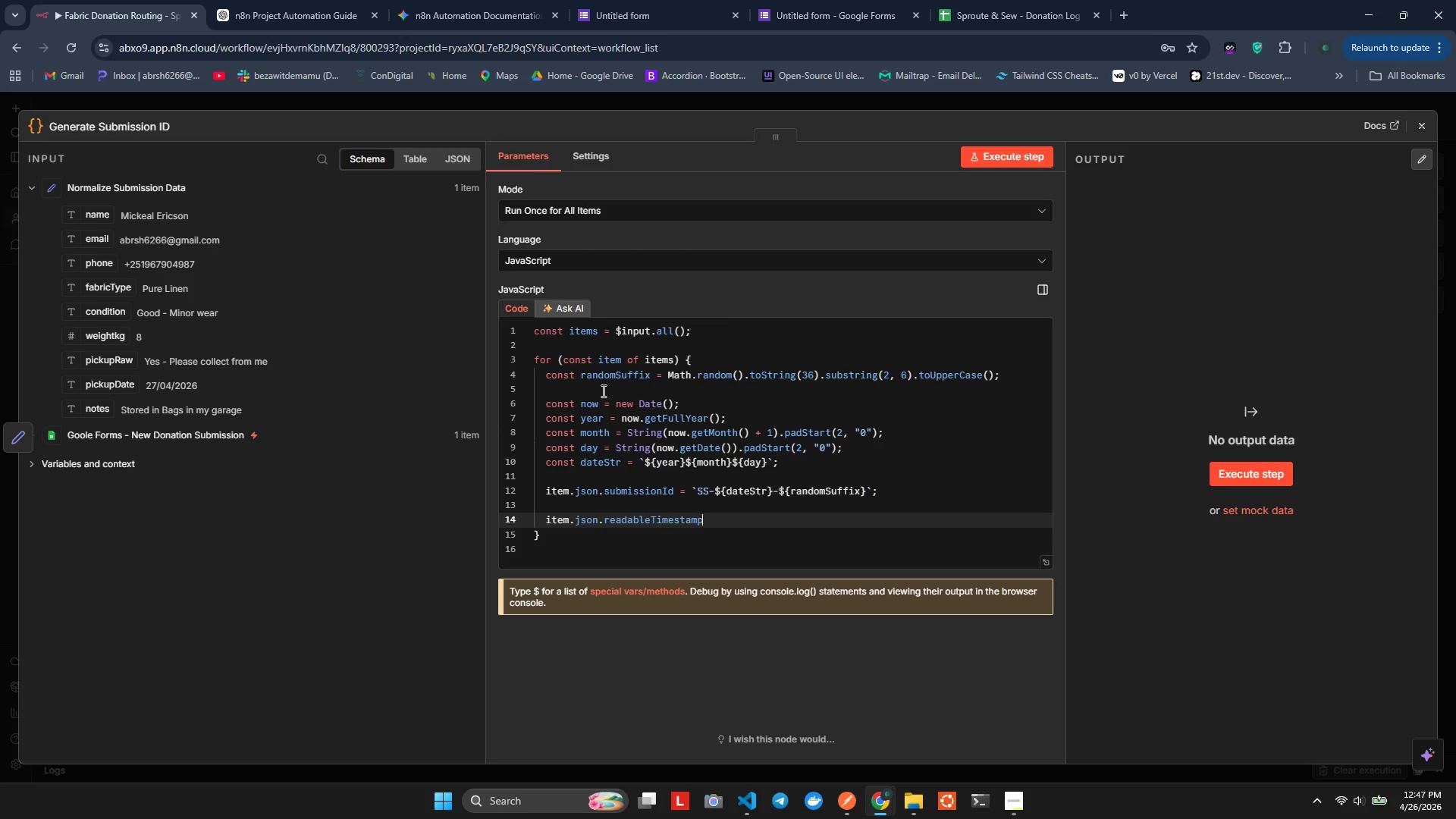 
 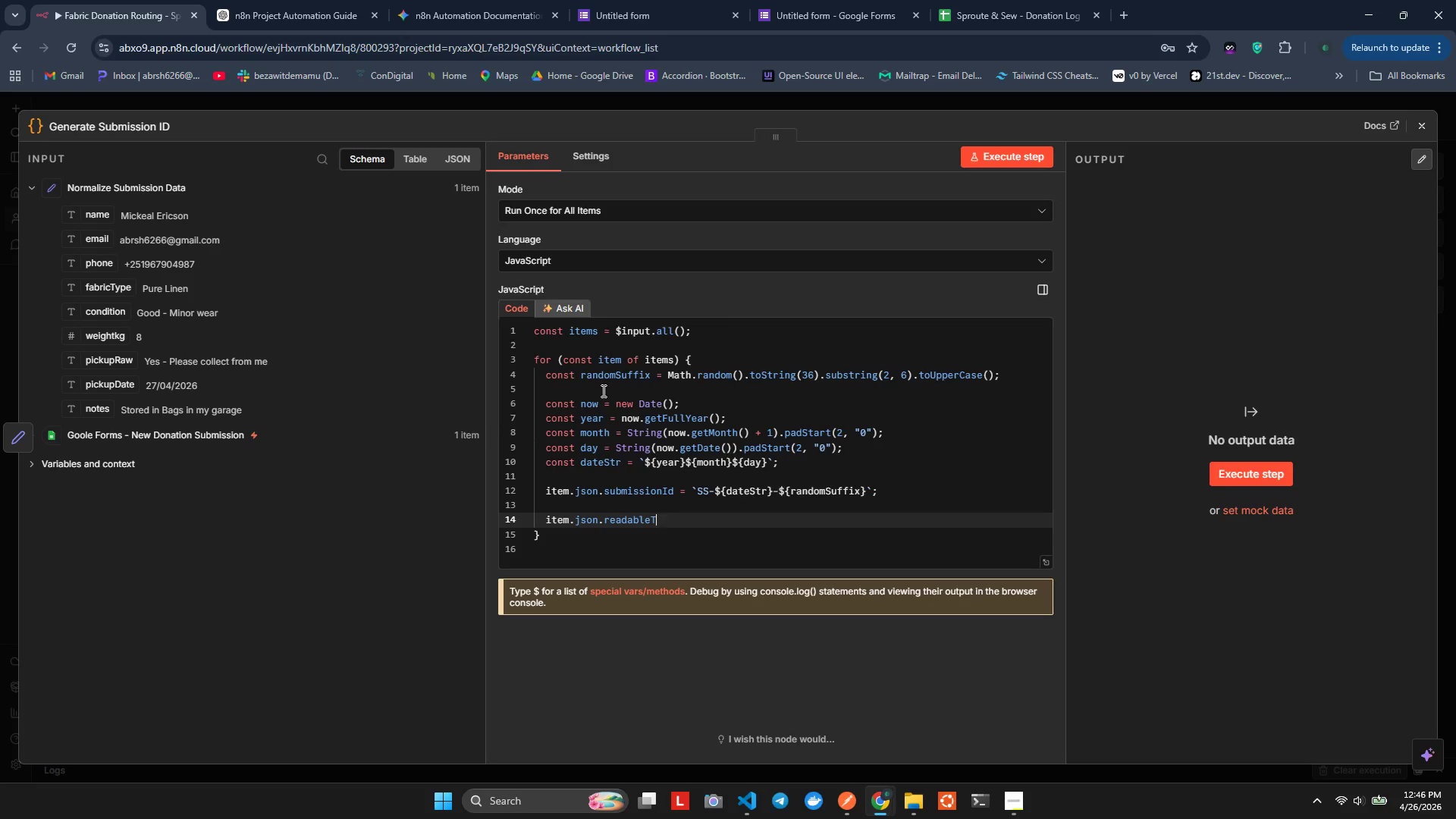 
hold_key(key=I, duration=0.42)
 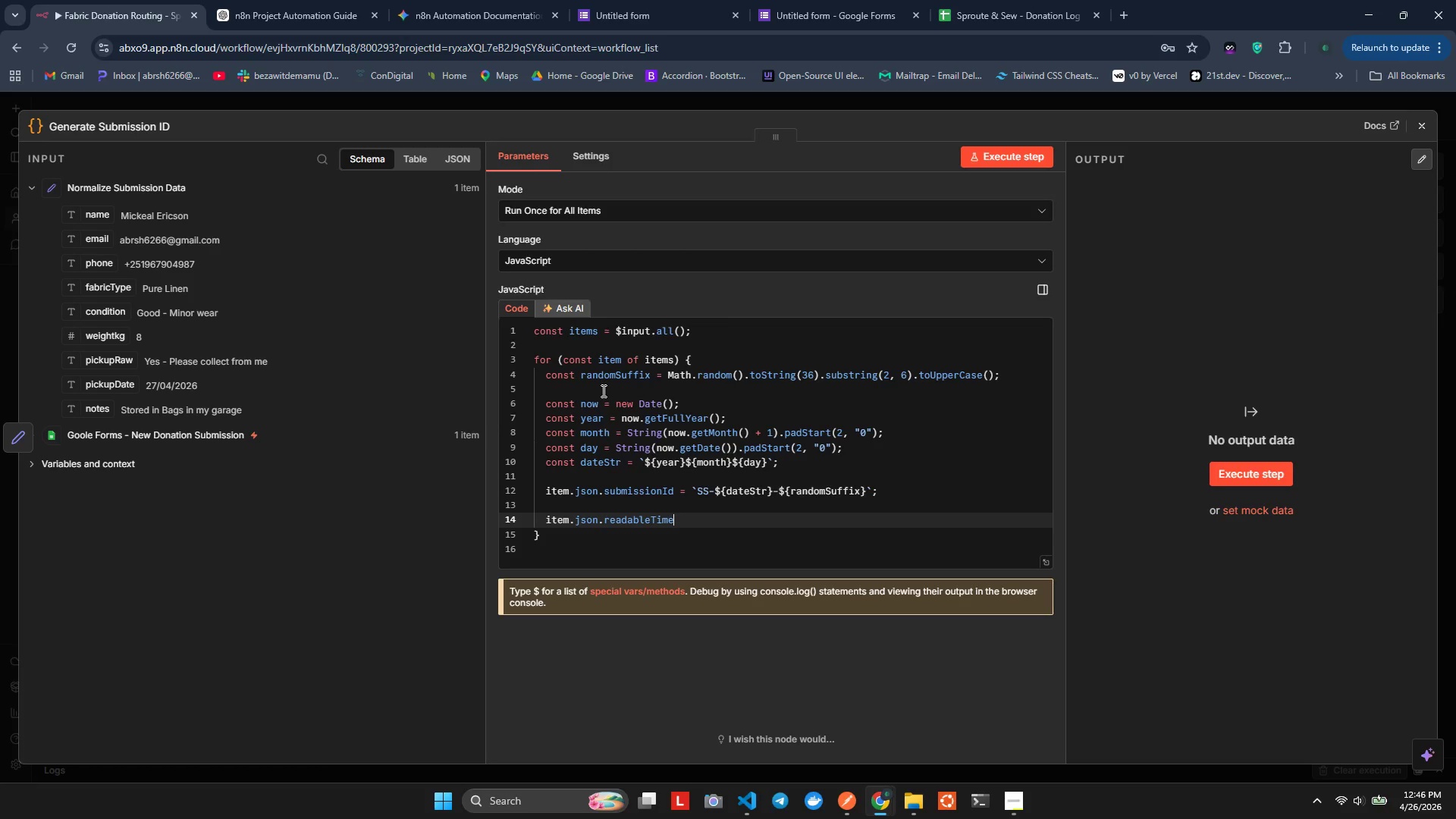 
type( = ne)
key(Backspace)
type(w.toLo)
 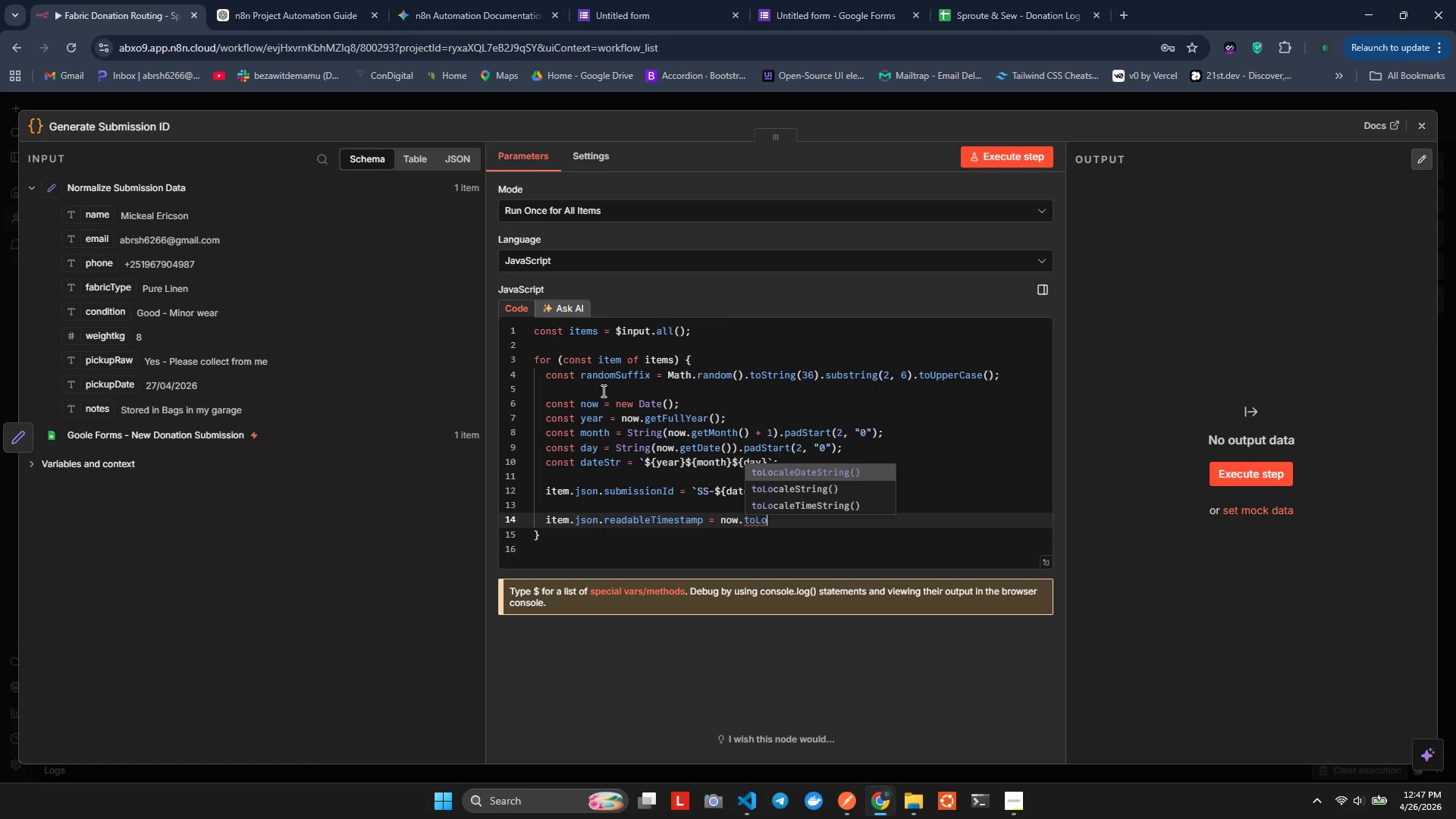 
type(calee)
key(Backspace)
type(S)
 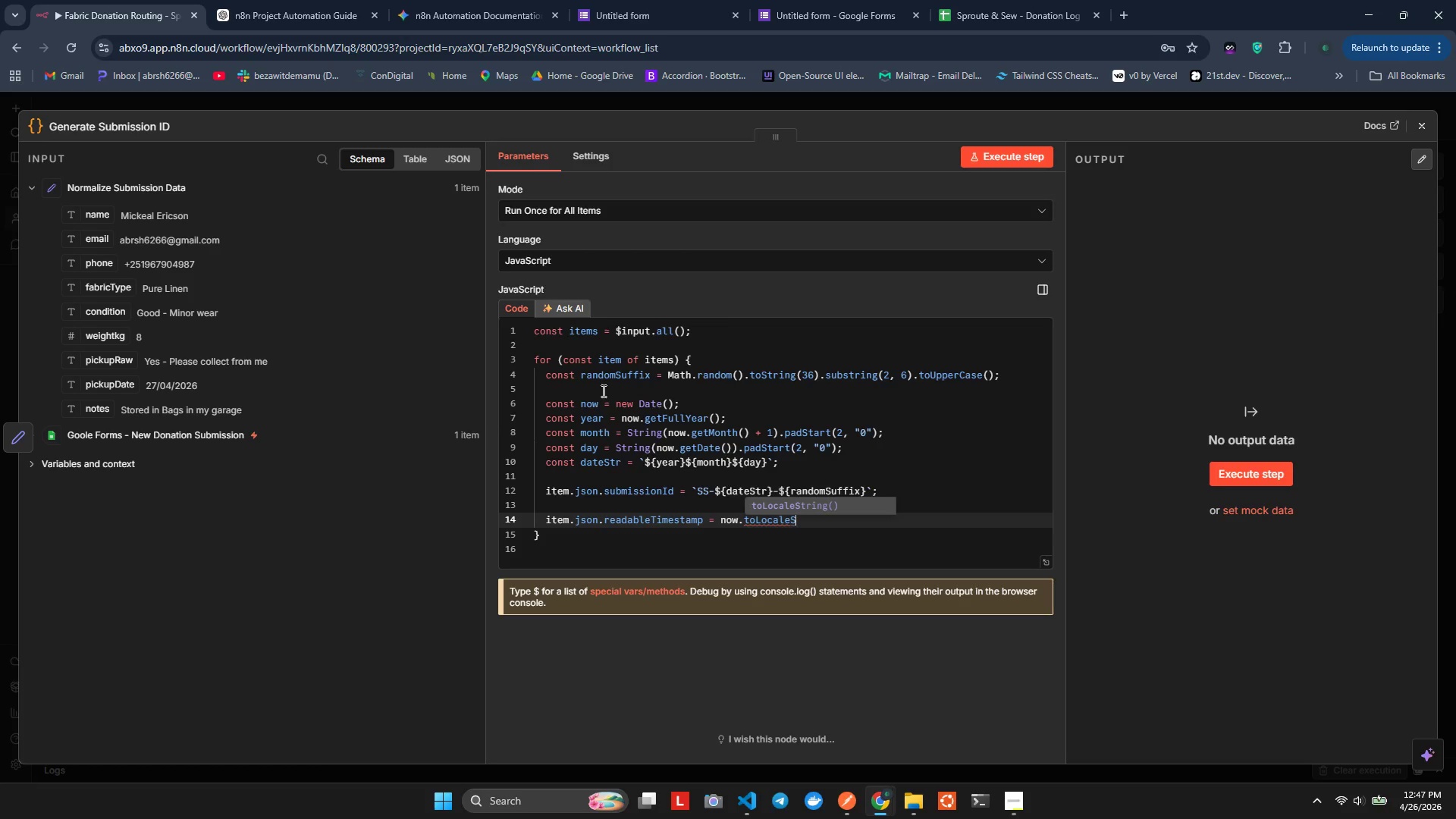 
key(Enter)
 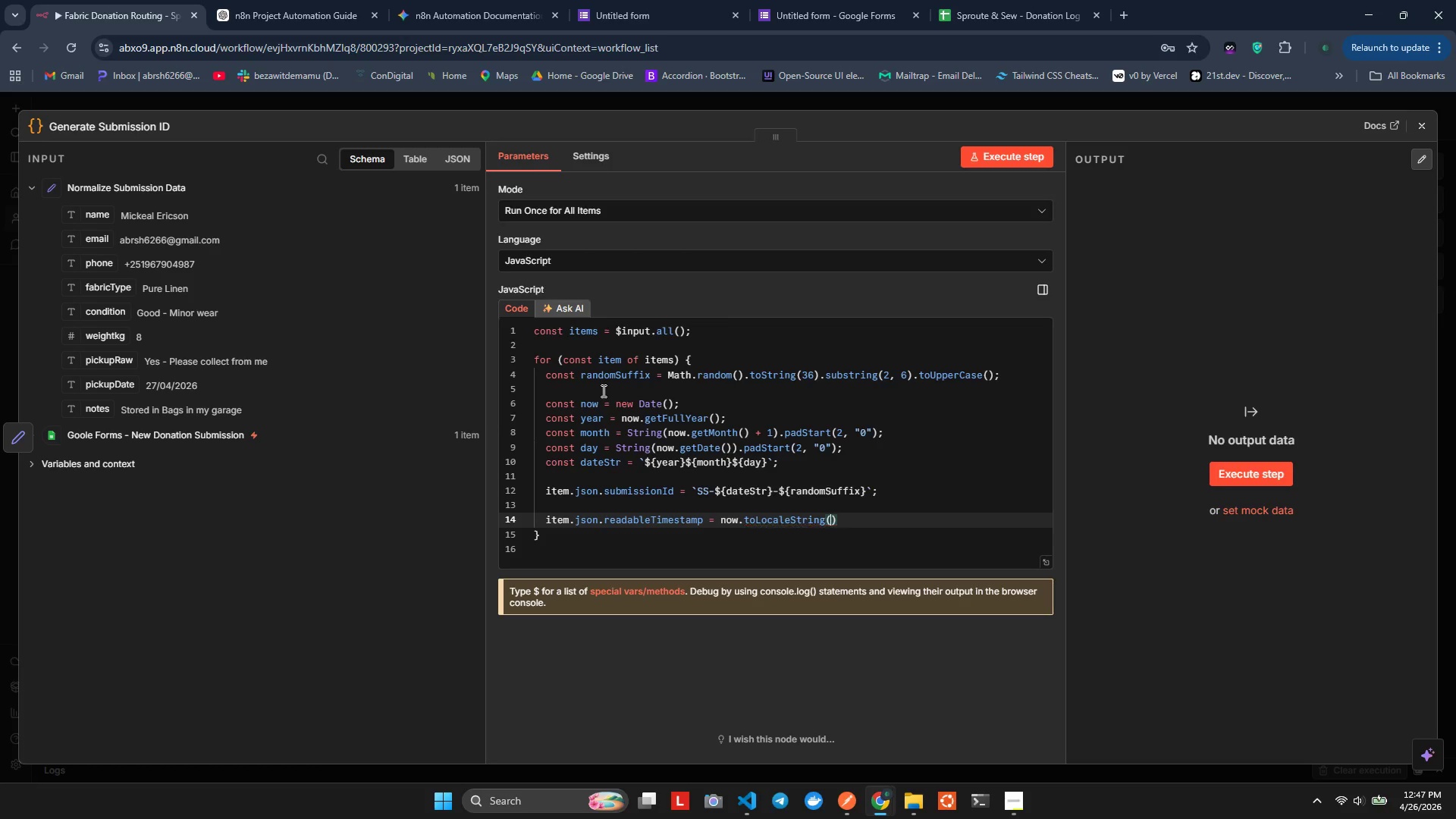 
hold_key(key=ShiftLeft, duration=0.33)
 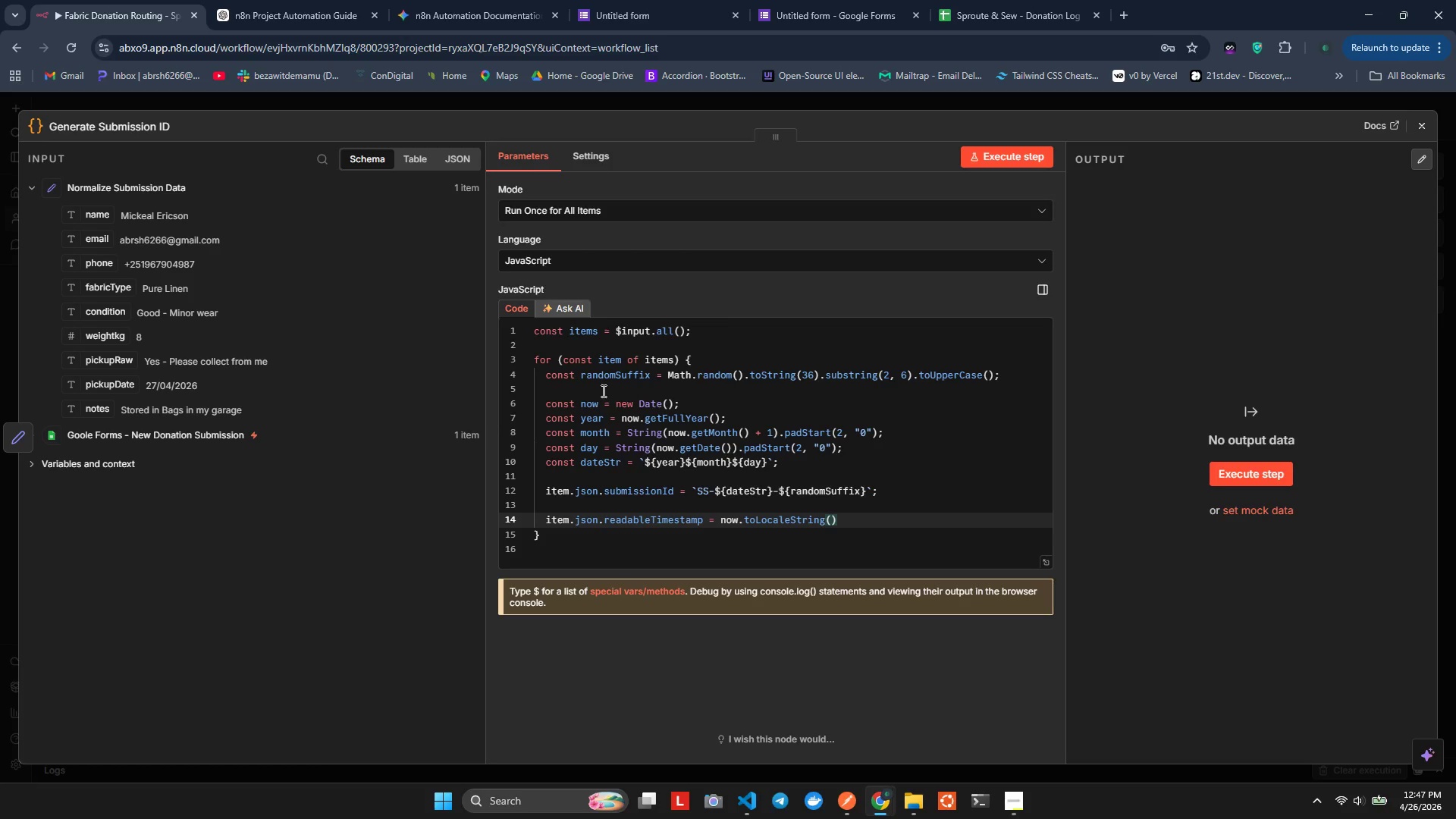 
type([)
key(Backspace)
type(])
key(Backspace)
type(;)
key(Backspace)
type('eb)
key(Backspace)
type(n-)
 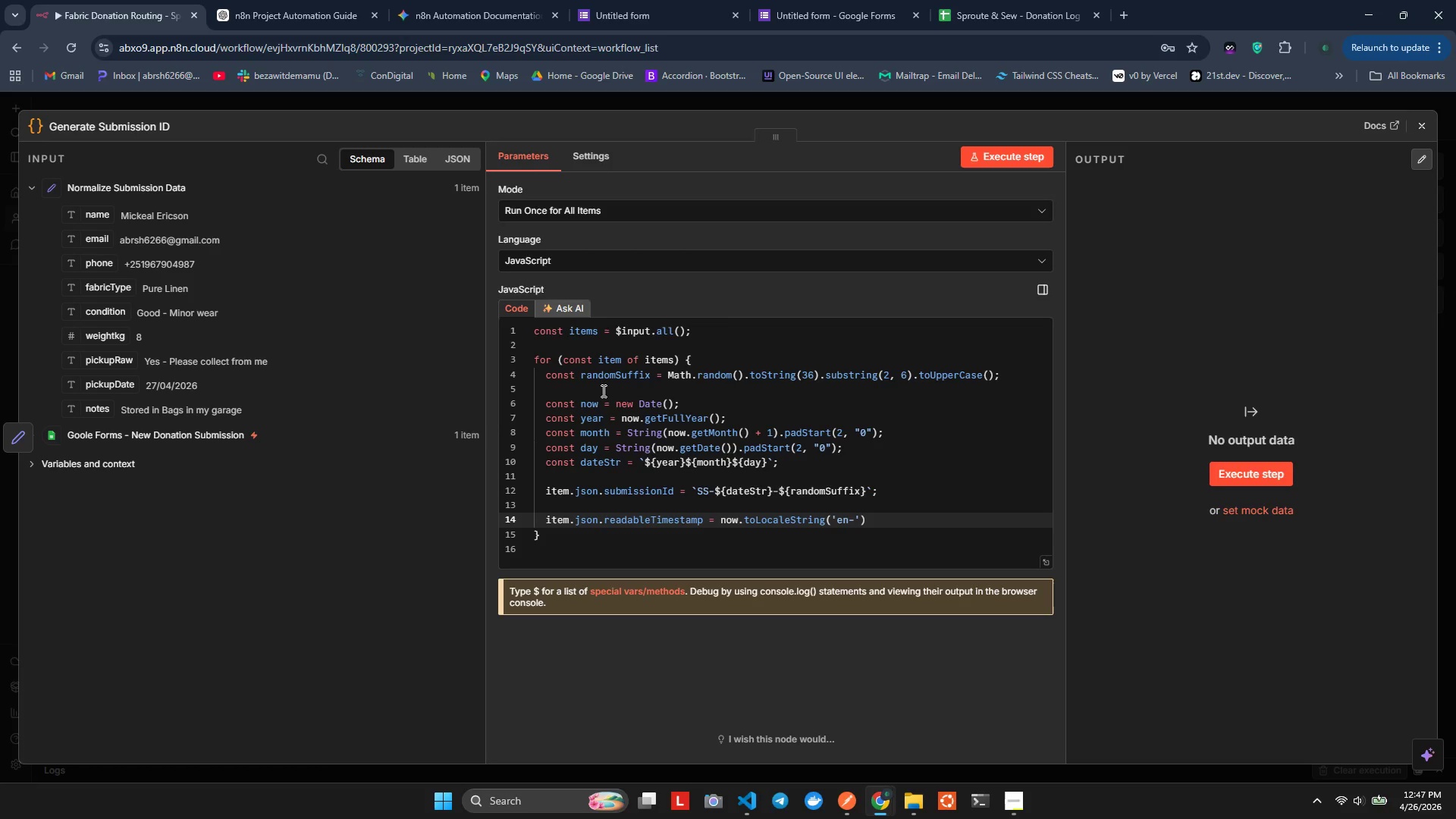 
type(GB)
 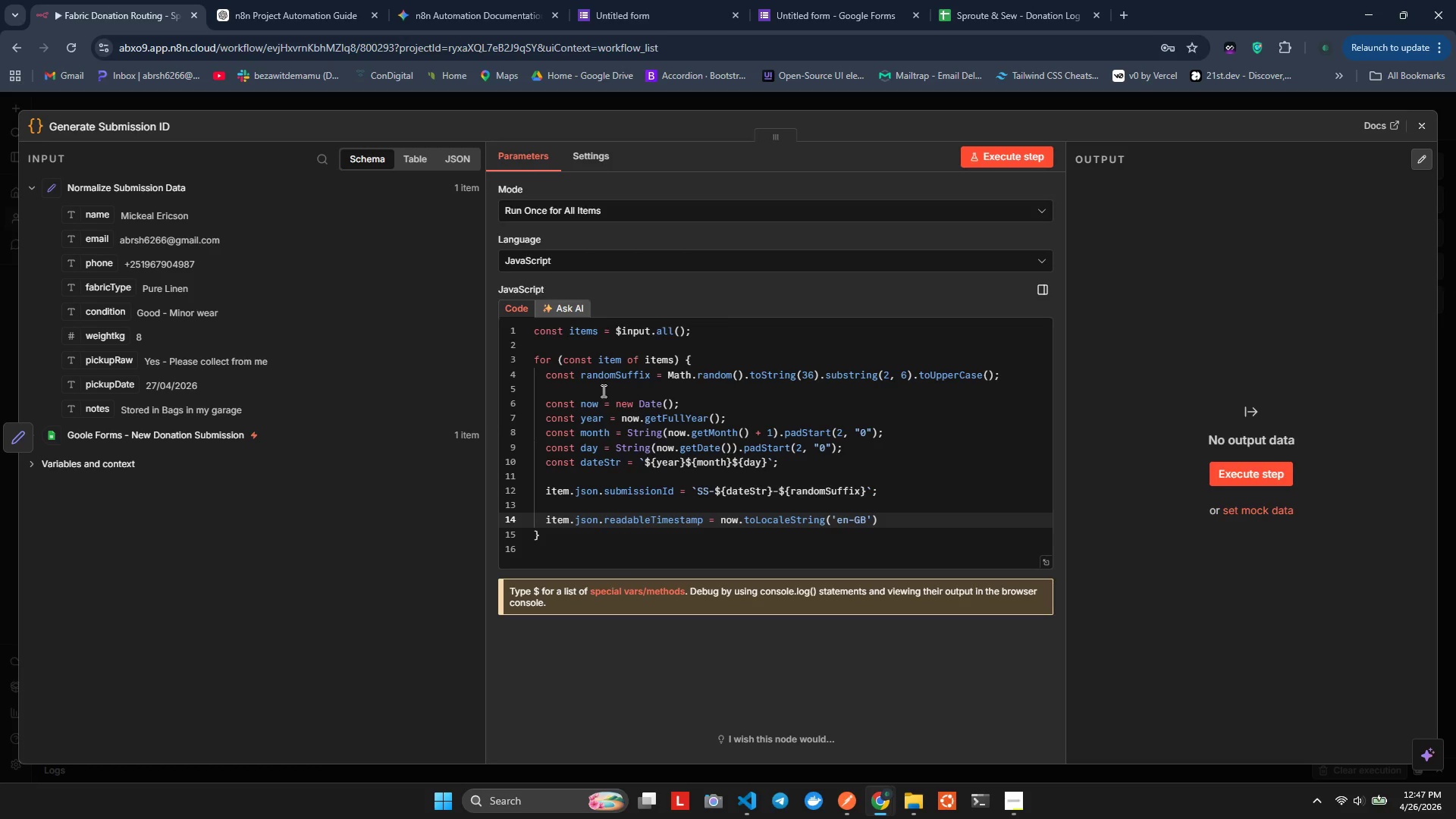 
key(ArrowRight)
 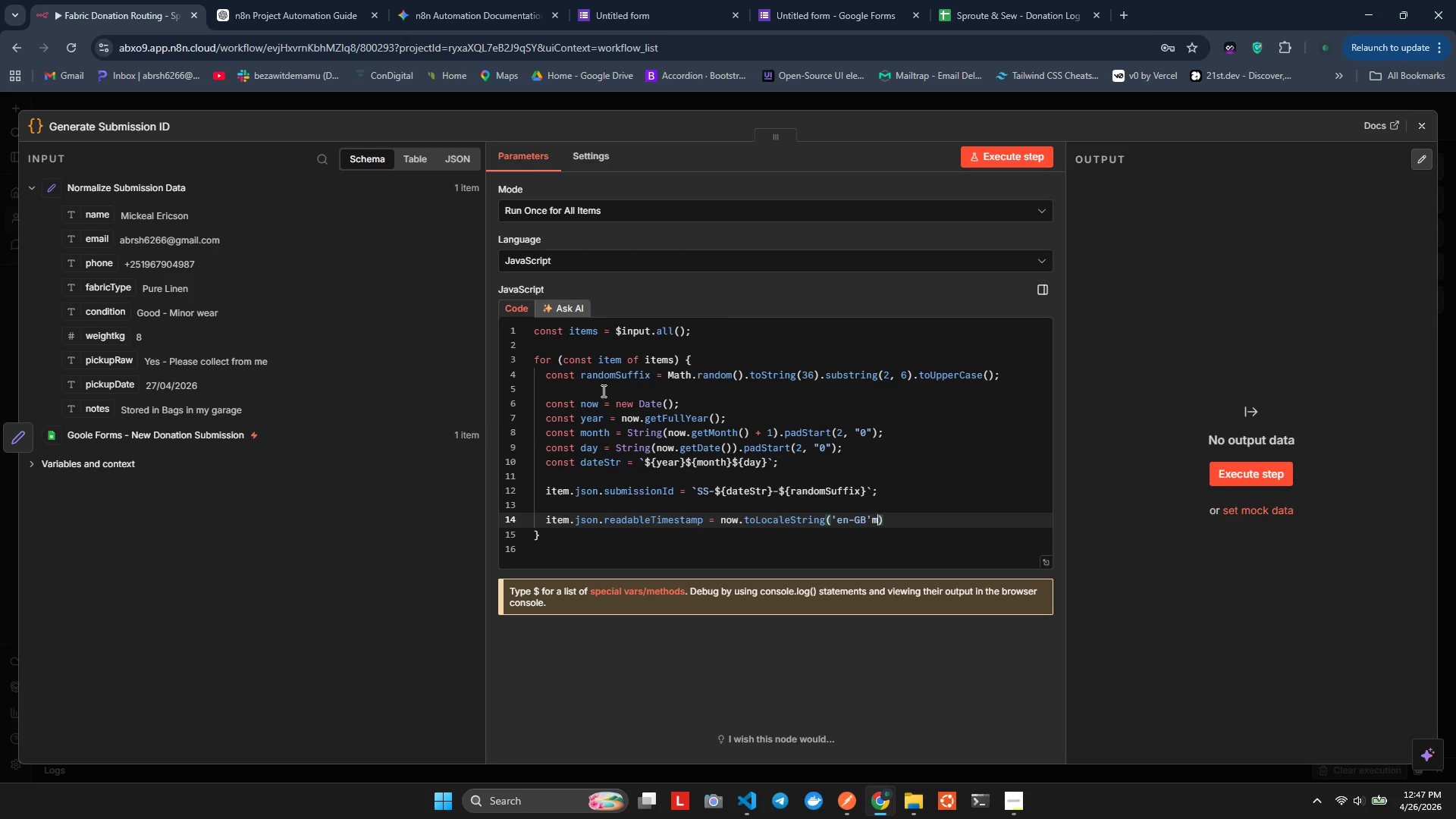 
key(M)
 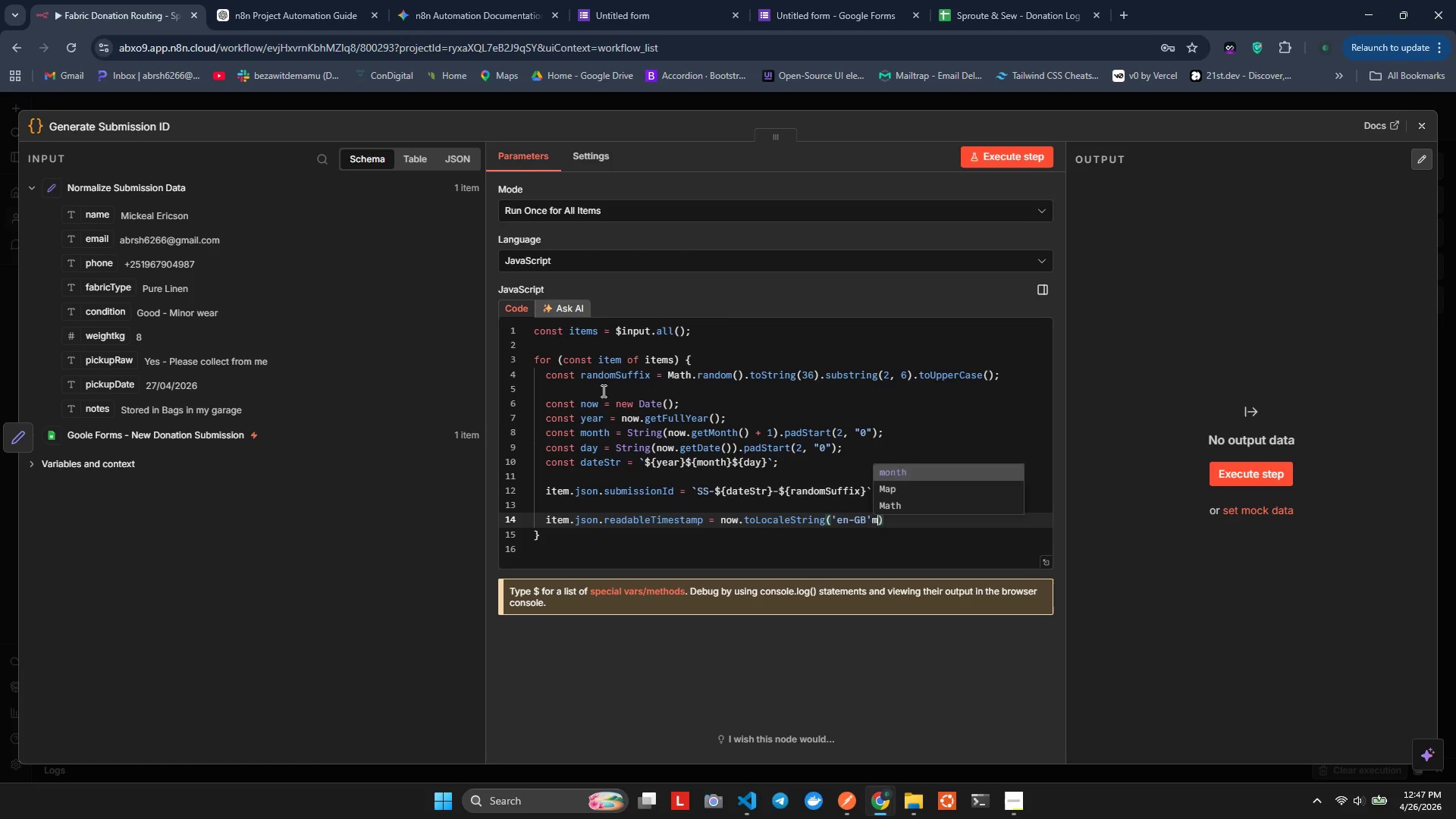 
key(Backspace)
 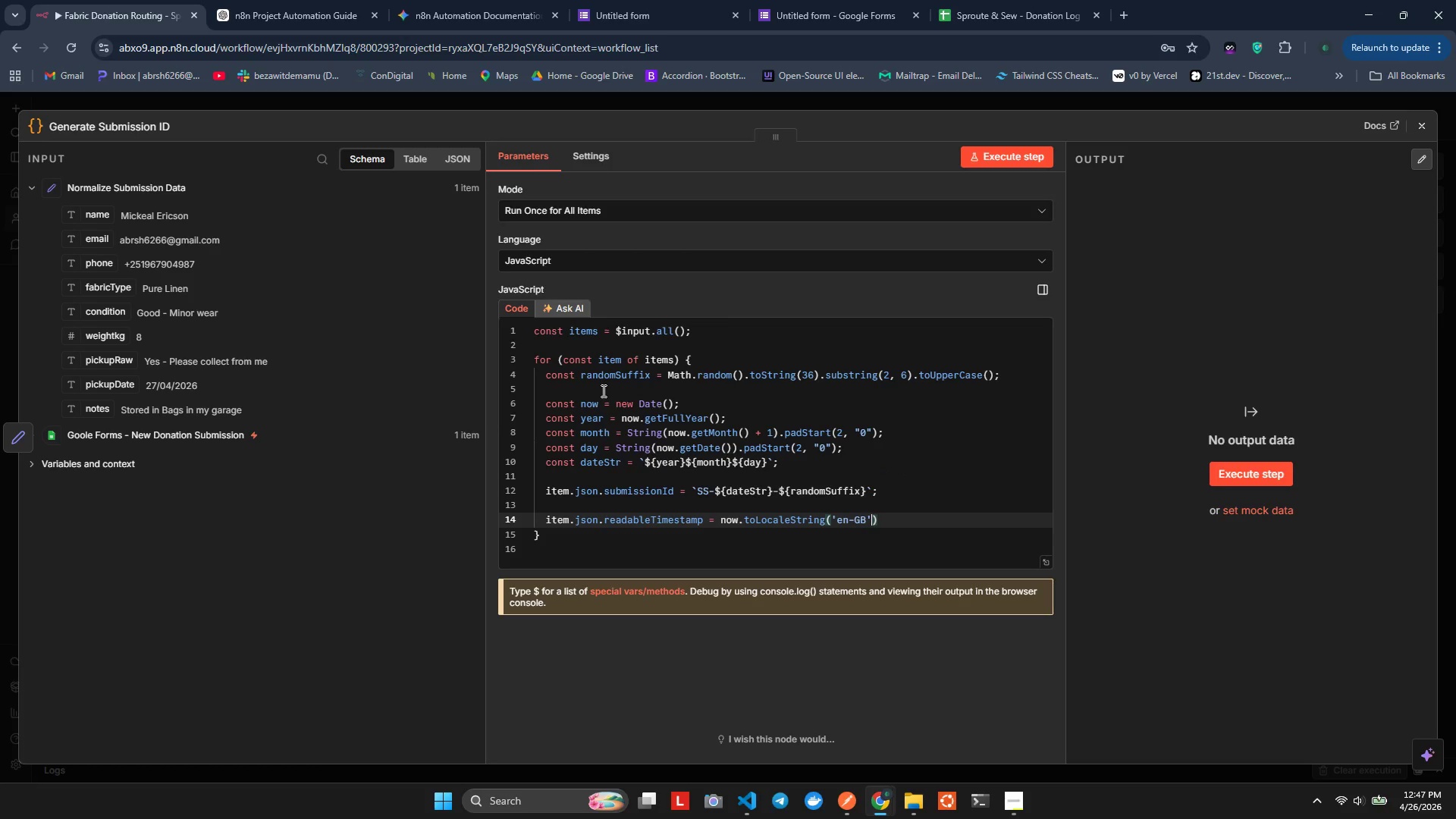 
key(Comma)
 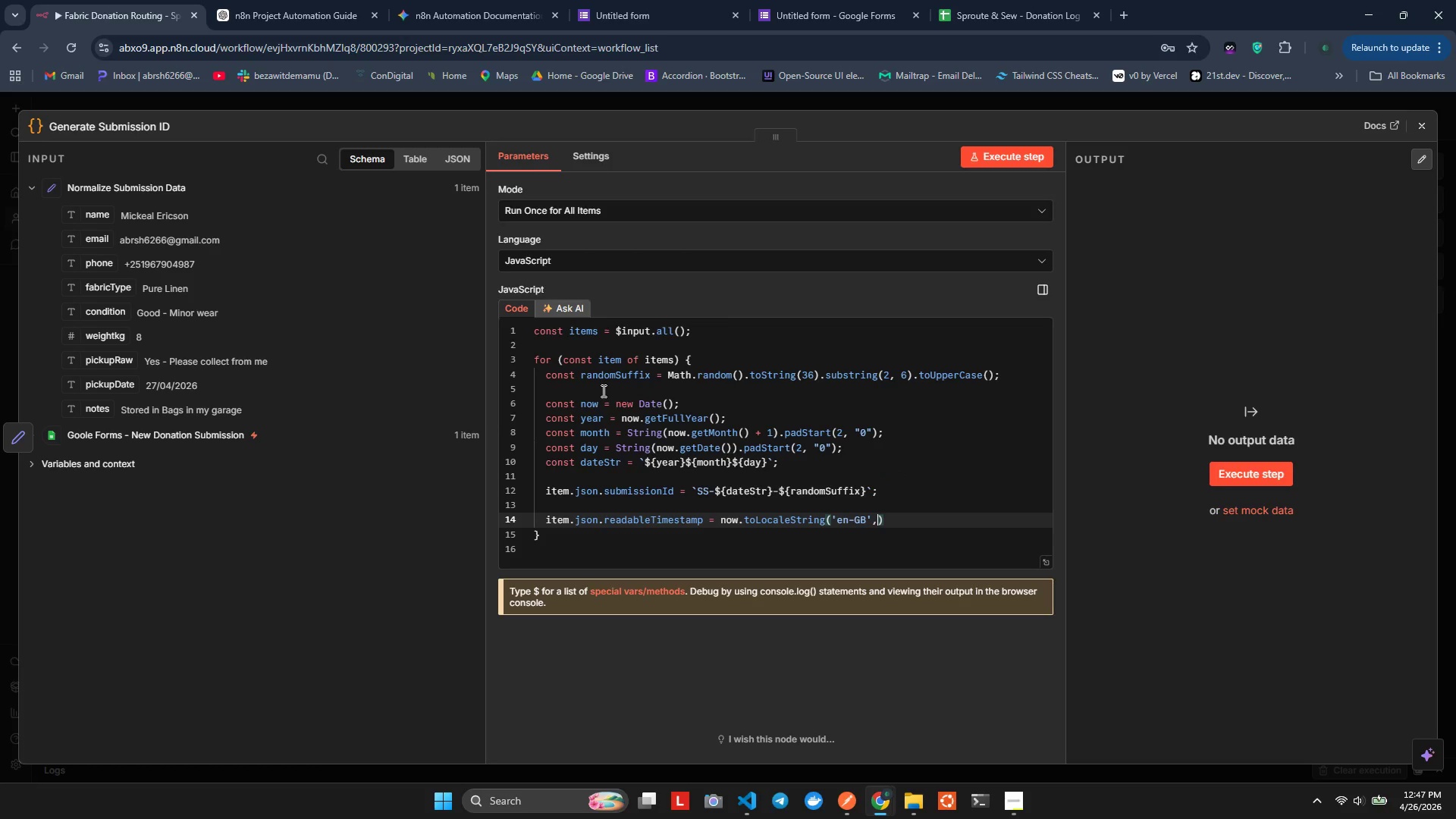 
key(Shift+BracketLeft)
 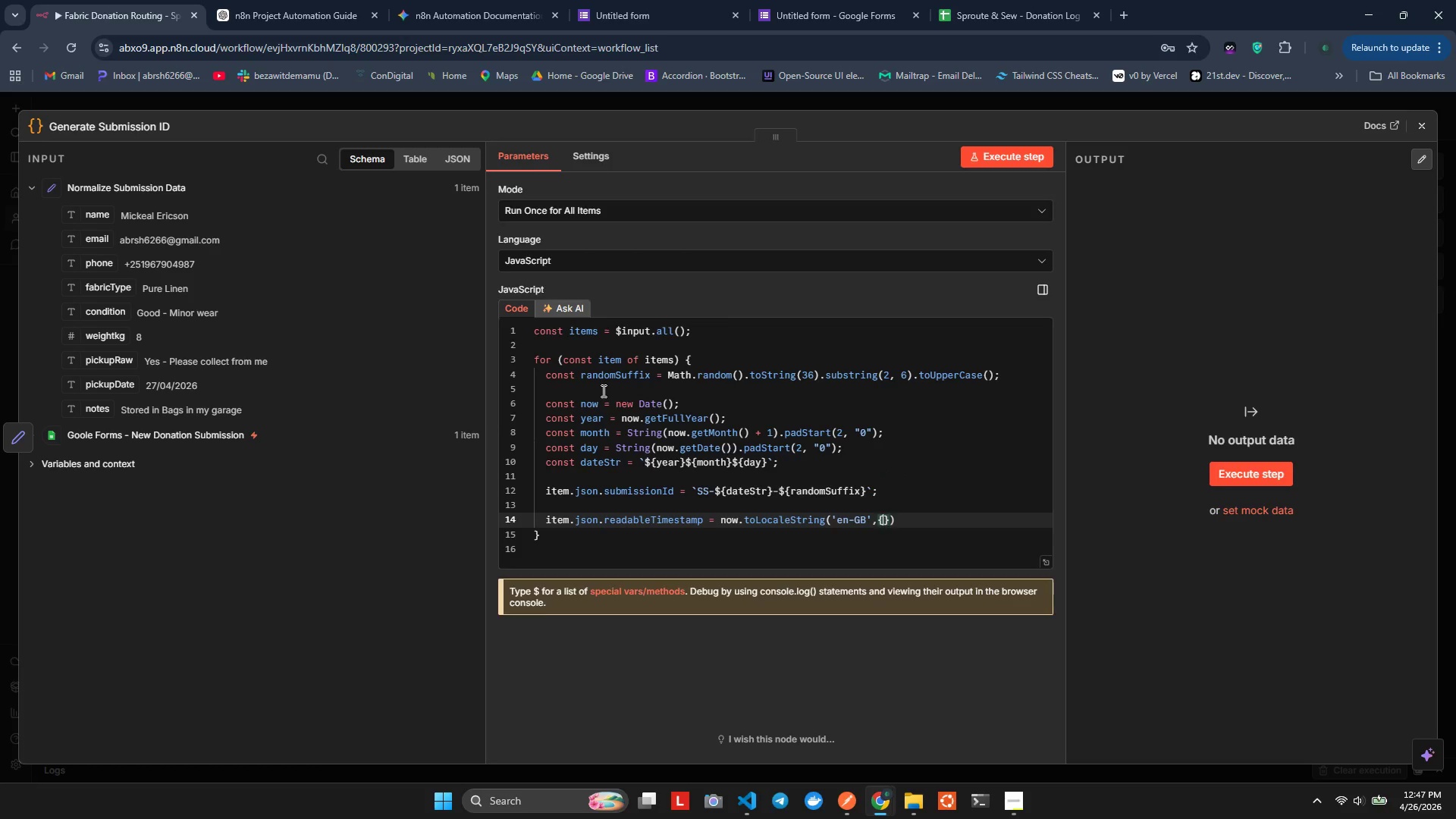 
key(Enter)
 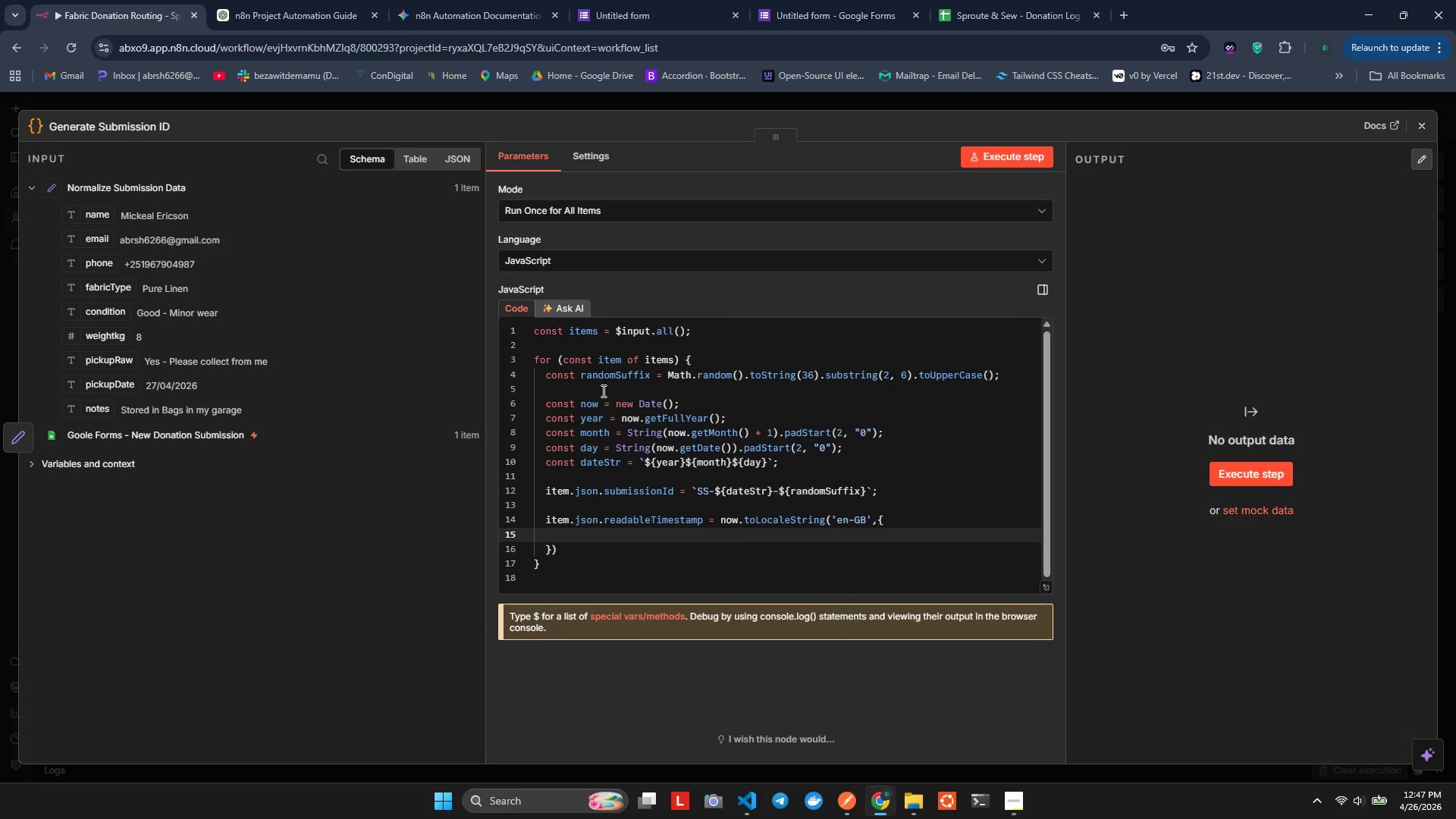 
type(da)
 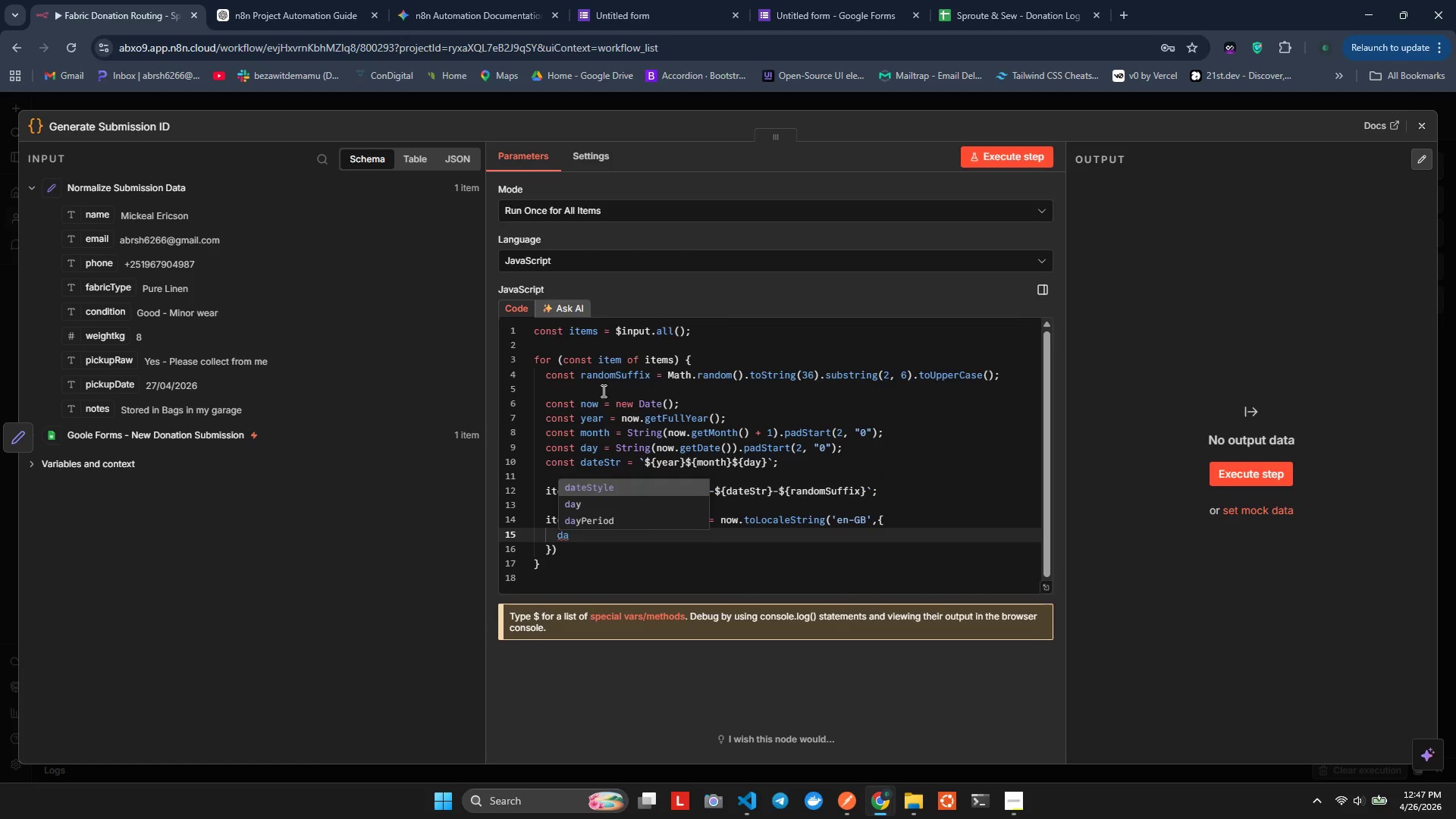 
key(ArrowDown)
 